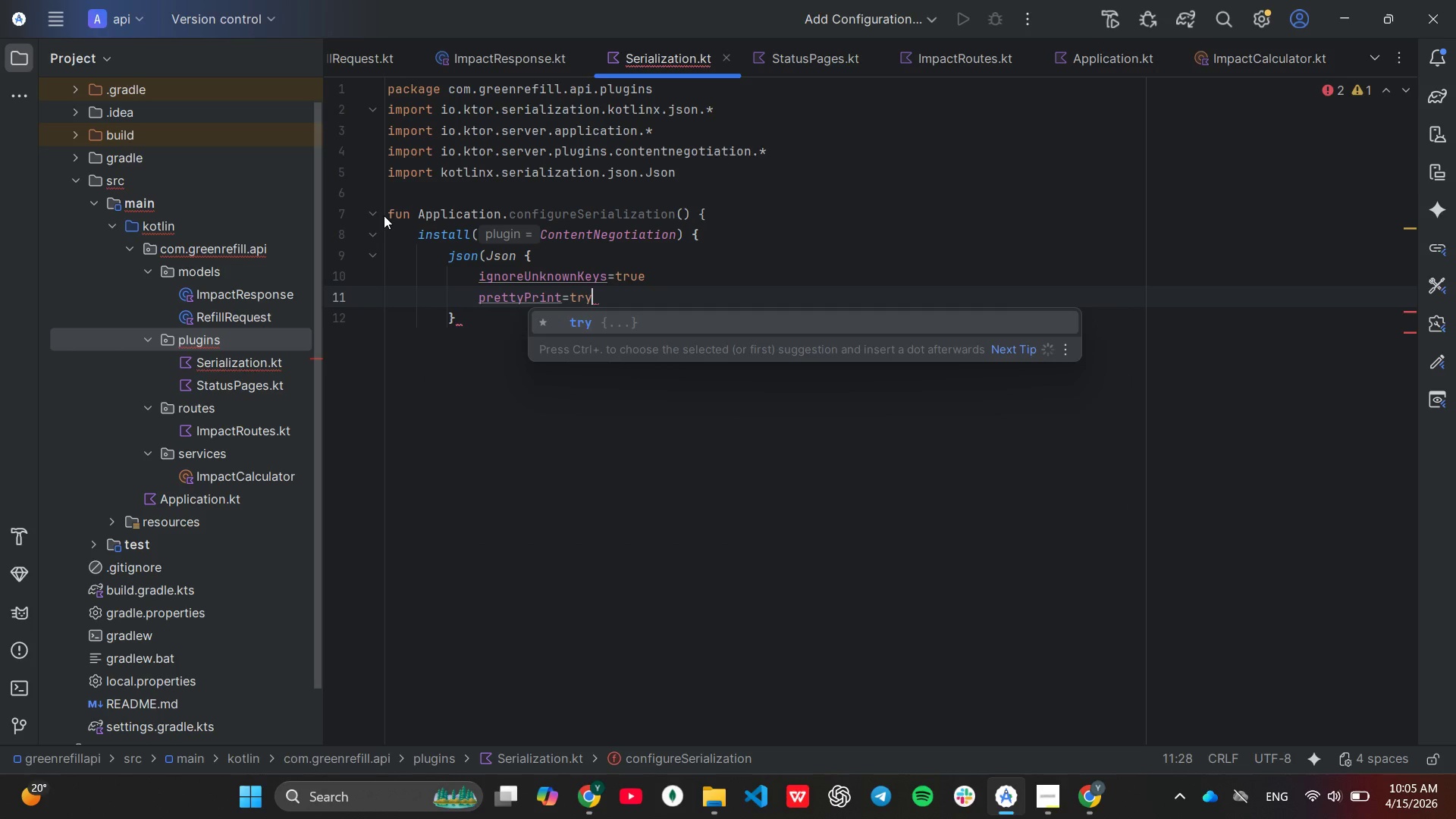 
key(Enter)
 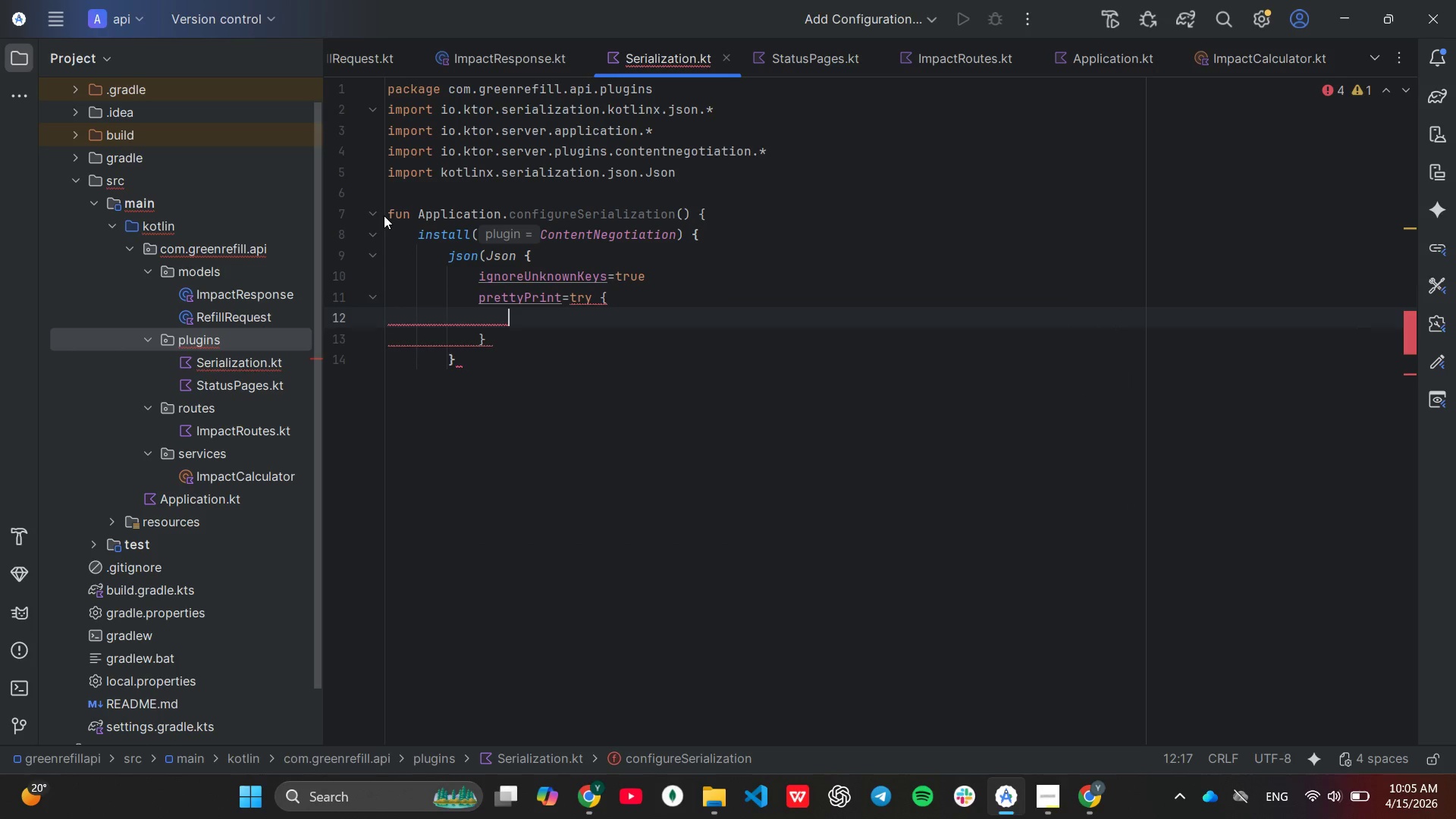 
key(Backspace)
key(Backspace)
key(Backspace)
key(Backspace)
key(Backspace)
key(Backspace)
type(rue)
key(Backspace)
key(Backspace)
key(Backspace)
type(true)
 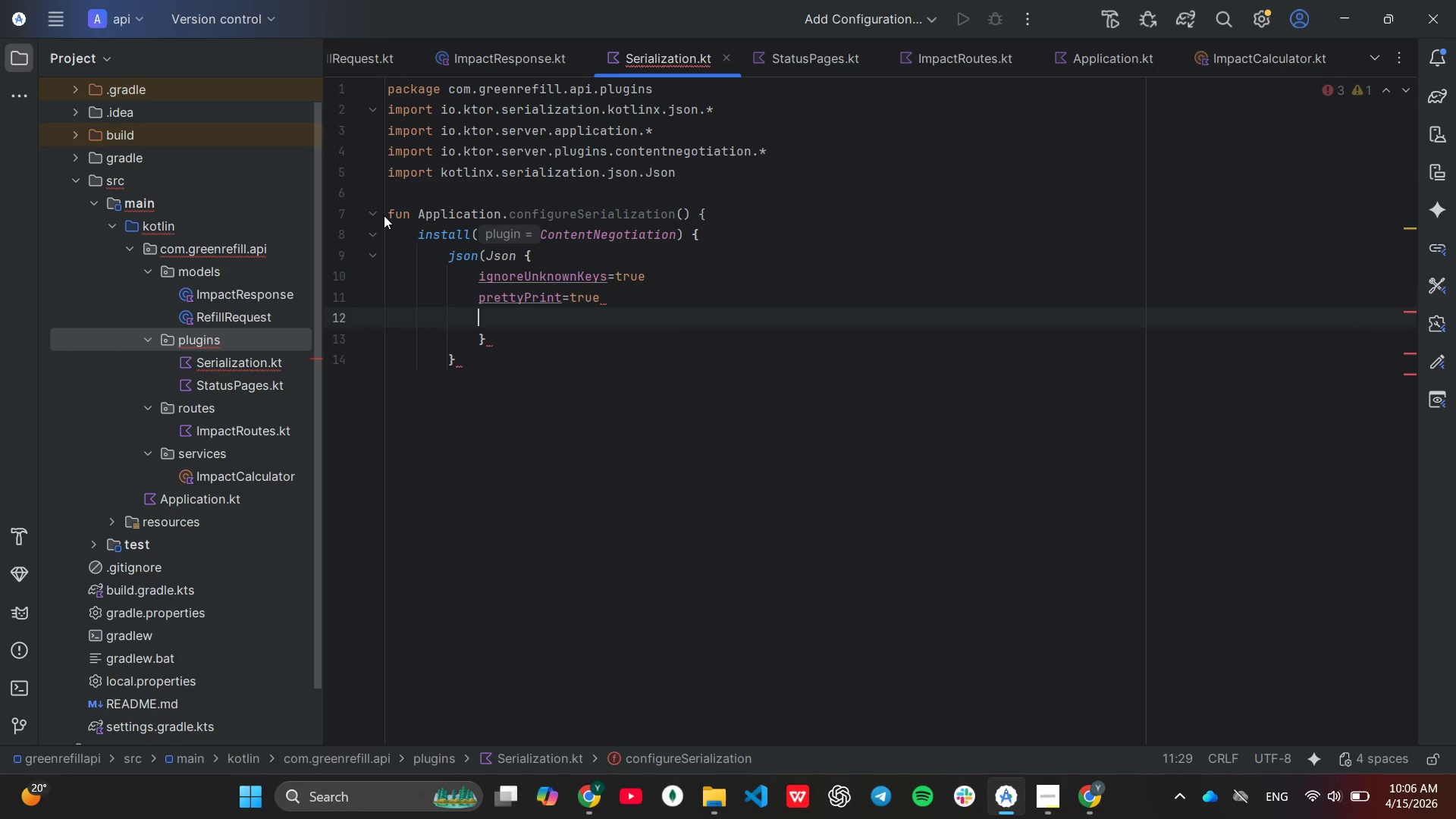 
key(Enter)
 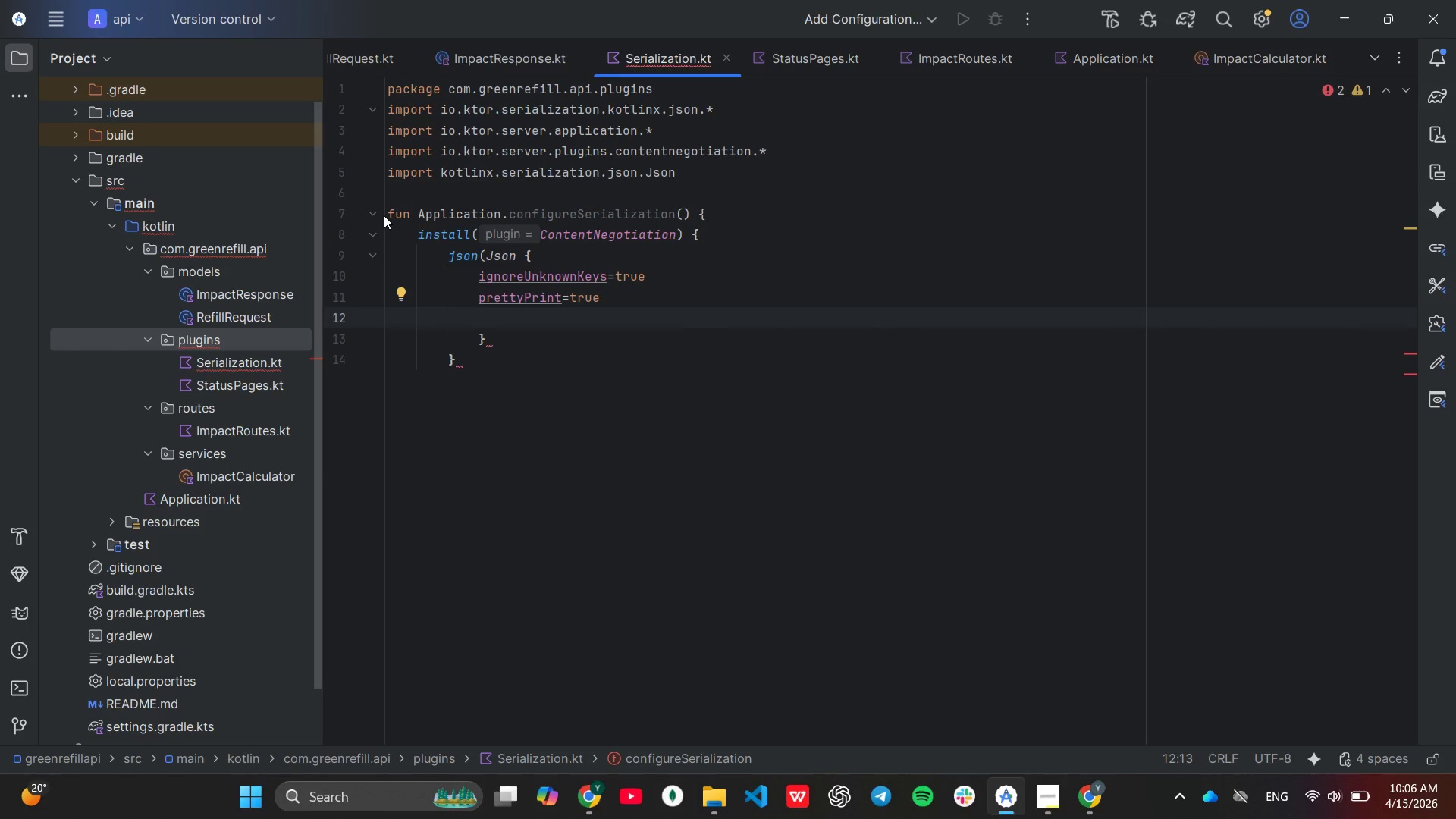 
type(enco)
 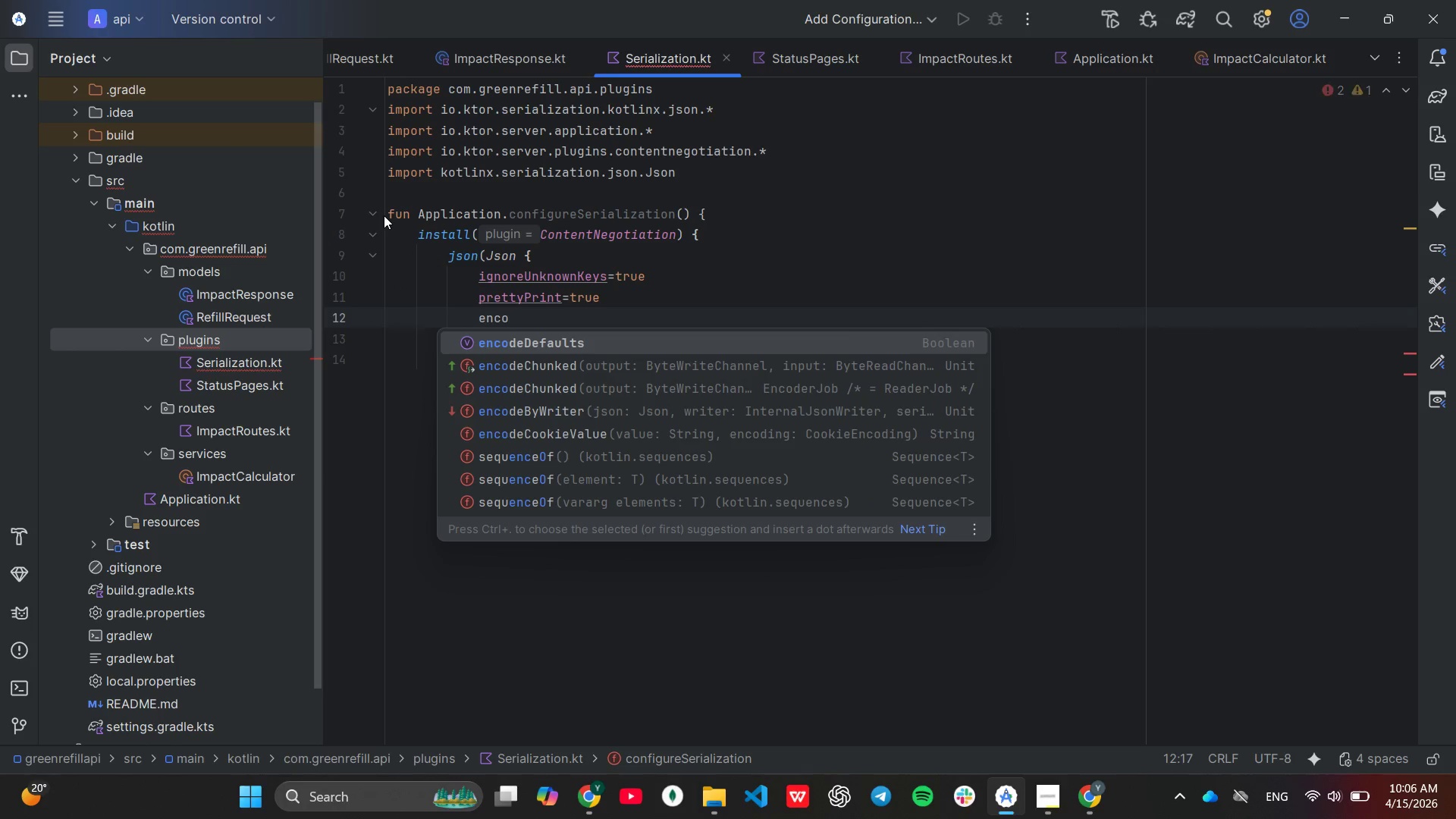 
key(Enter)
 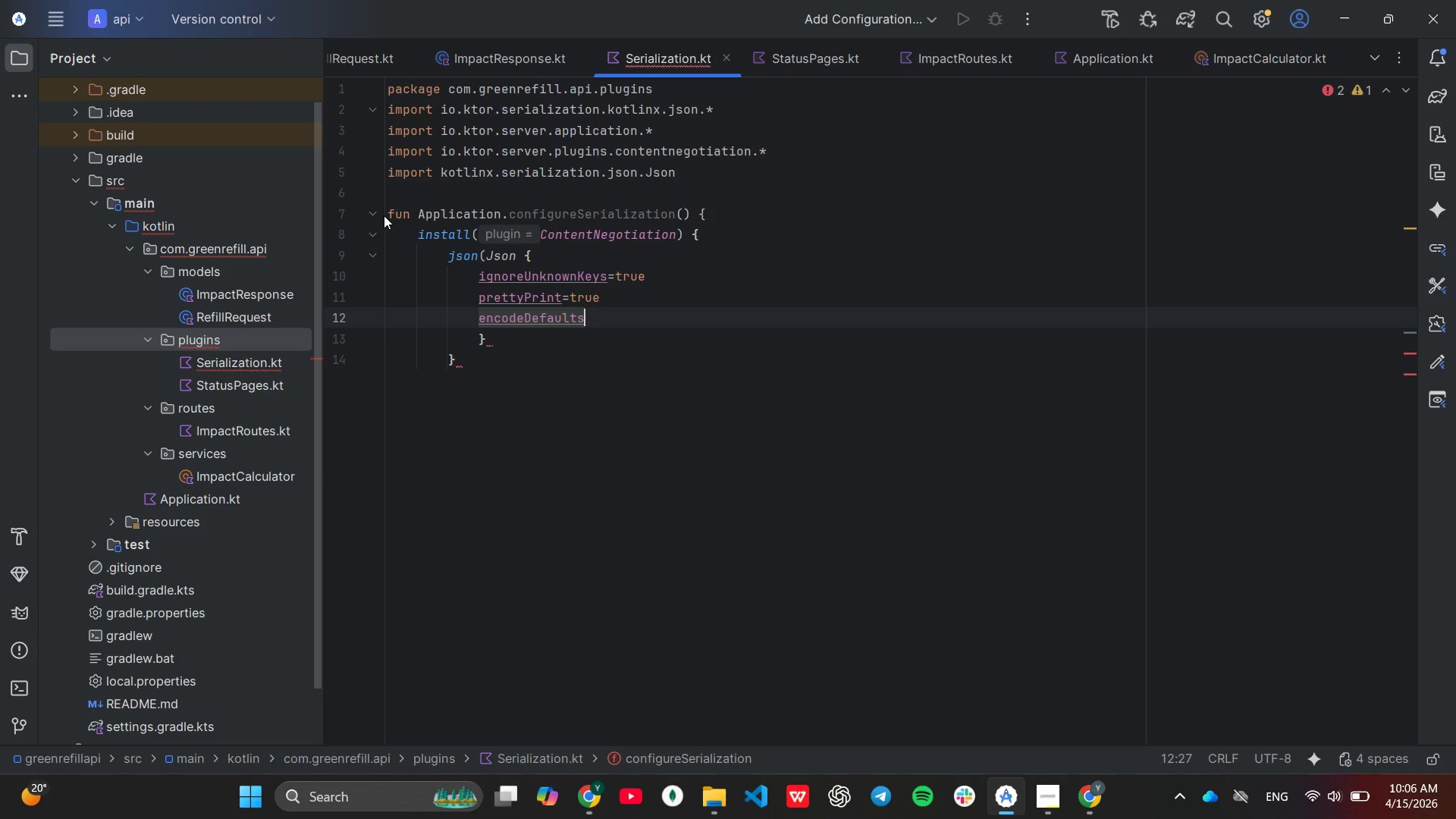 
type(=tr)
 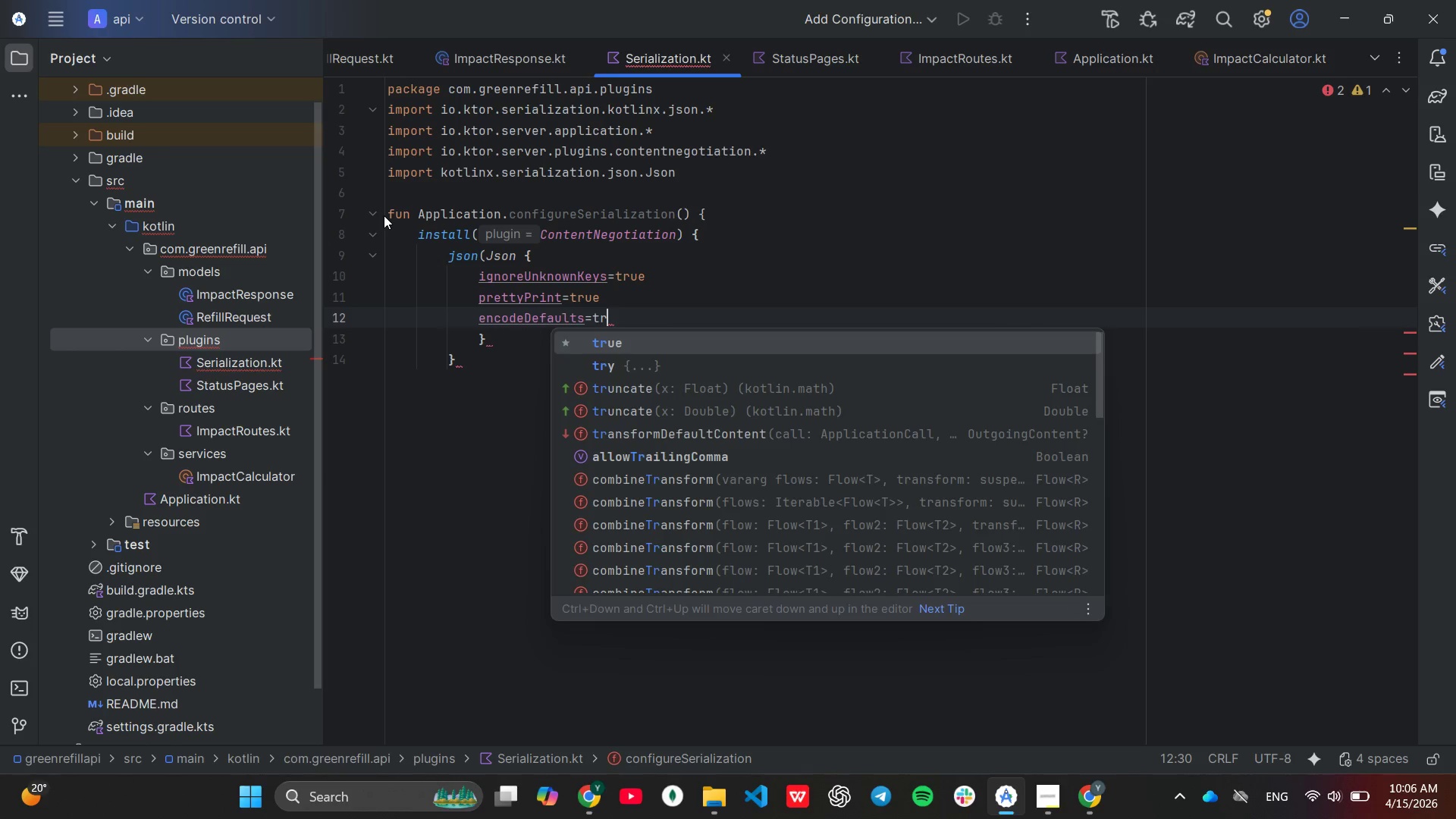 
key(Enter)
 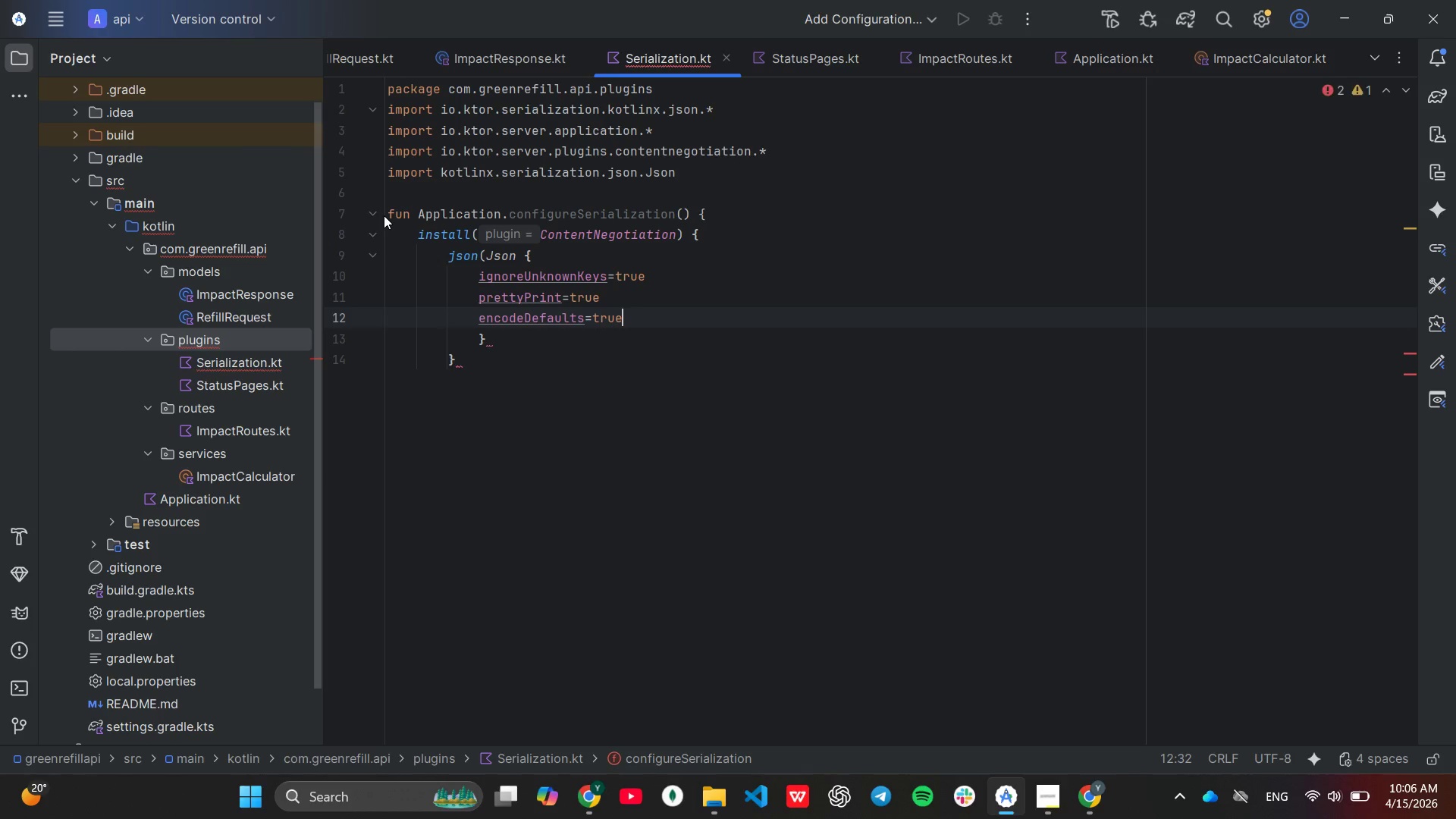 
key(ArrowDown)
 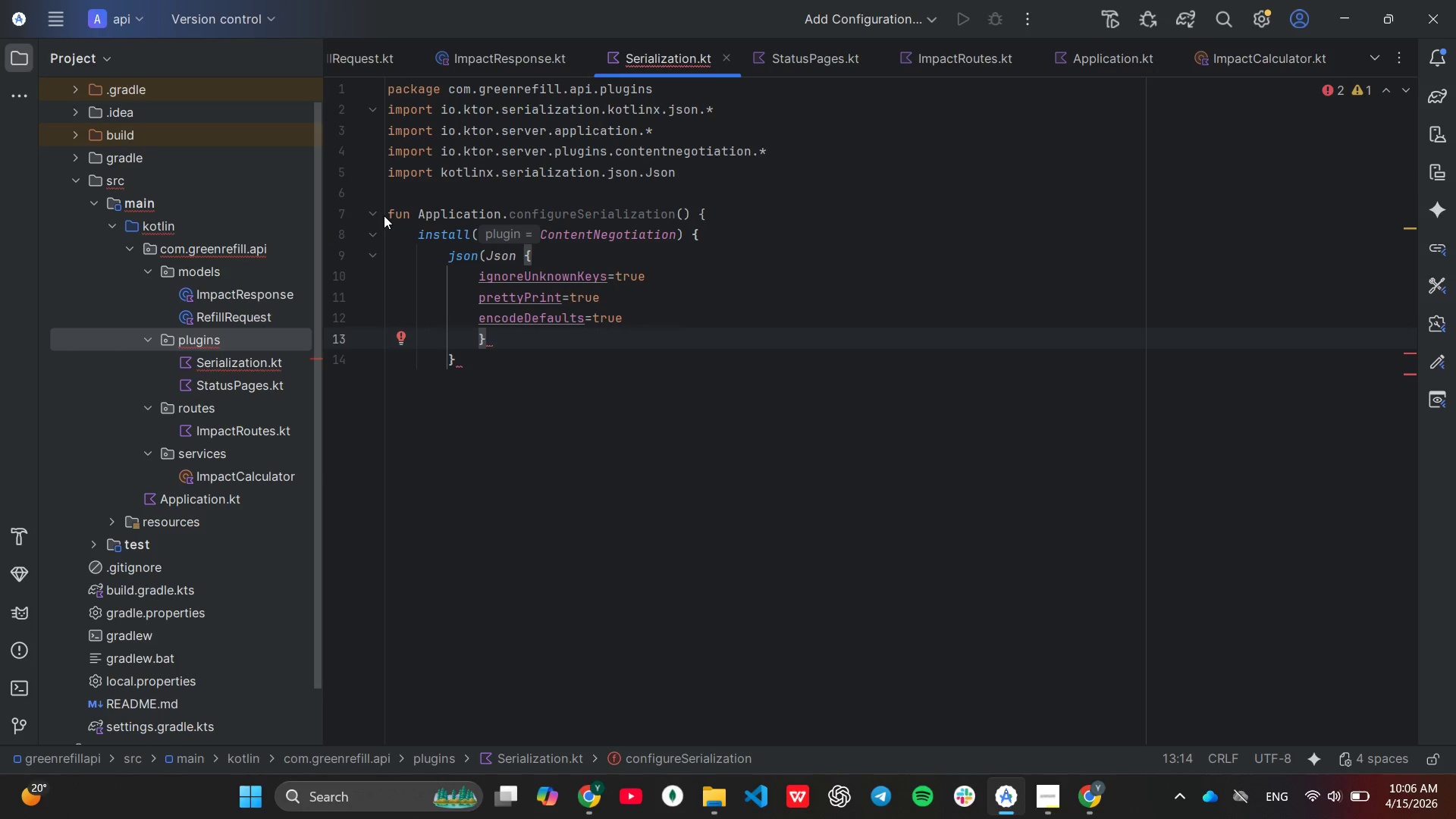 
key(ArrowLeft)
 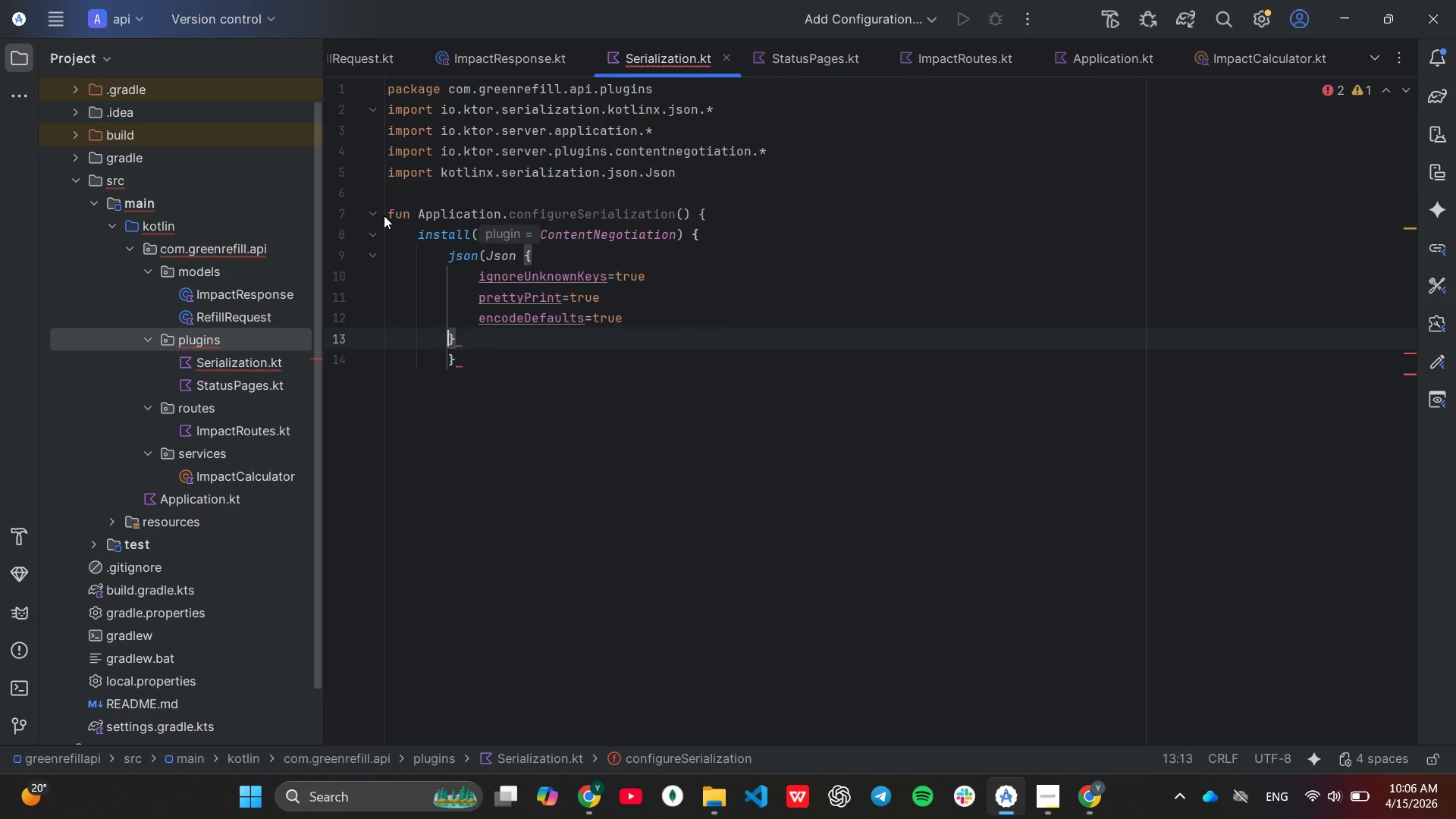 
key(Backspace)
 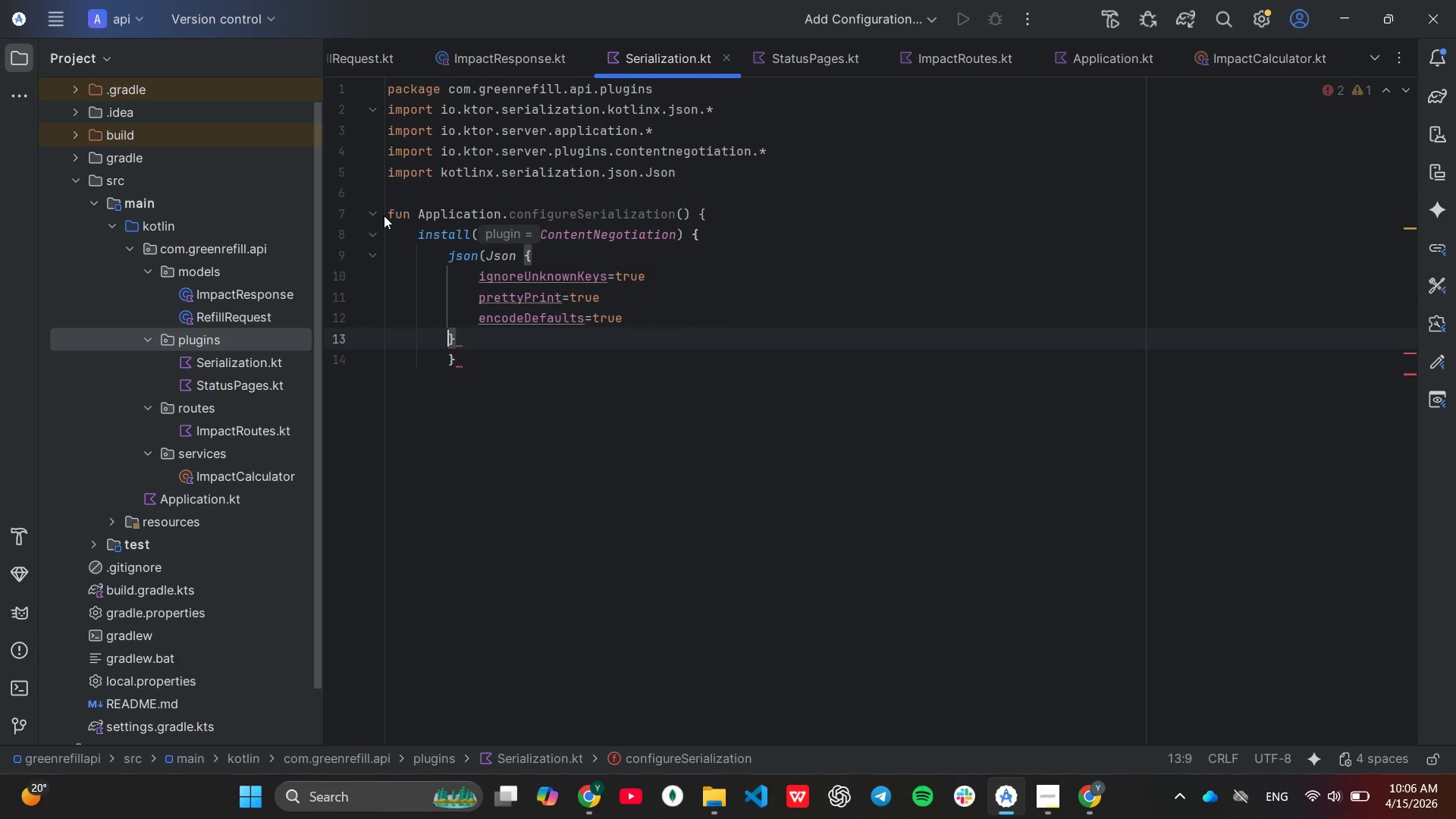 
key(ArrowDown)
 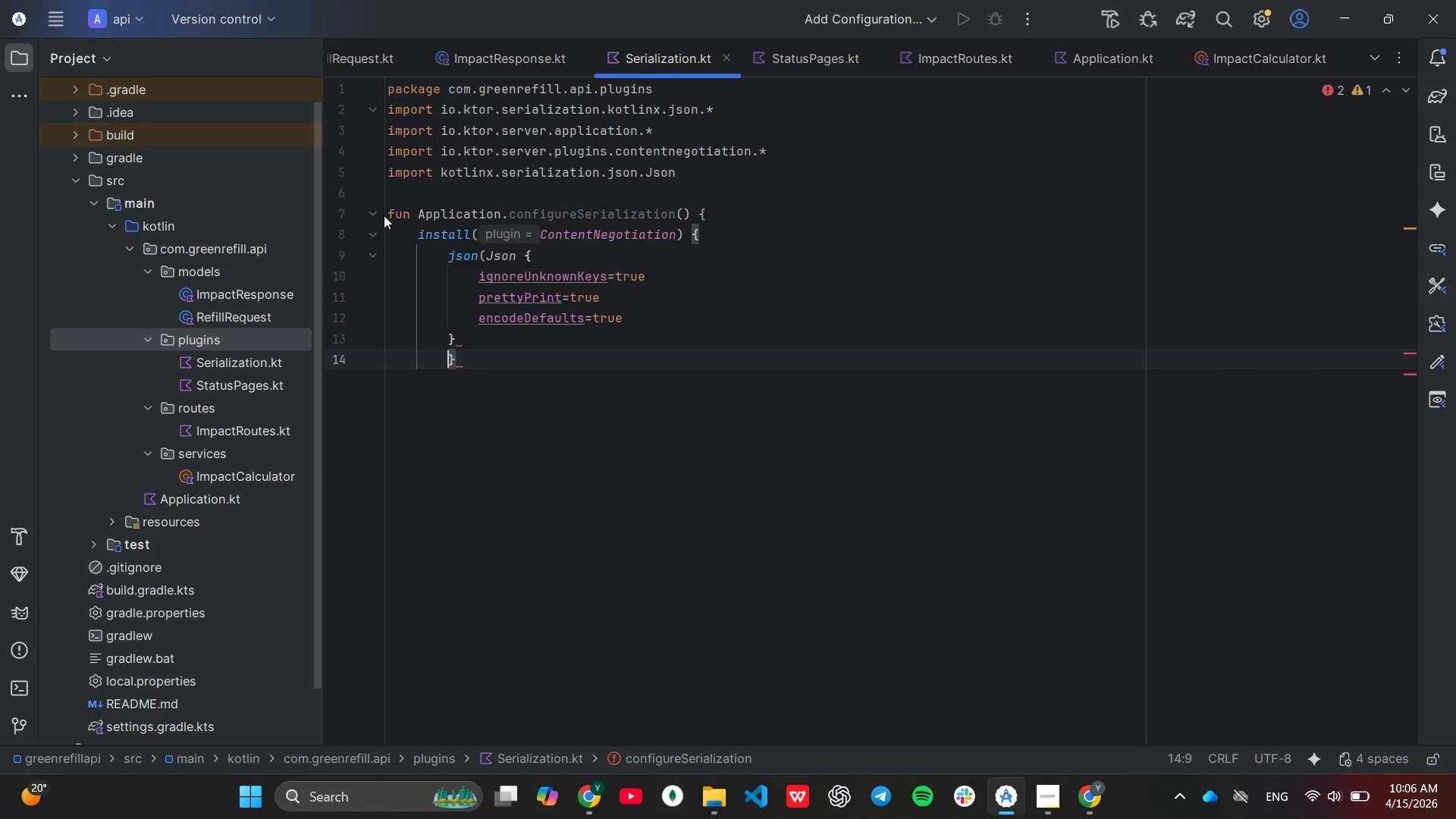 
key(Backspace)
 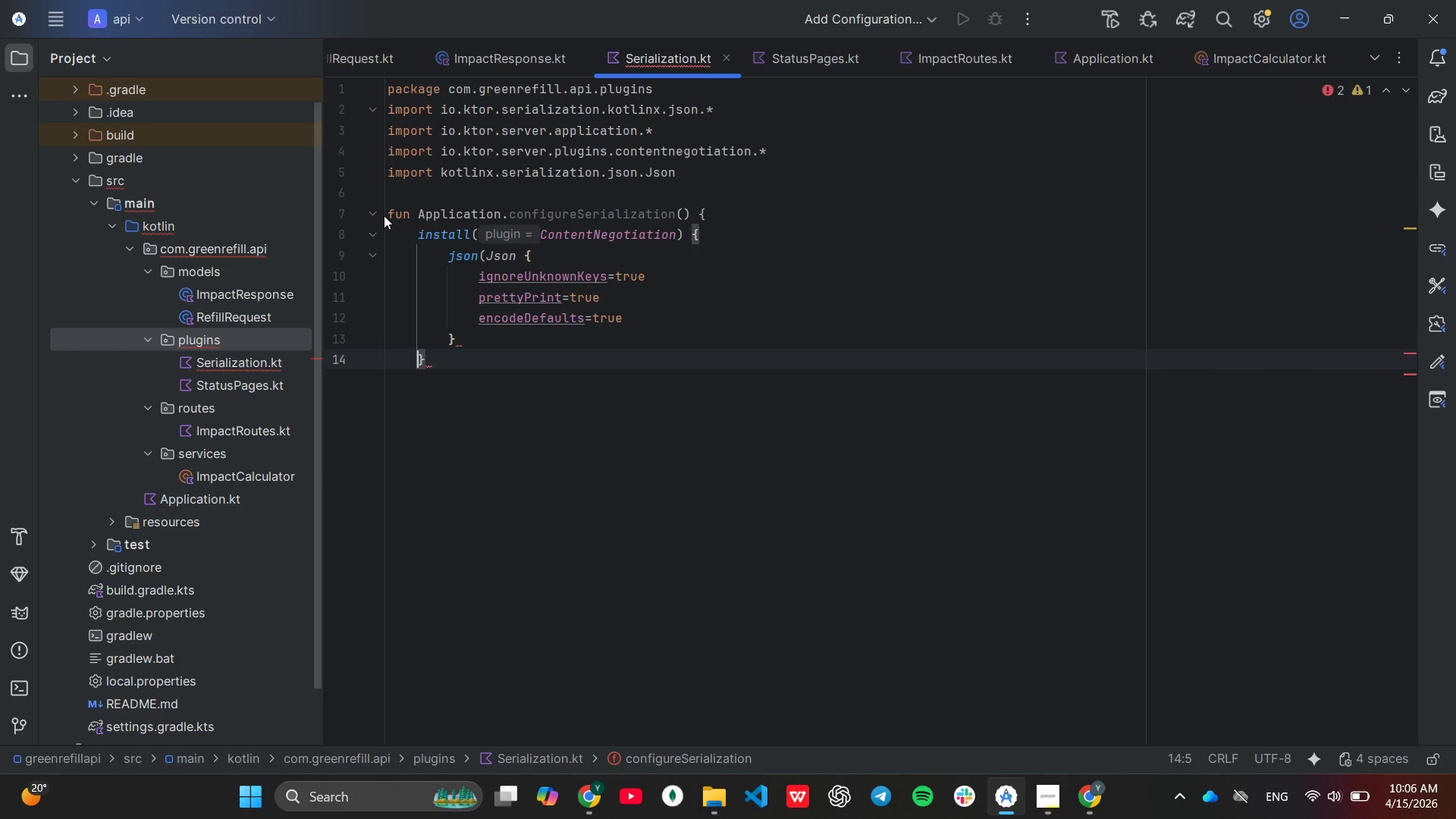 
key(ArrowDown)
 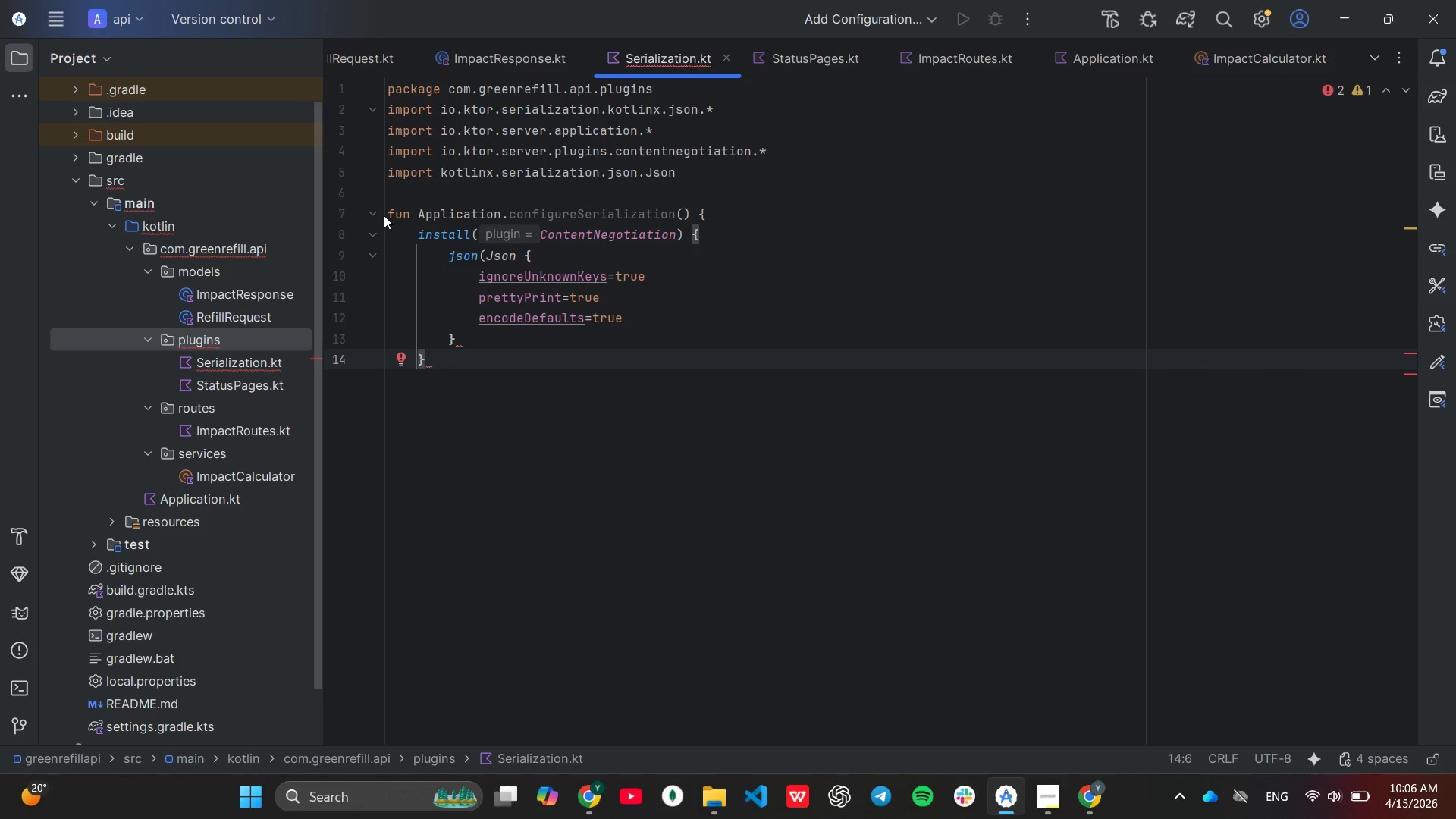 
key(Enter)
 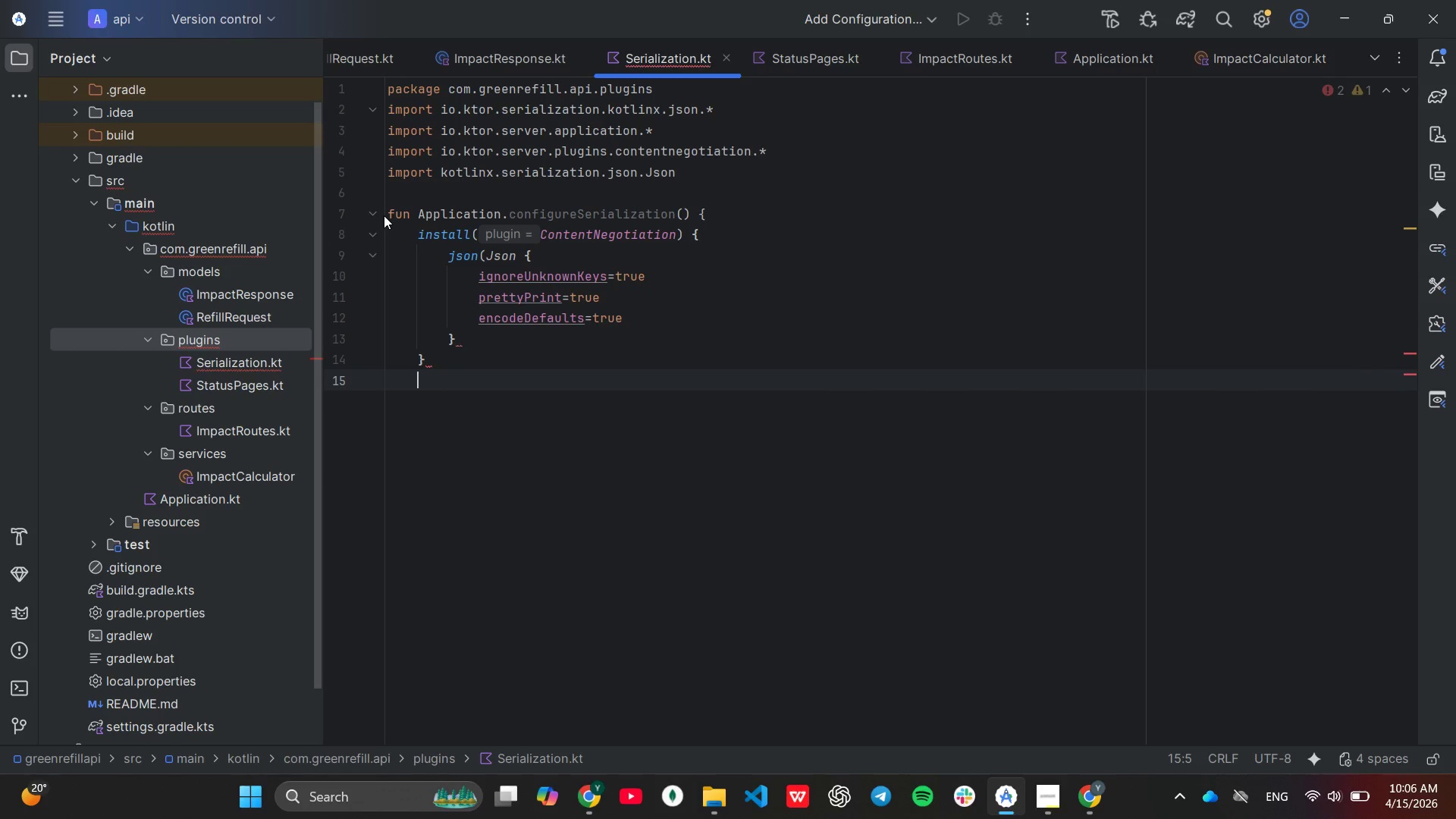 
key(Shift+ShiftLeft)
 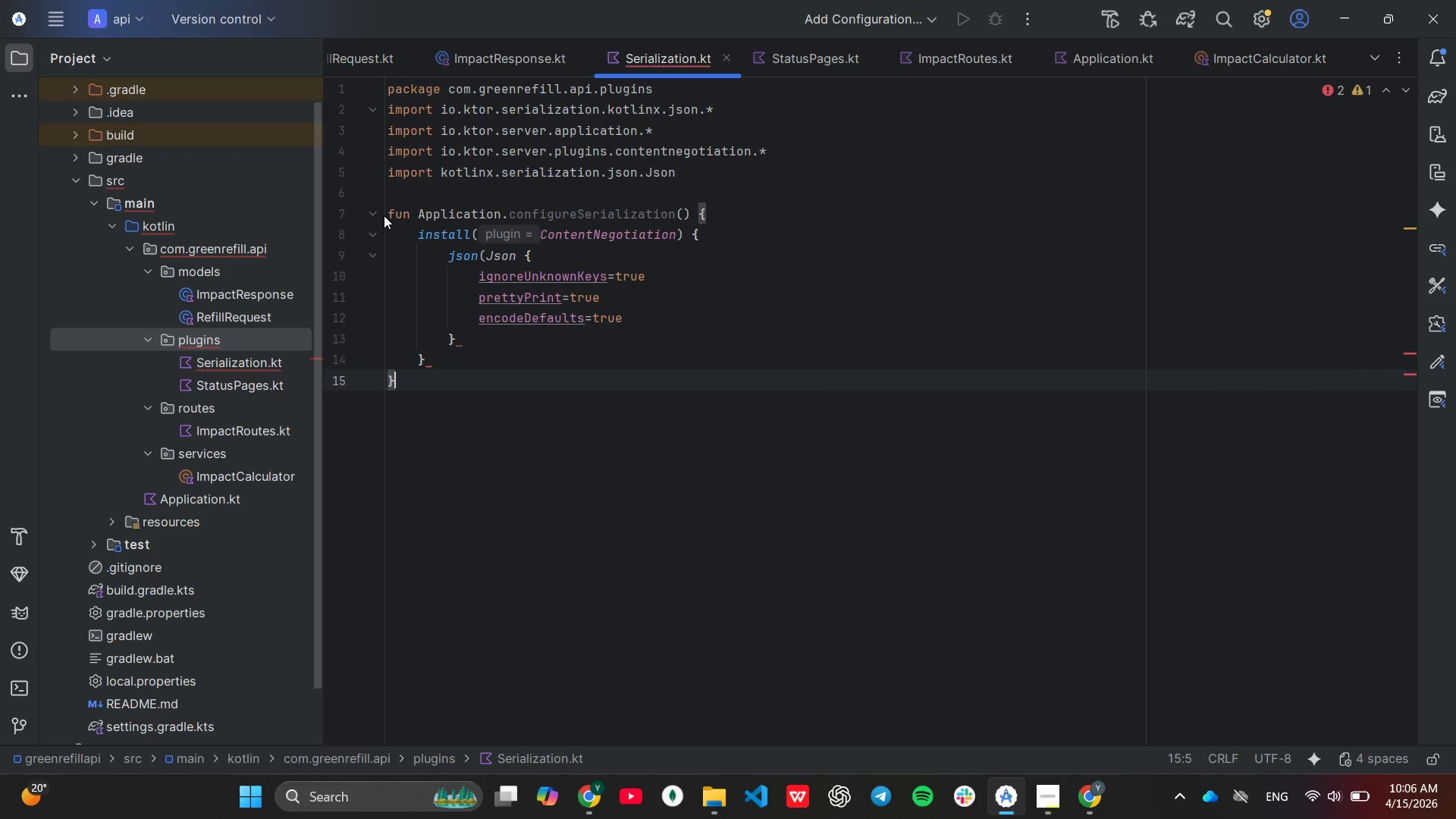 
key(Shift+BracketRight)
 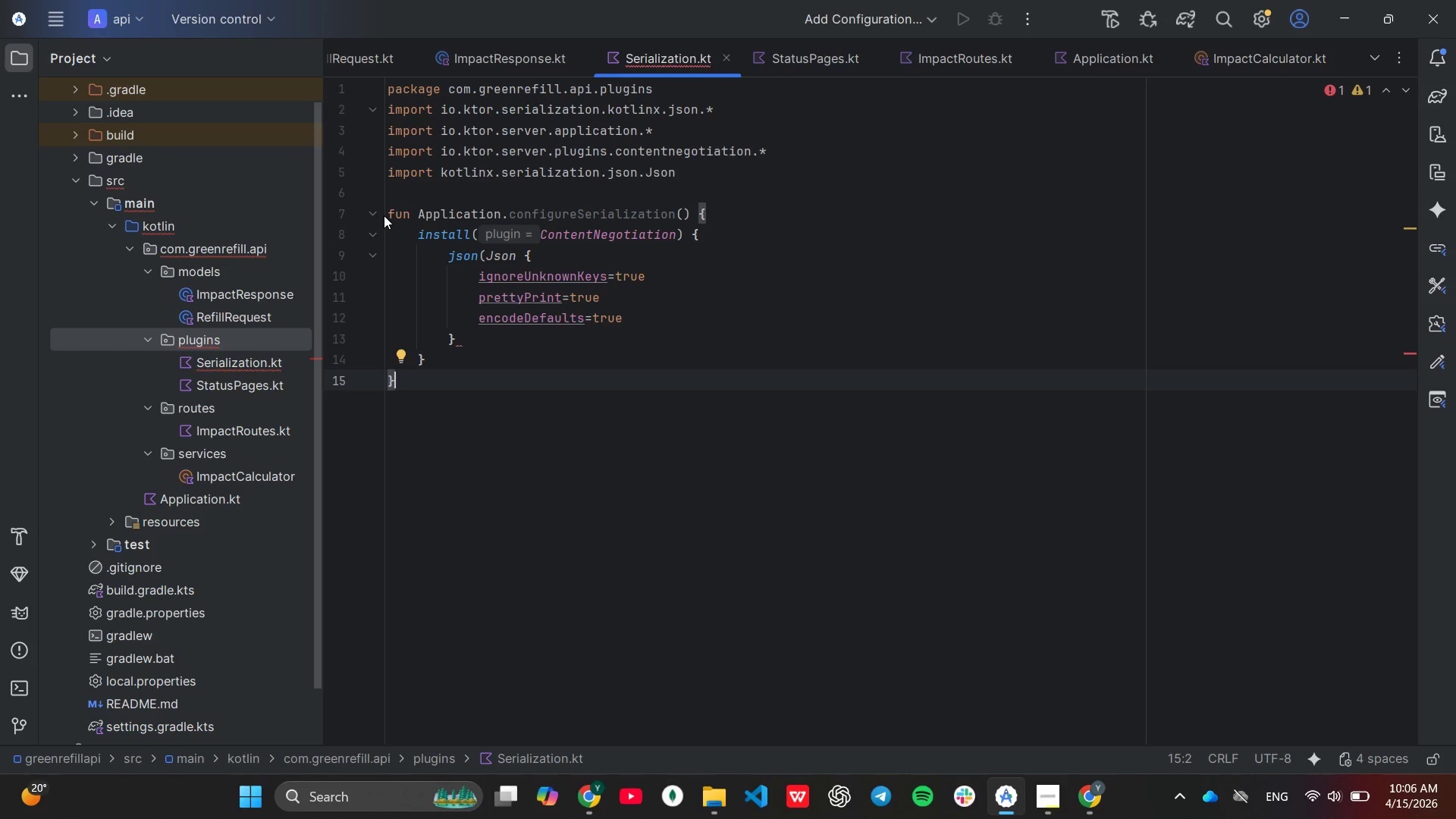 
key(ArrowUp)
 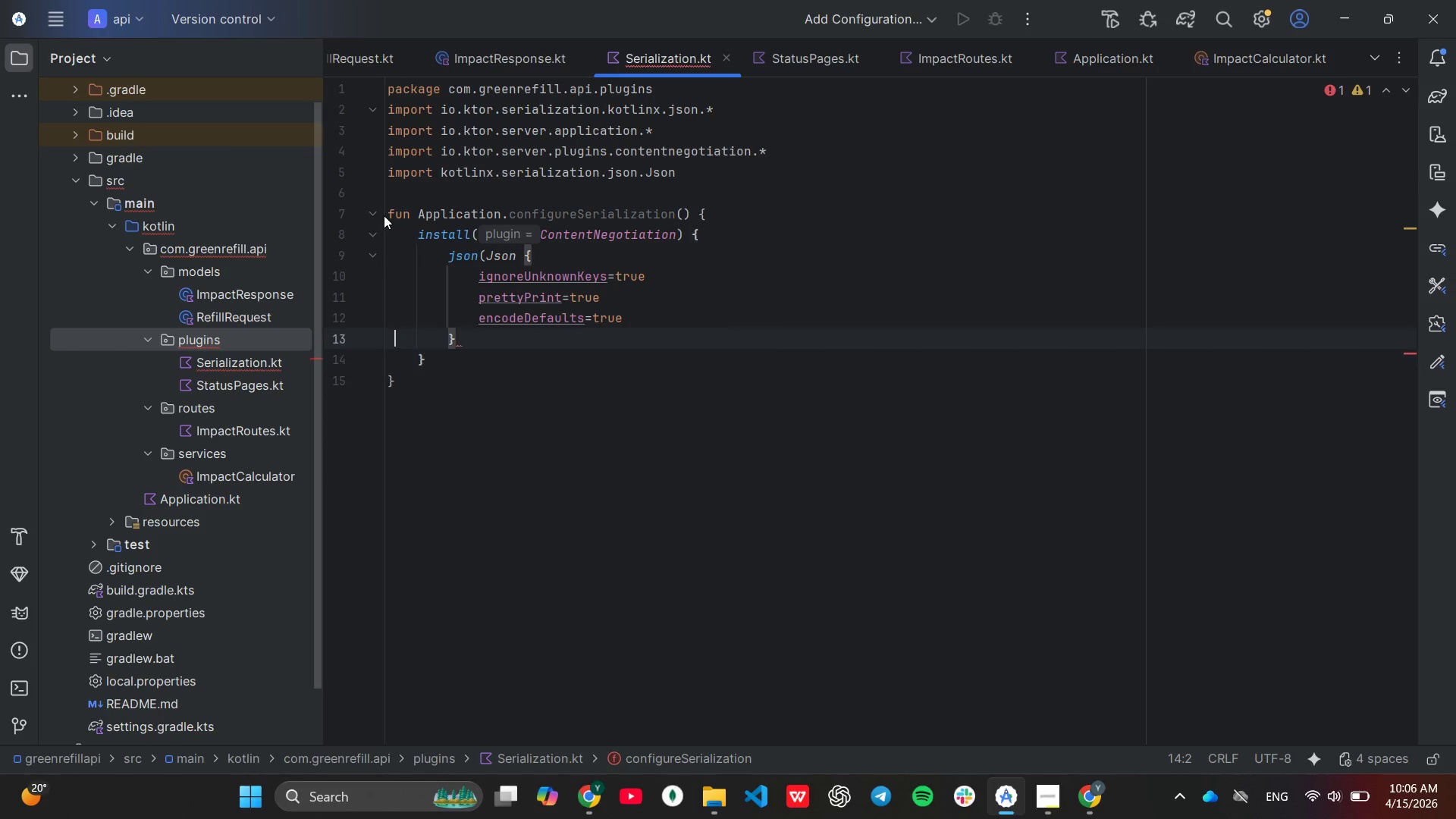 
key(ArrowUp)
 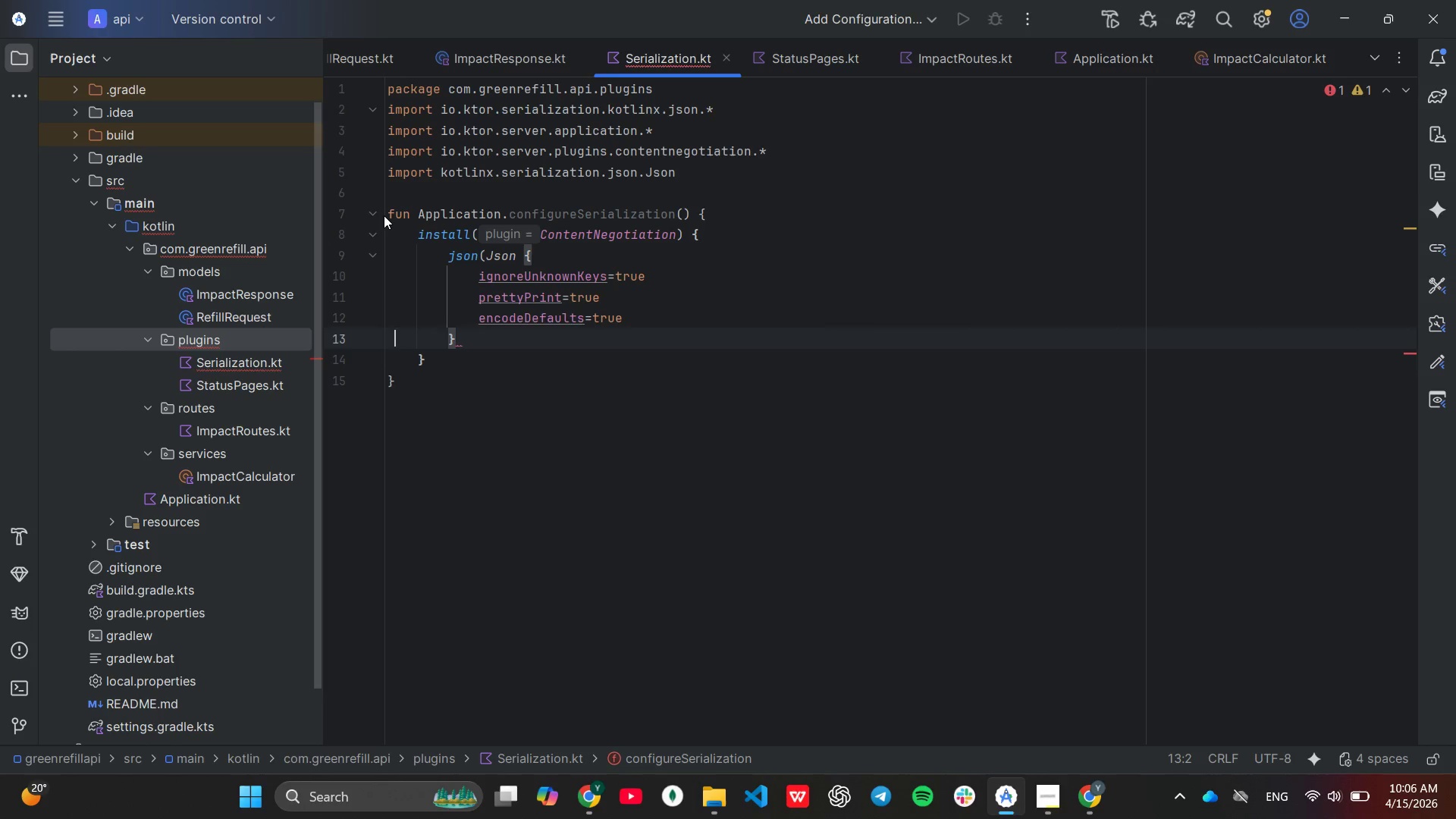 
key(End)
 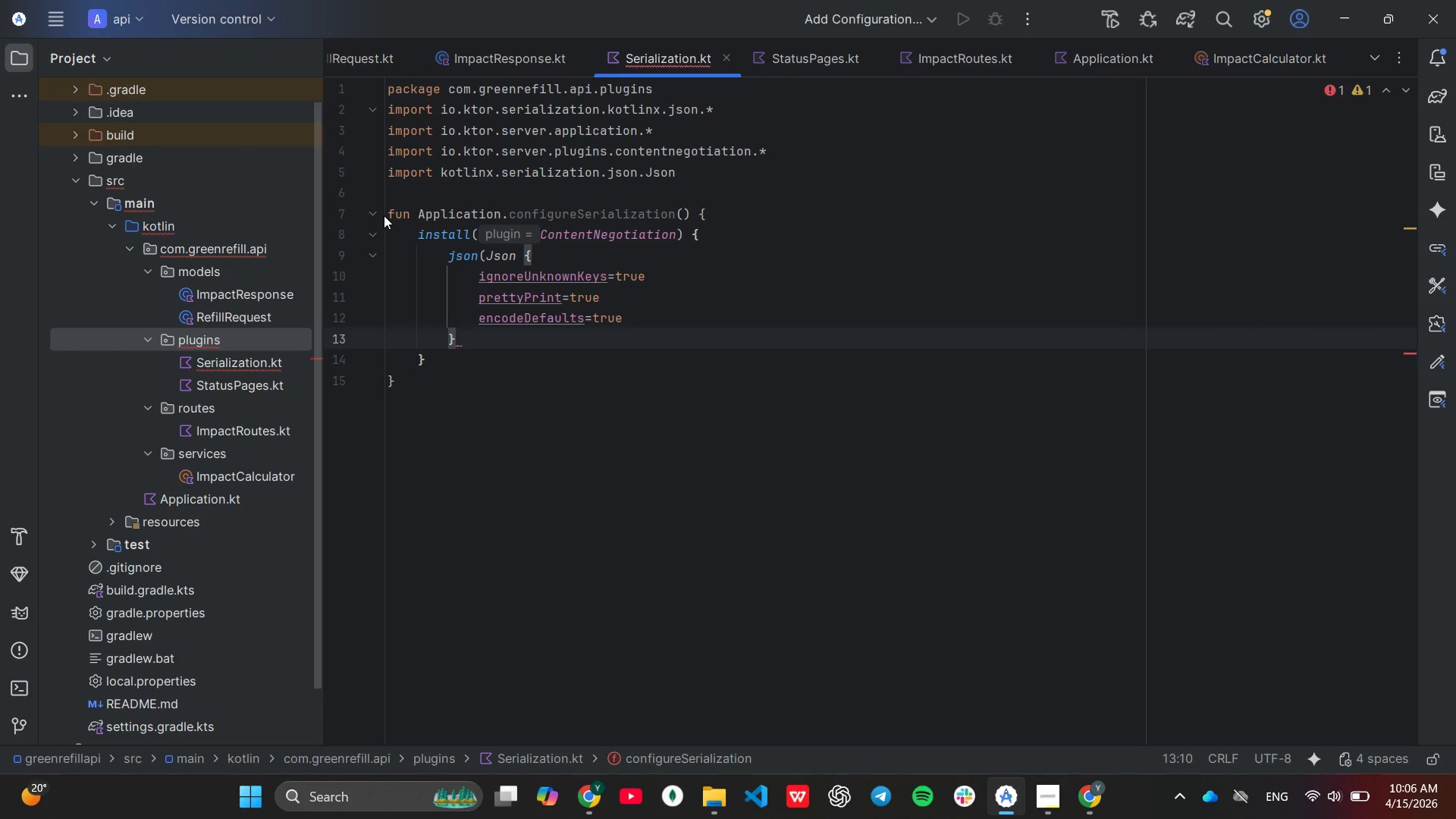 
key(Shift+ShiftLeft)
 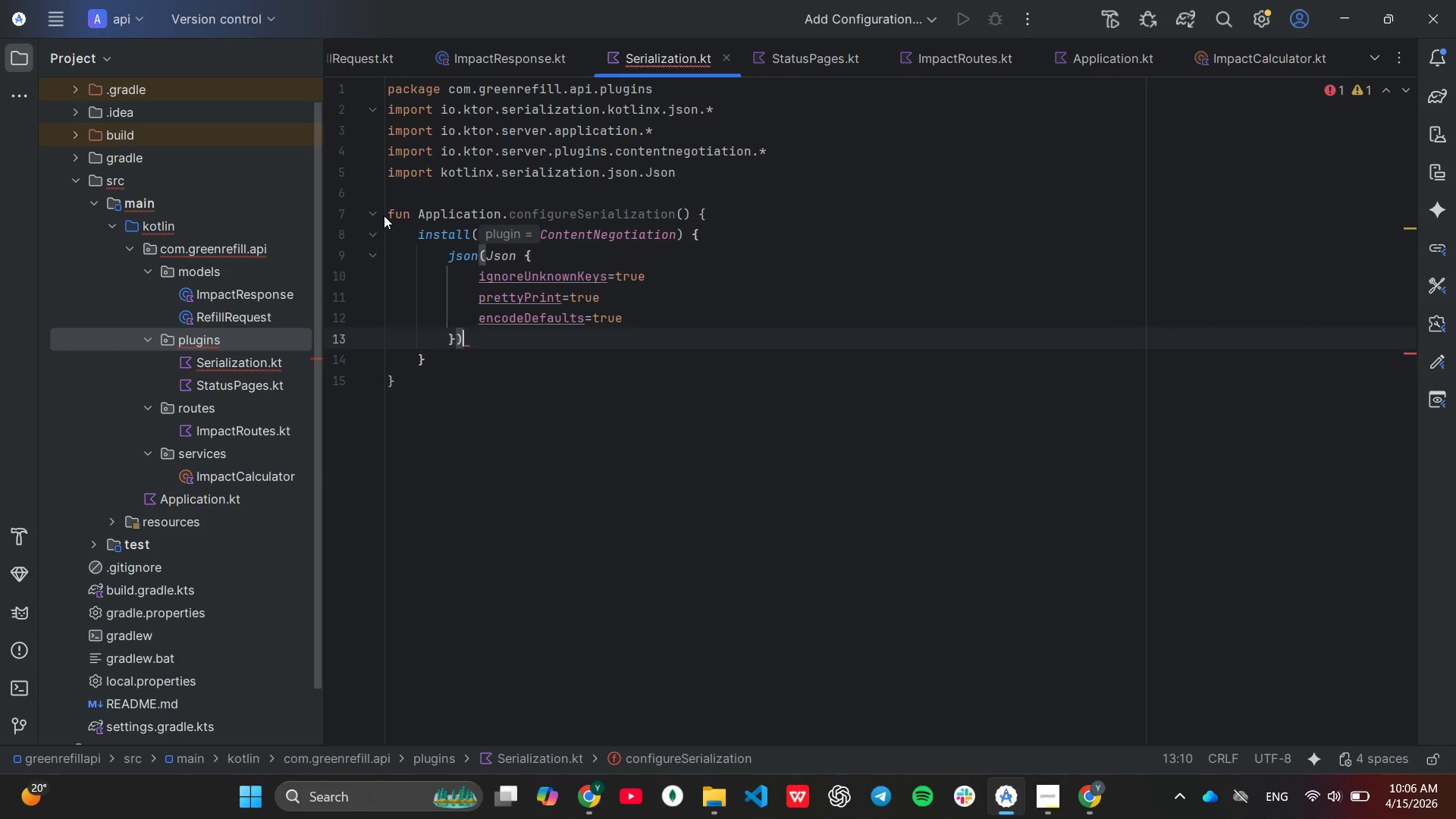 
key(Shift+0)
 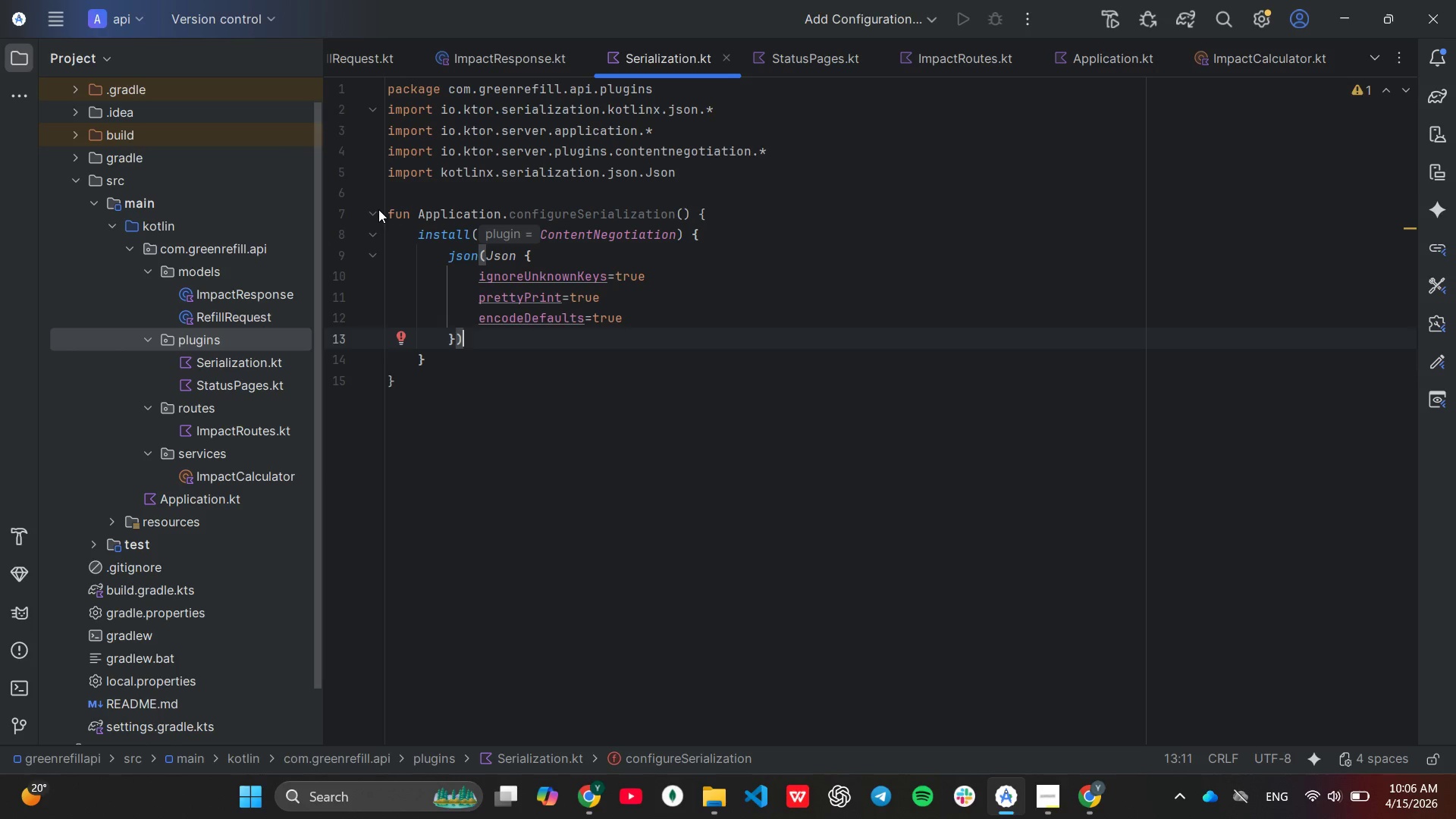 
wait(28.47)
 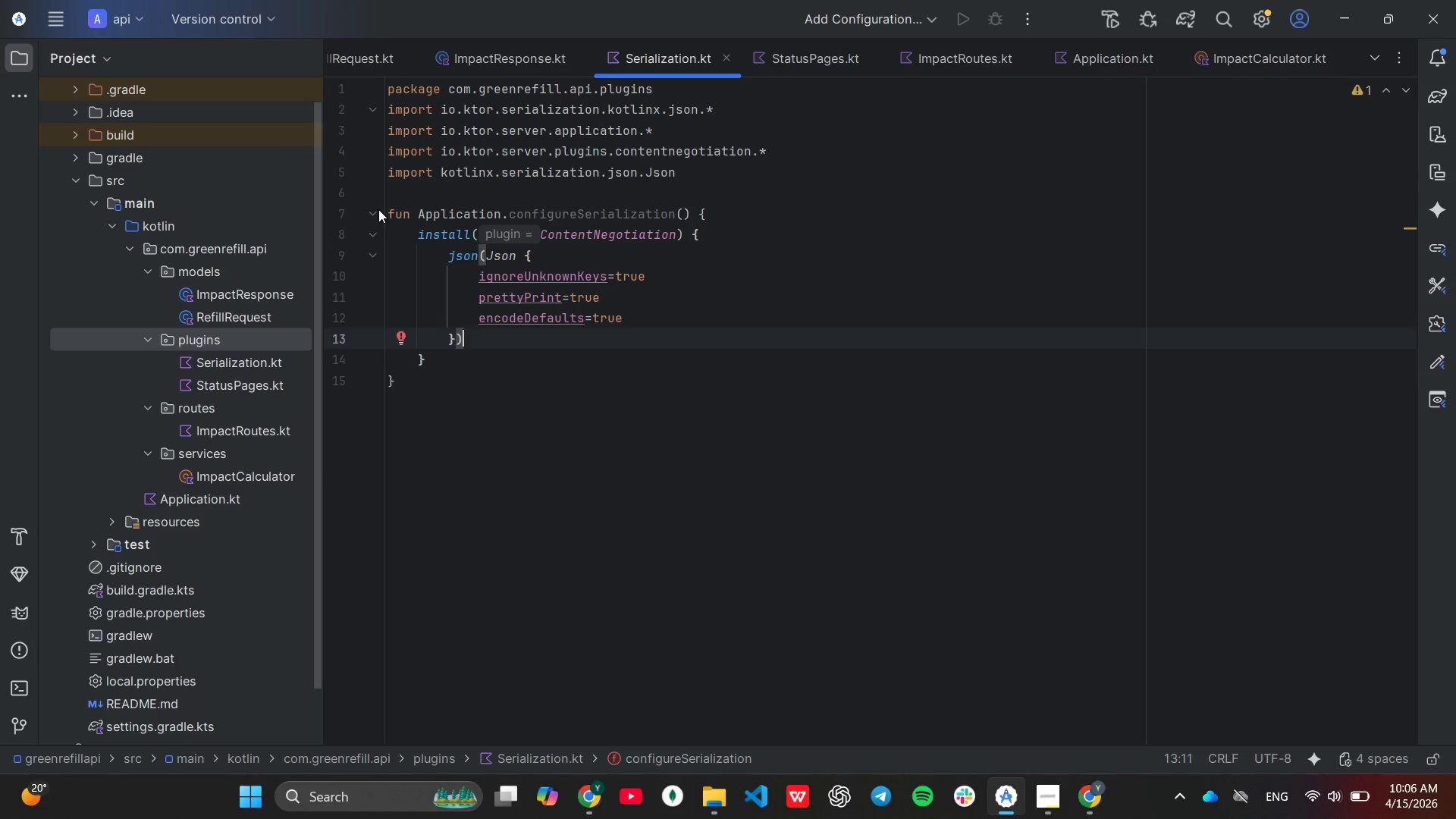 
double_click([202, 493])
 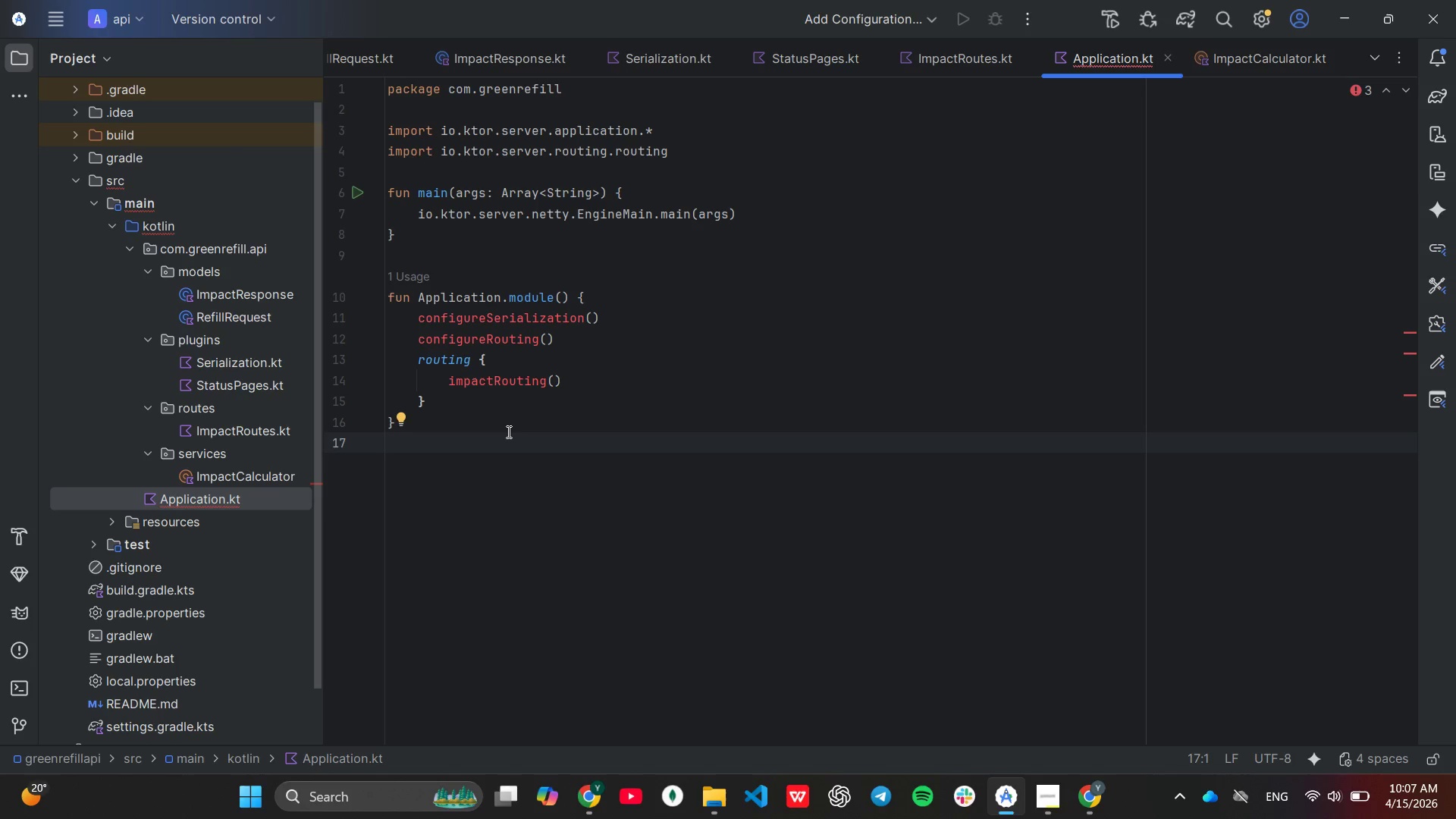 
wait(20.34)
 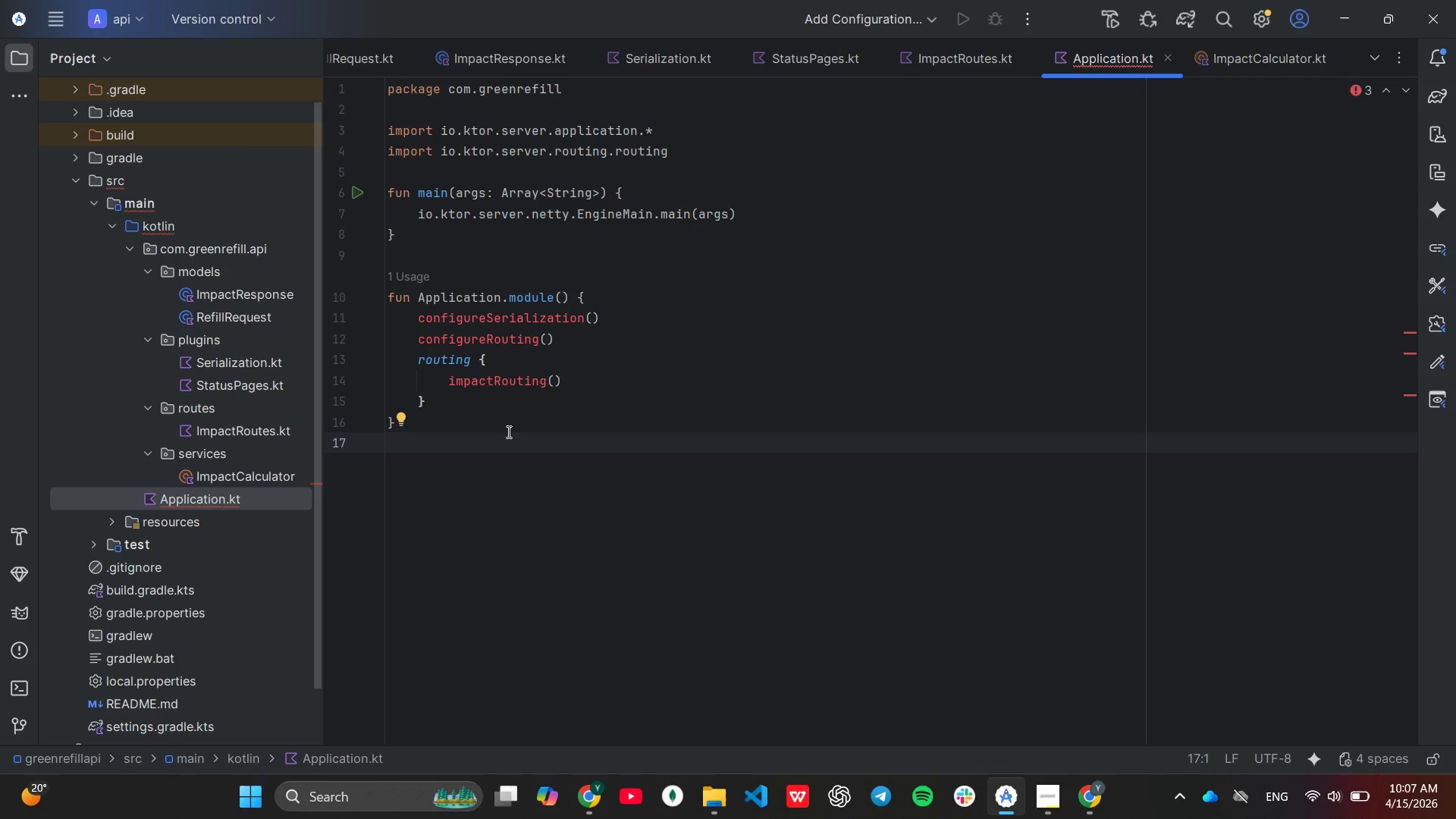 
mouse_move([498, 370])
 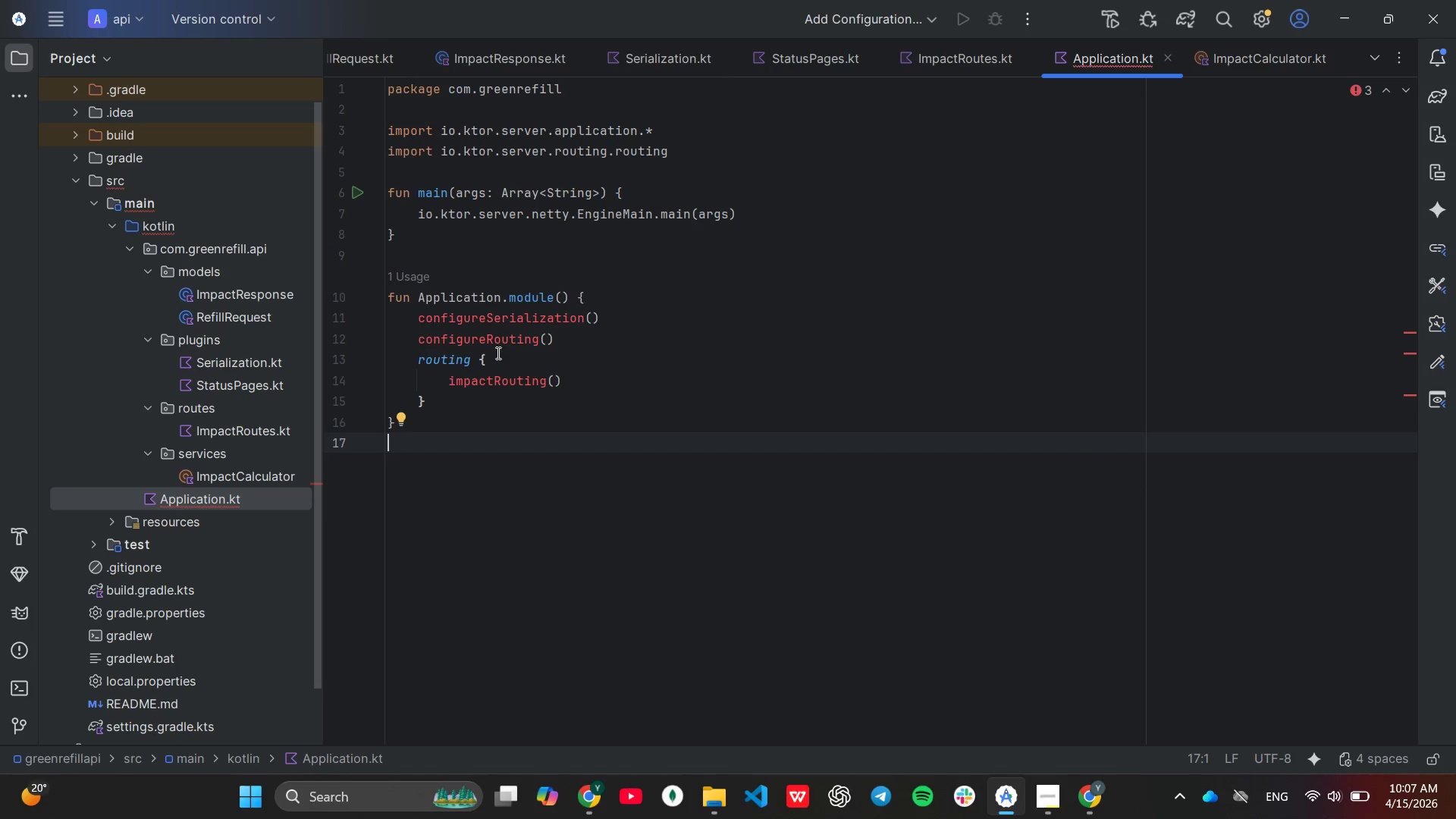 
mouse_move([496, 337])
 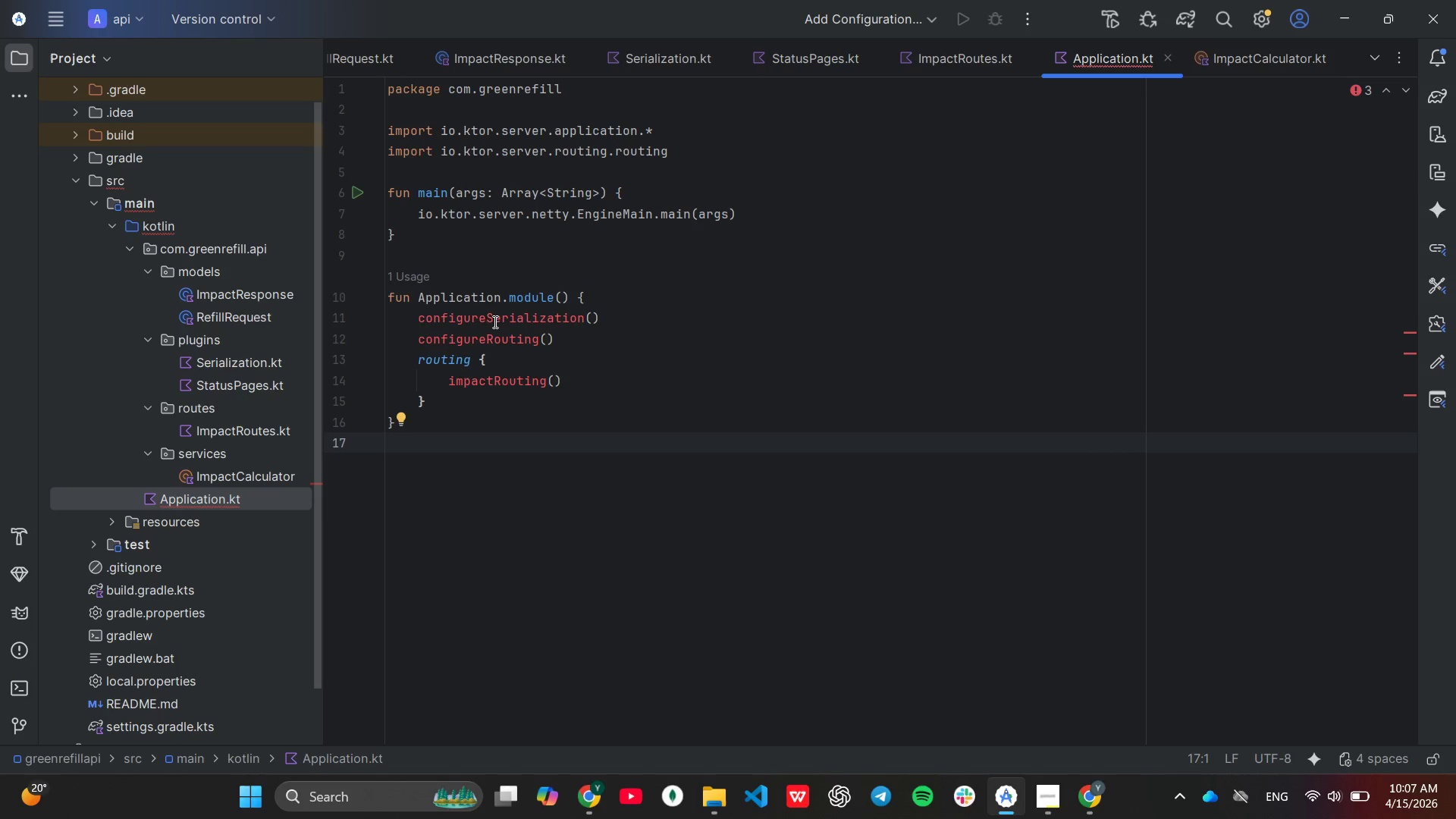 
mouse_move([500, 305])
 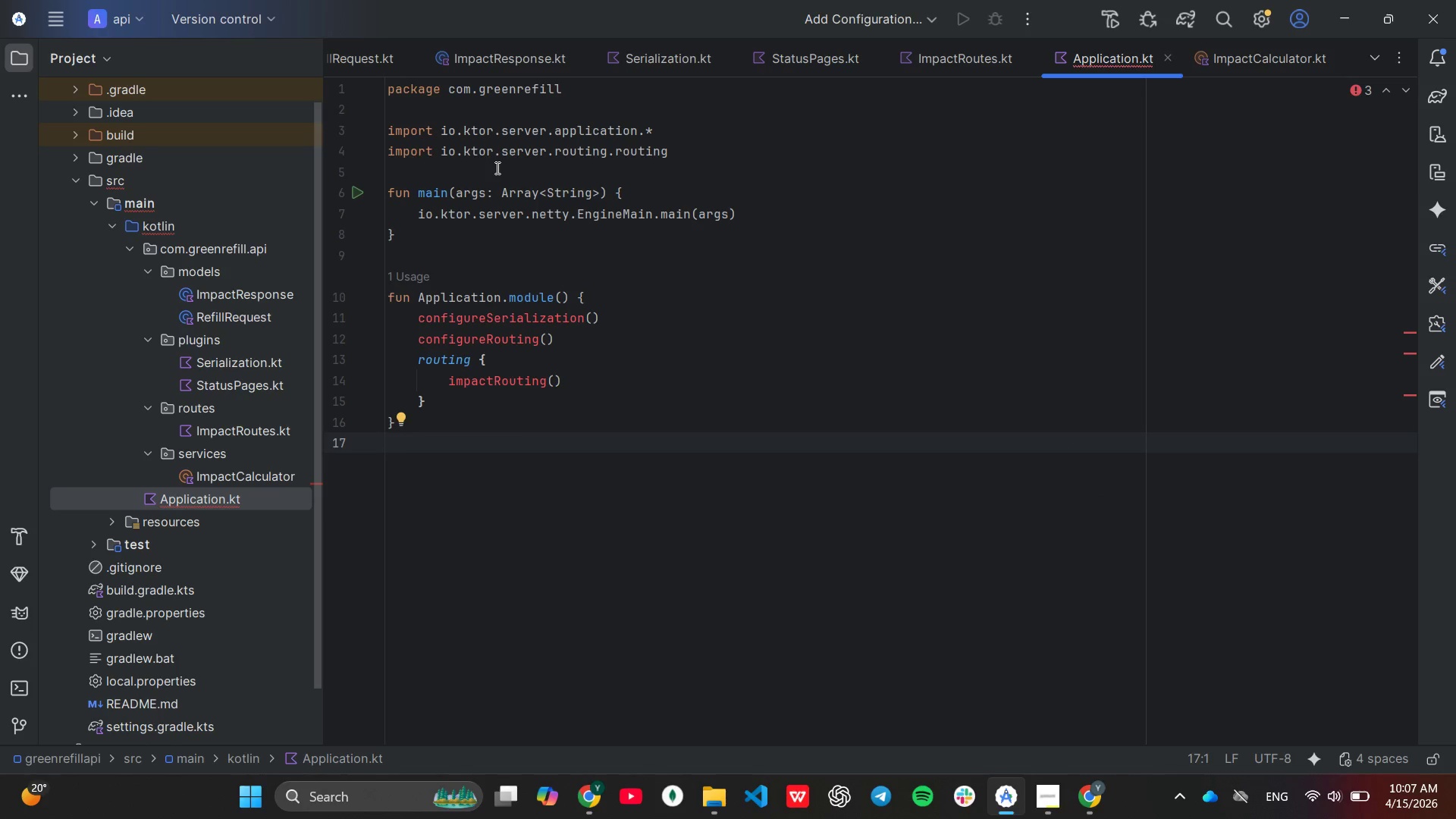 
left_click([497, 167])
 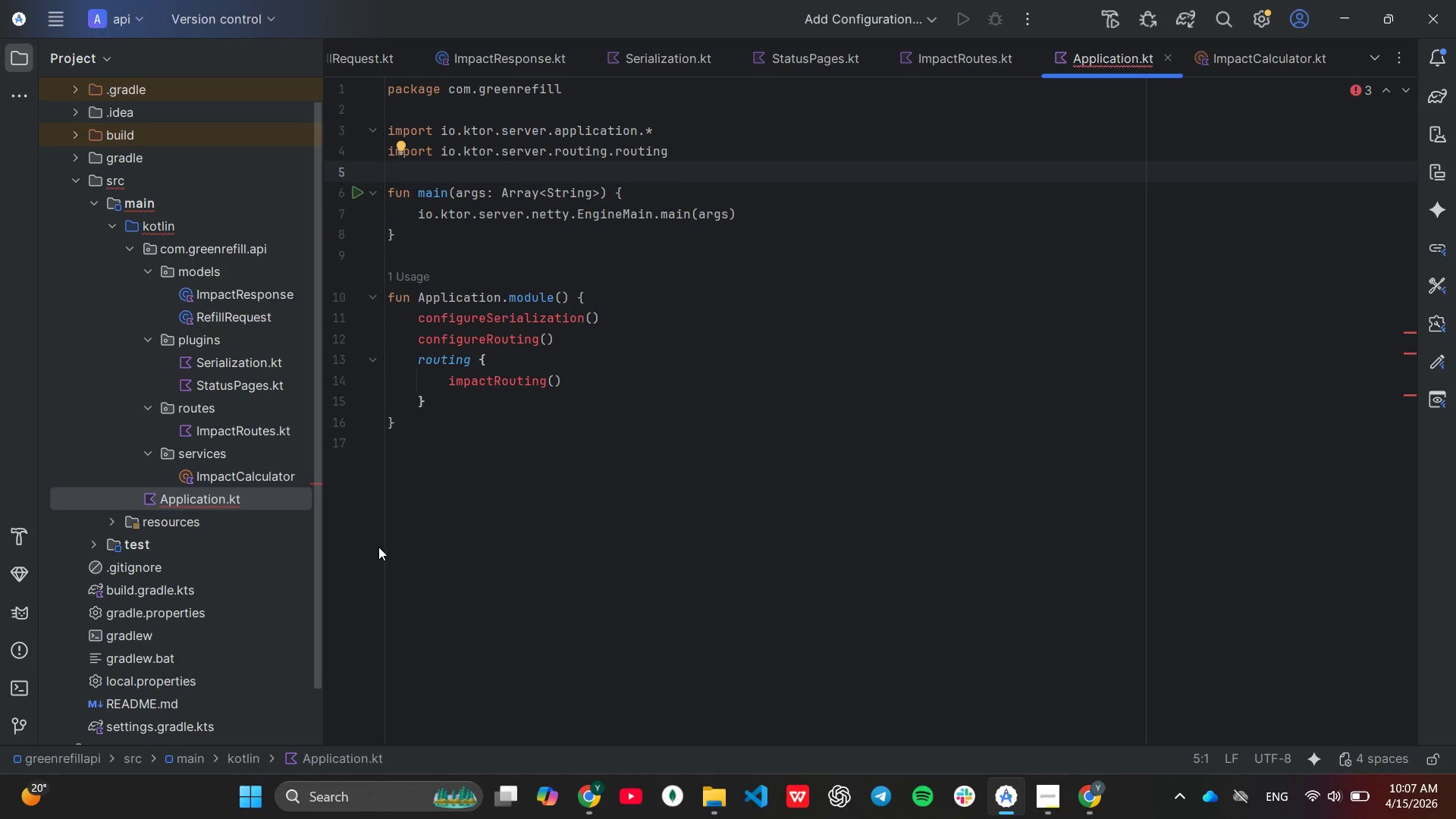 
type(im)
 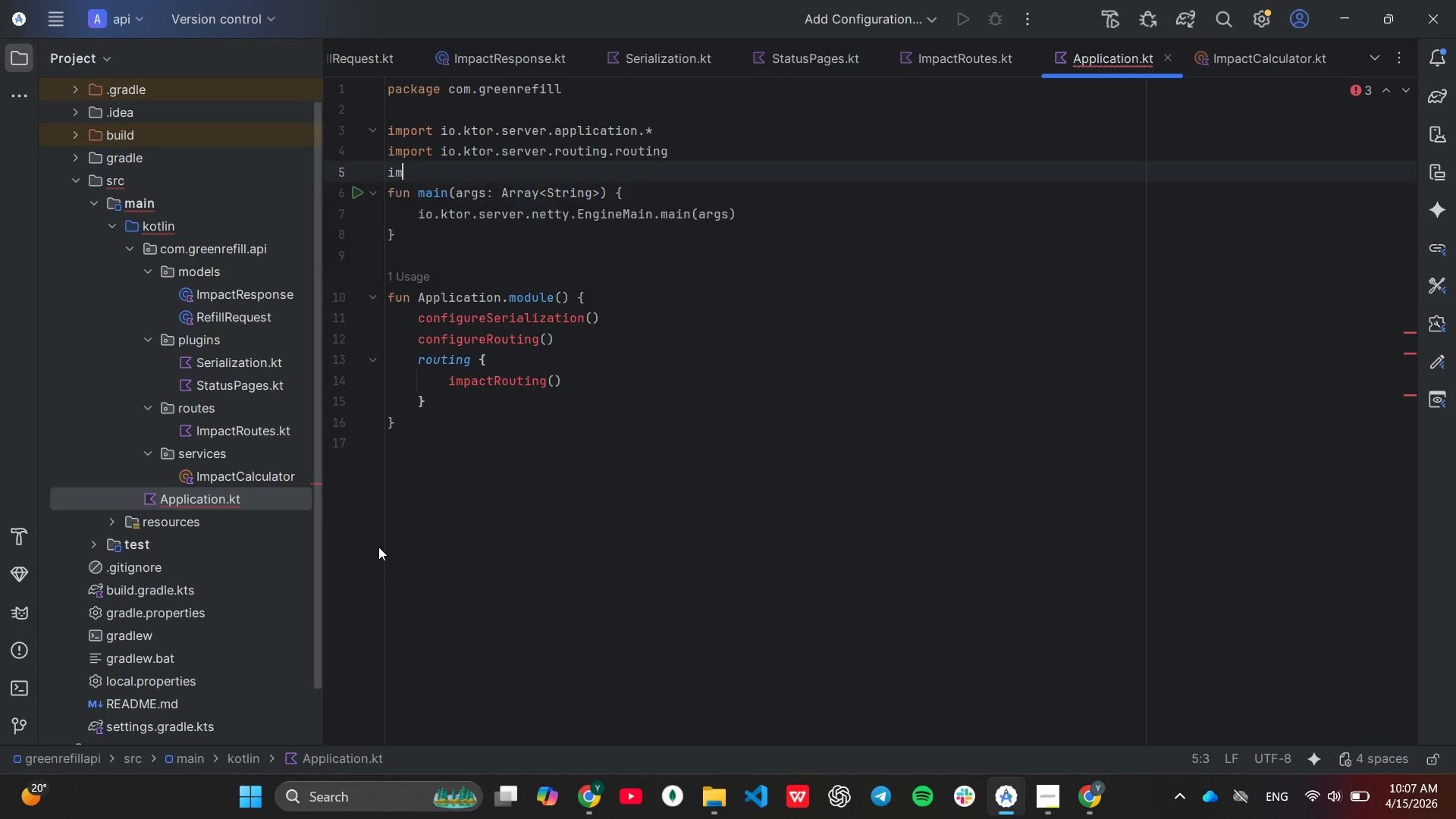 
key(Enter)
 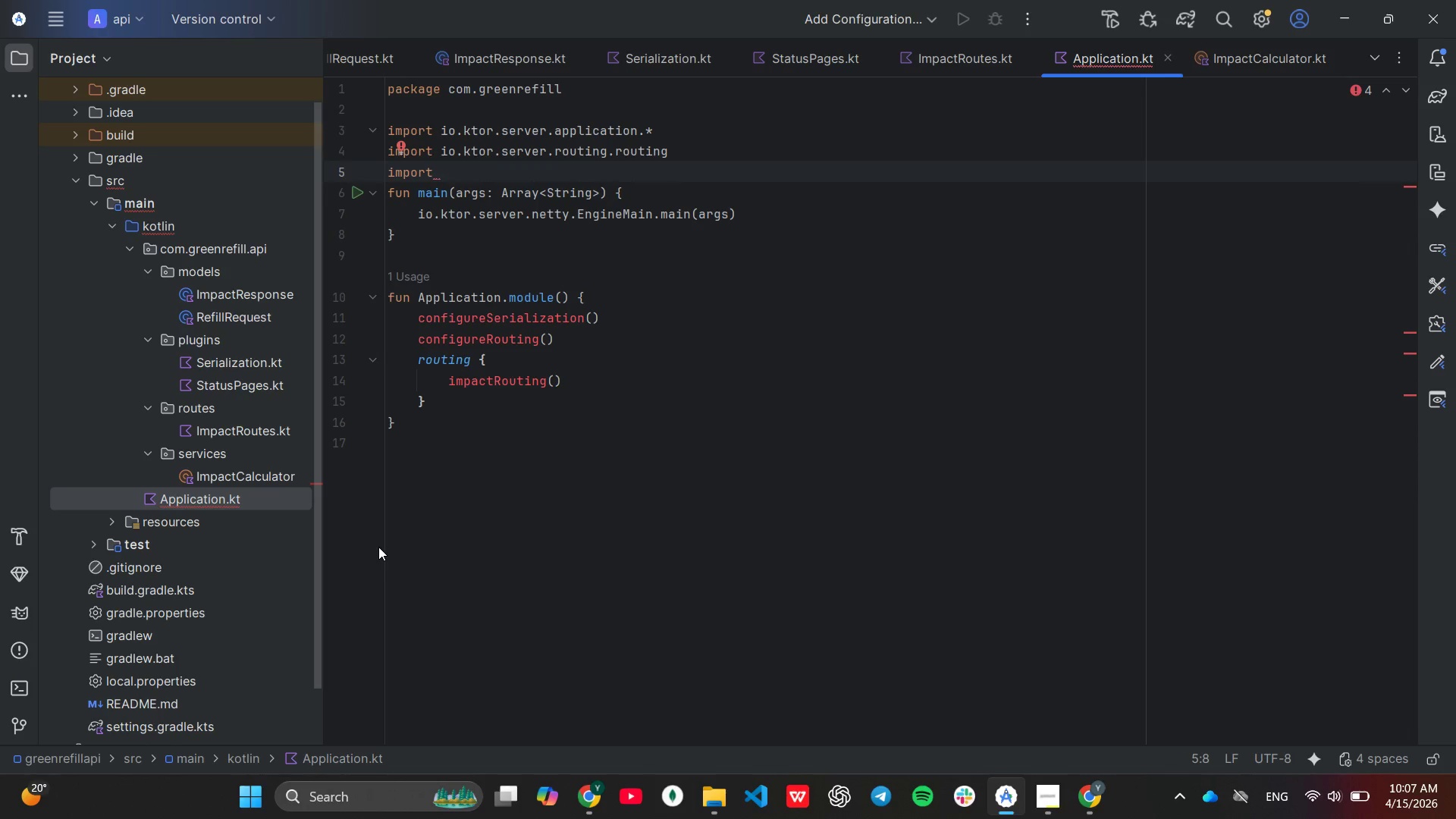 
type(co)
 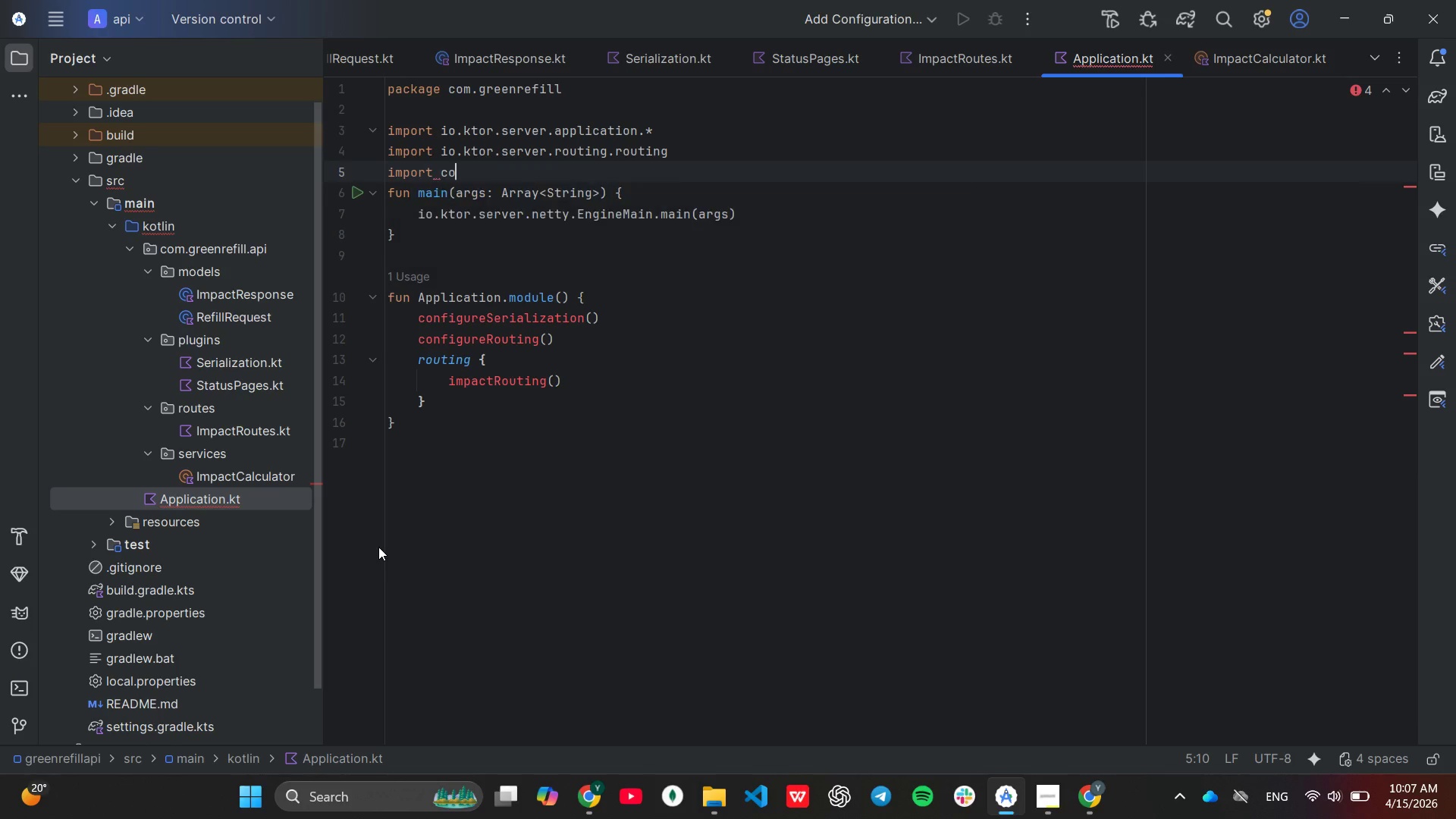 
key(Enter)
 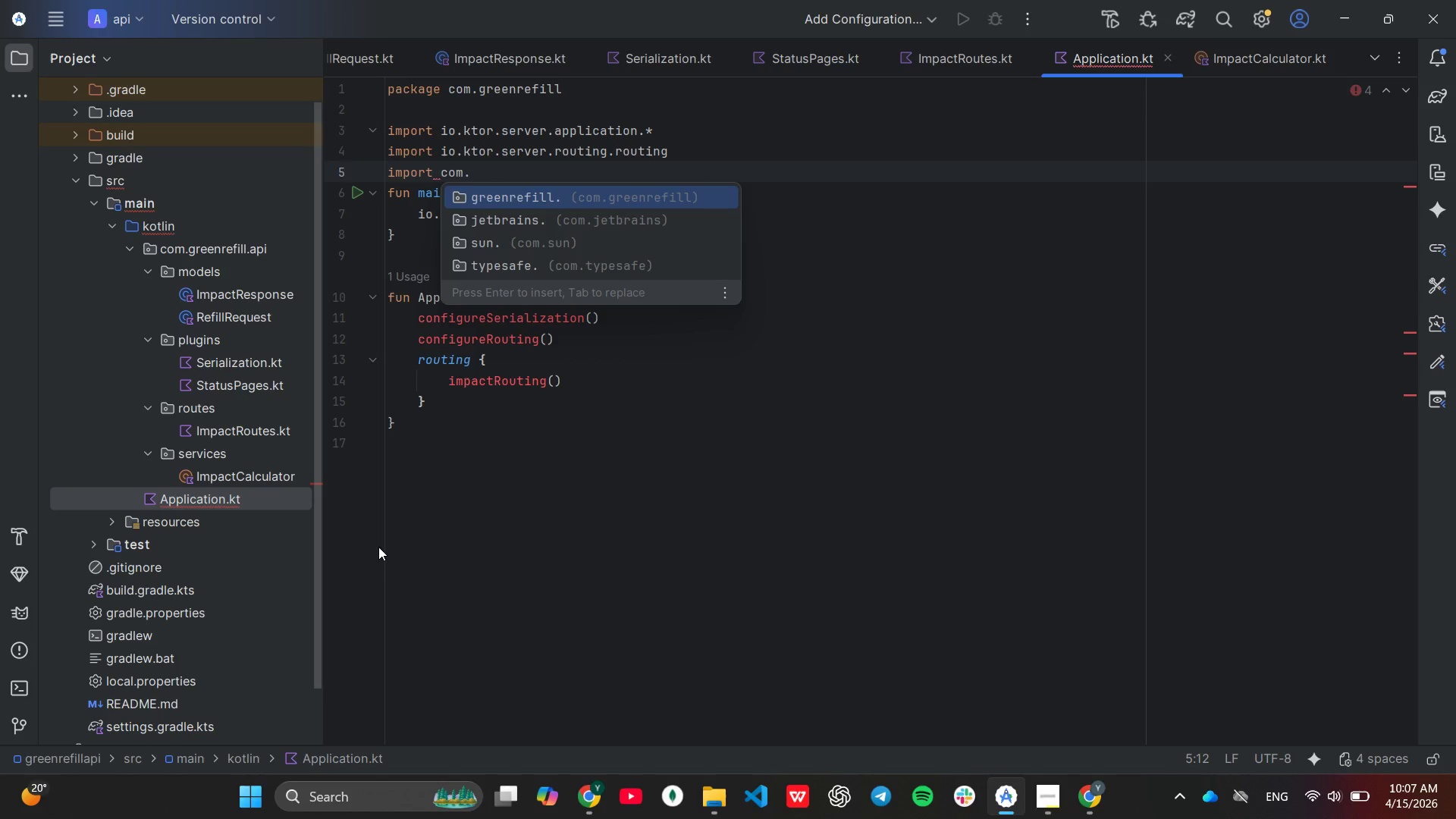 
key(Enter)
 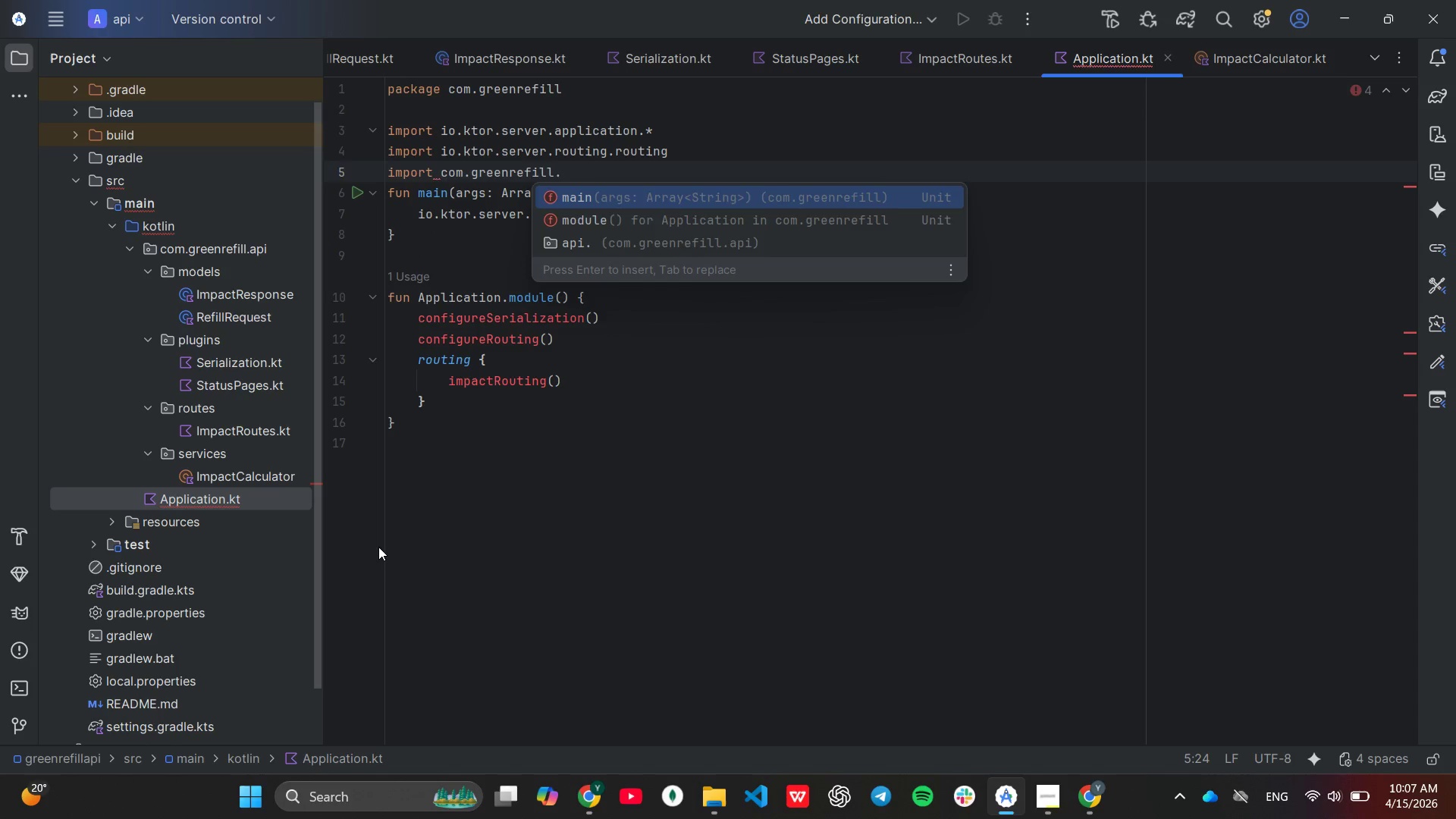 
key(ArrowDown)
 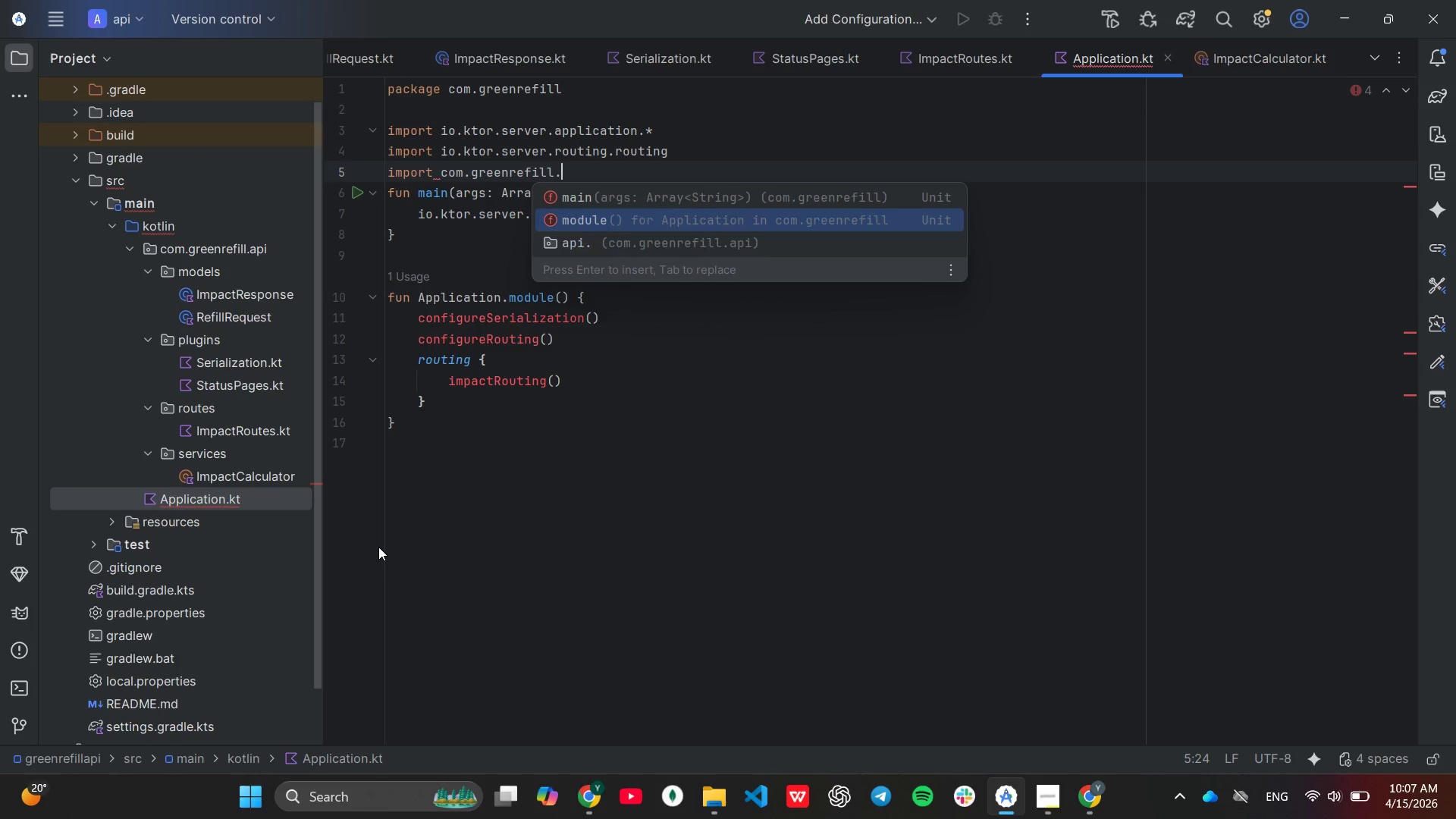 
key(ArrowDown)
 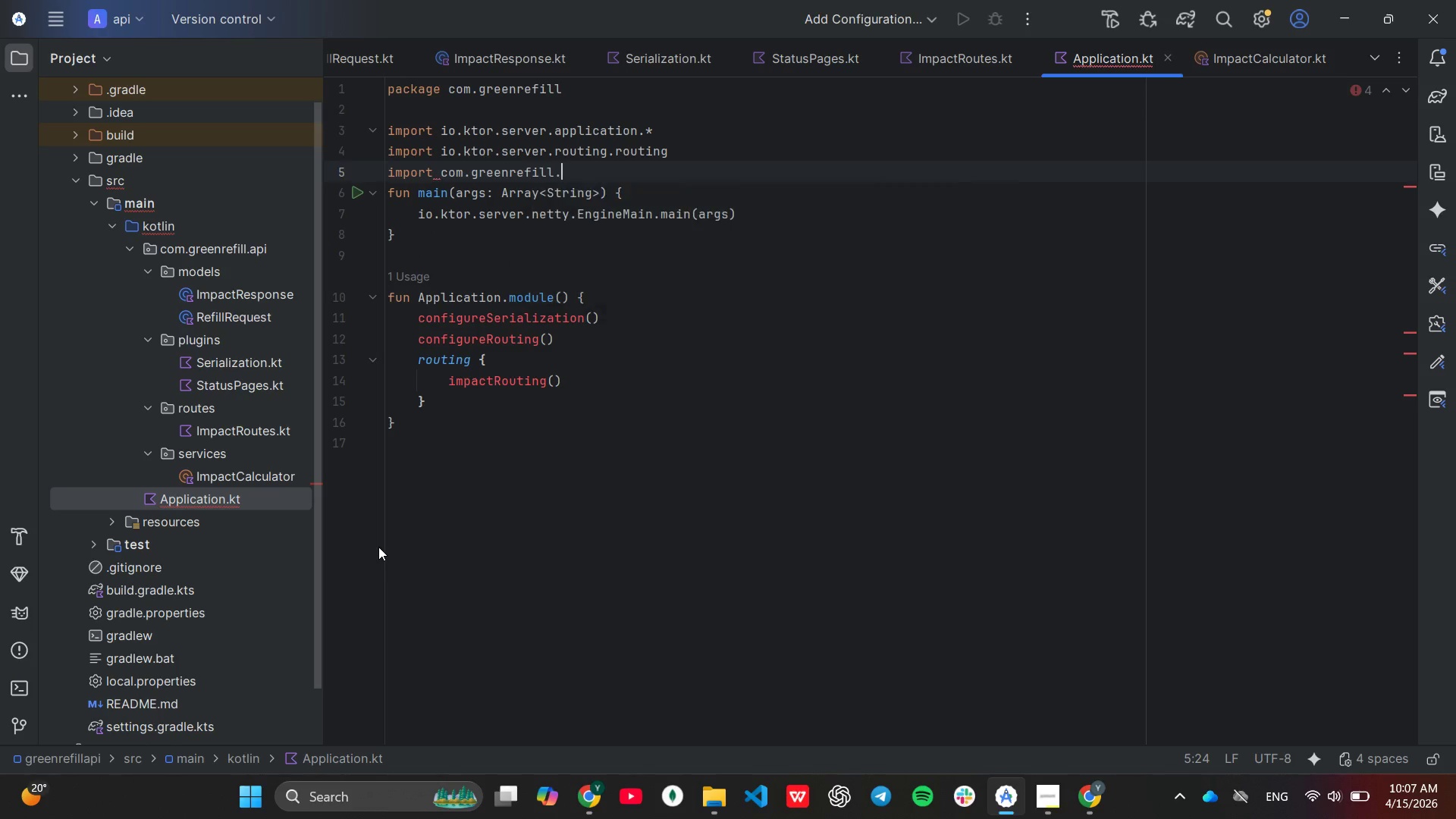 
key(Enter)
 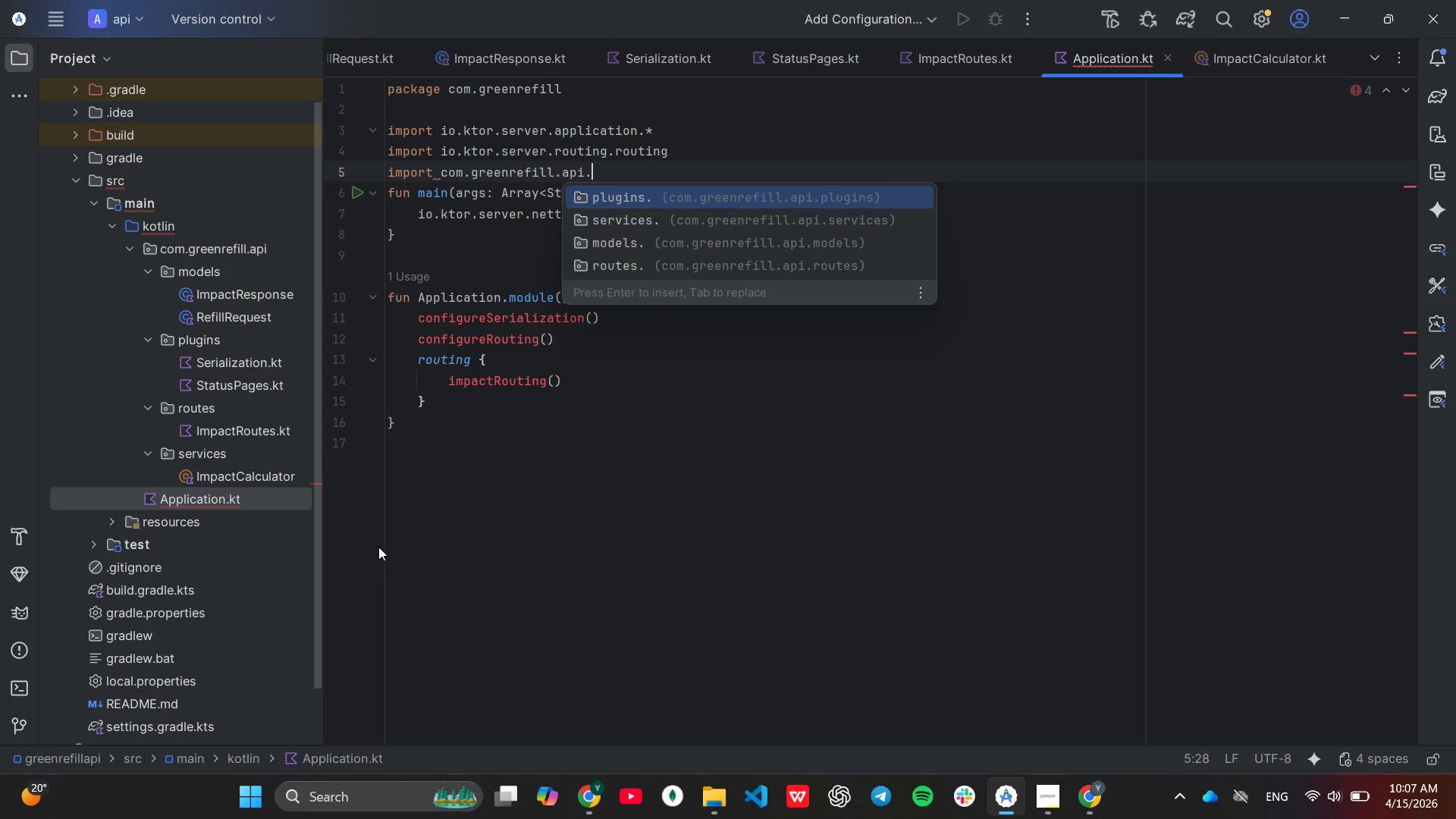 
key(Enter)
 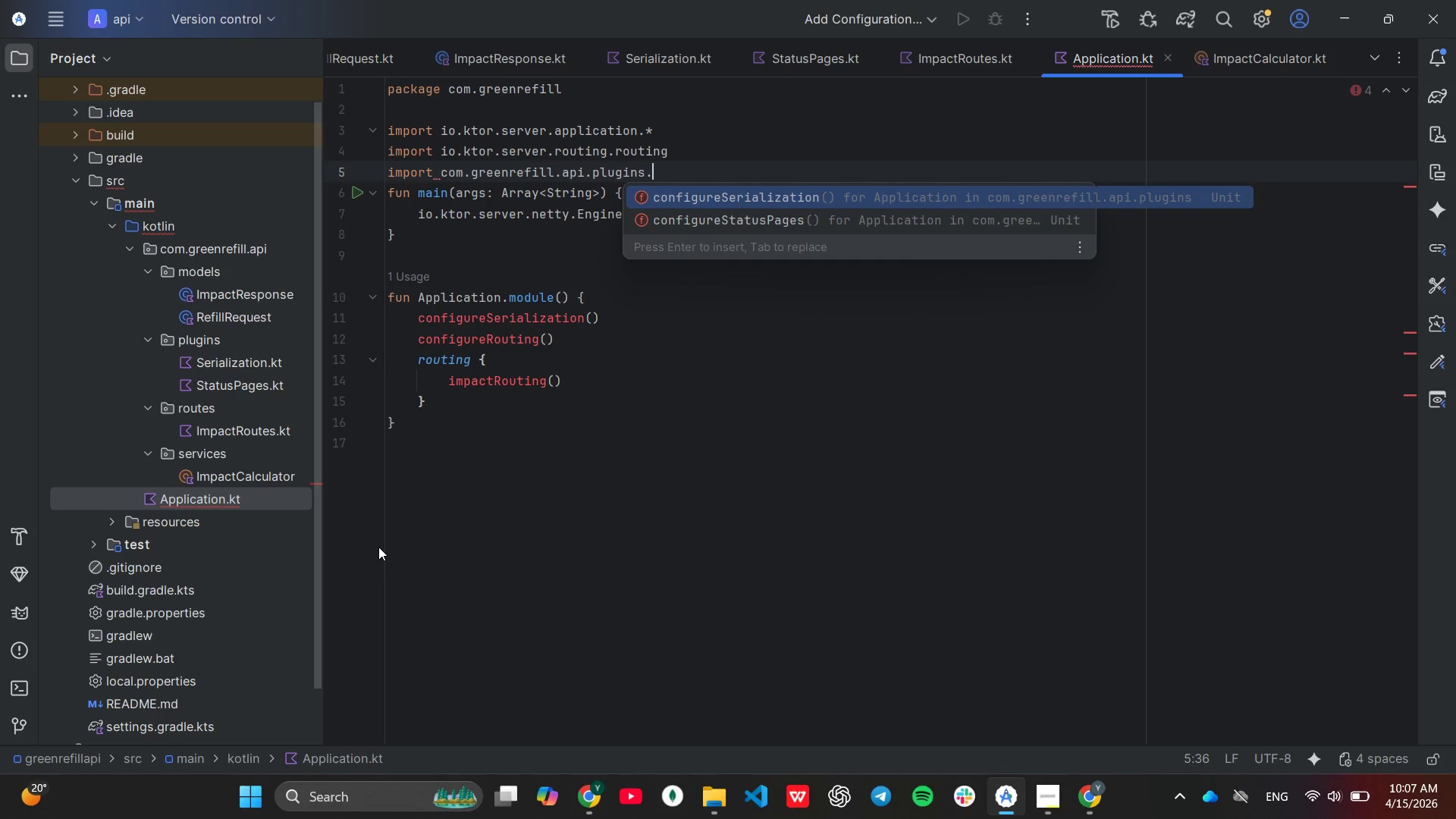 
key(Enter)
 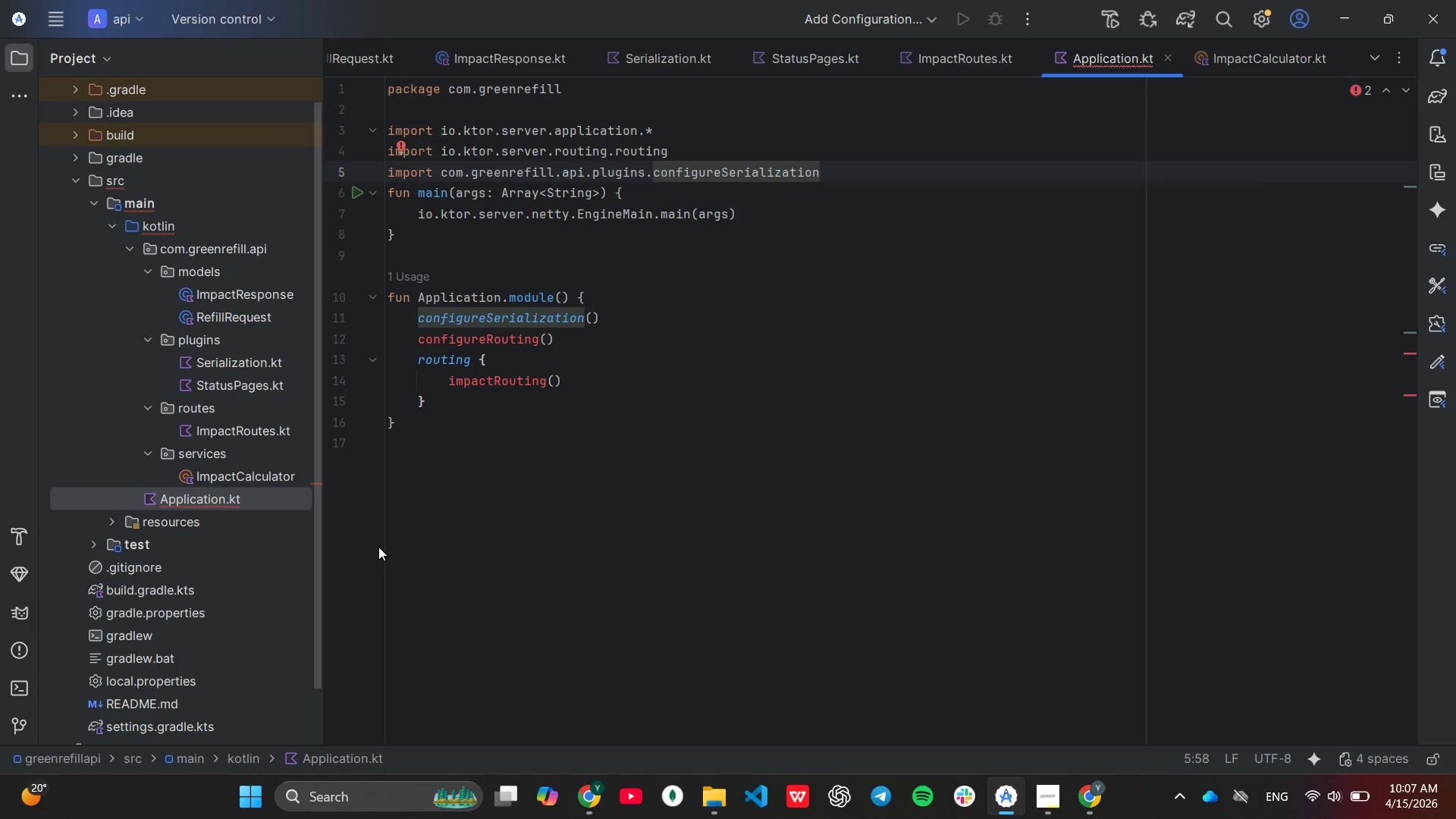 
key(Enter)
 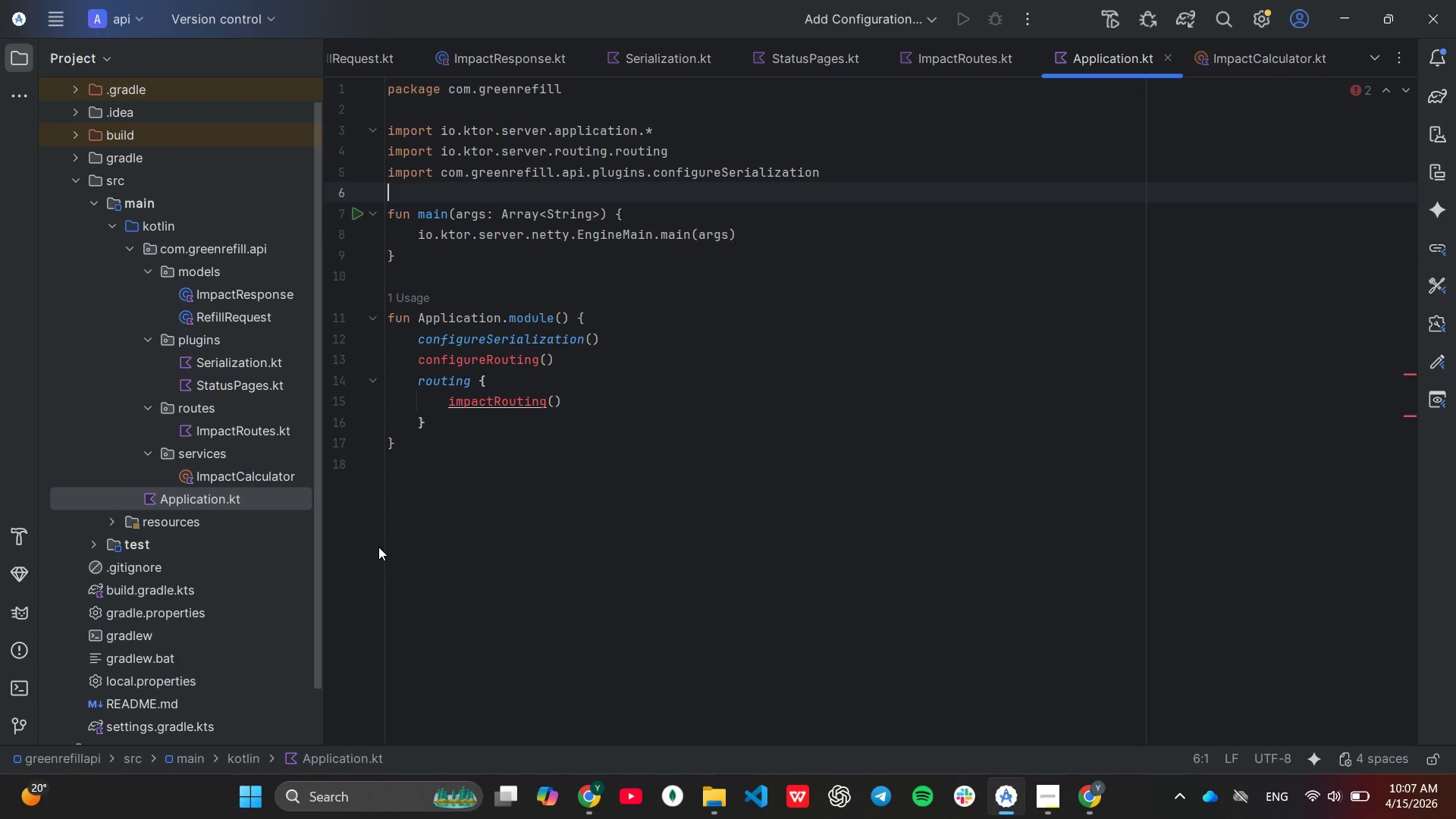 
type(im)
 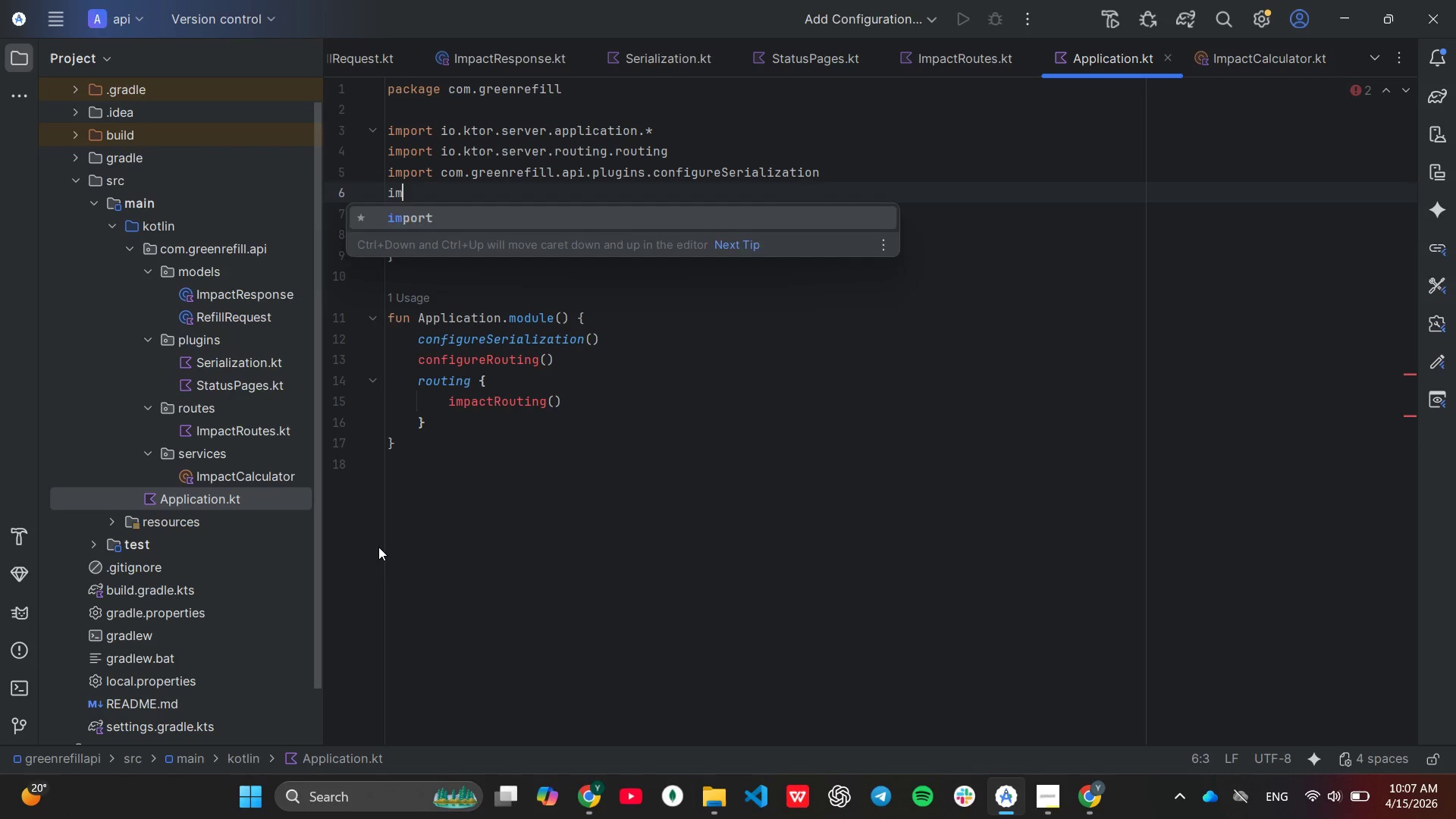 
key(Enter)
 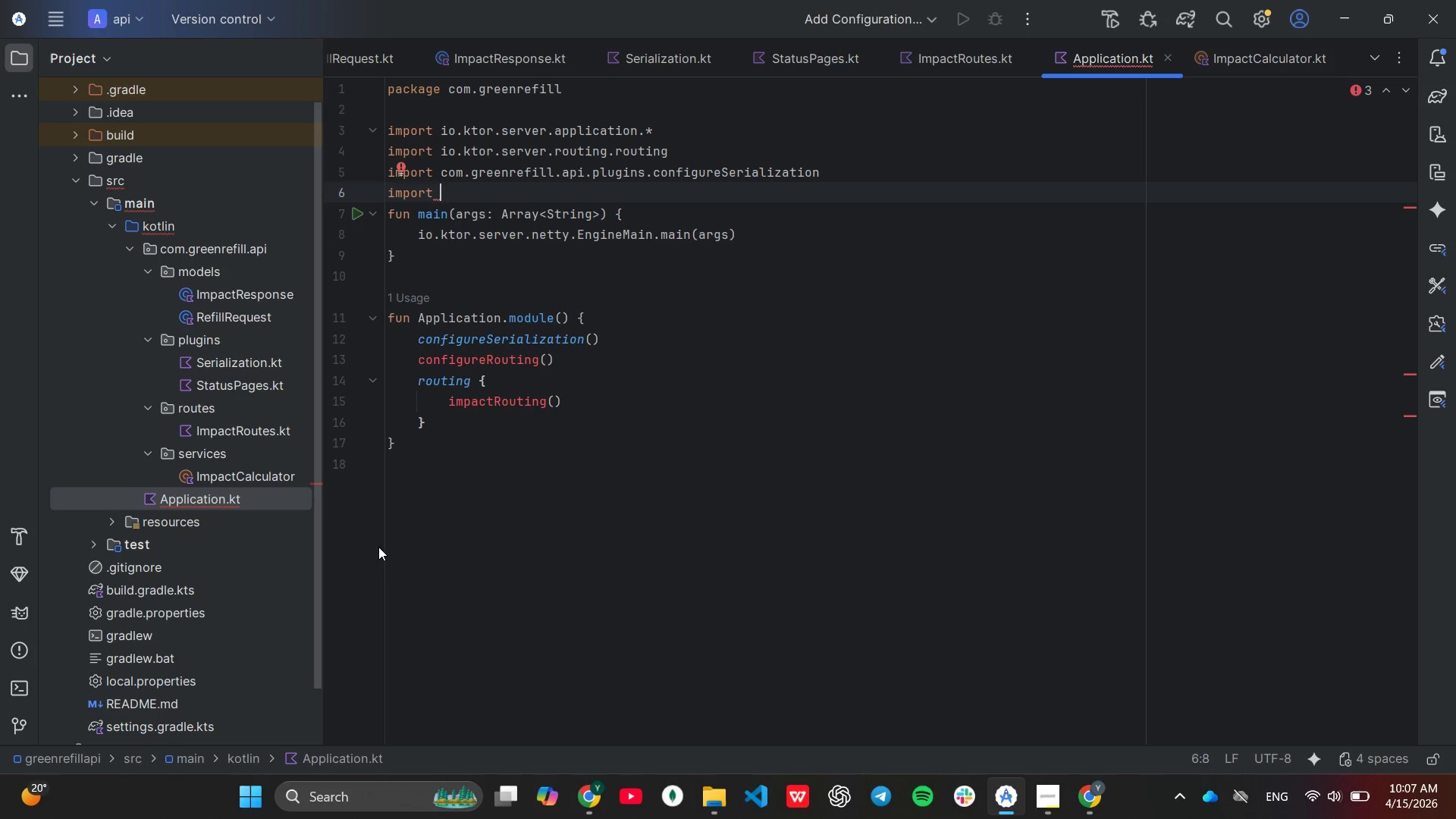 
type(com)
 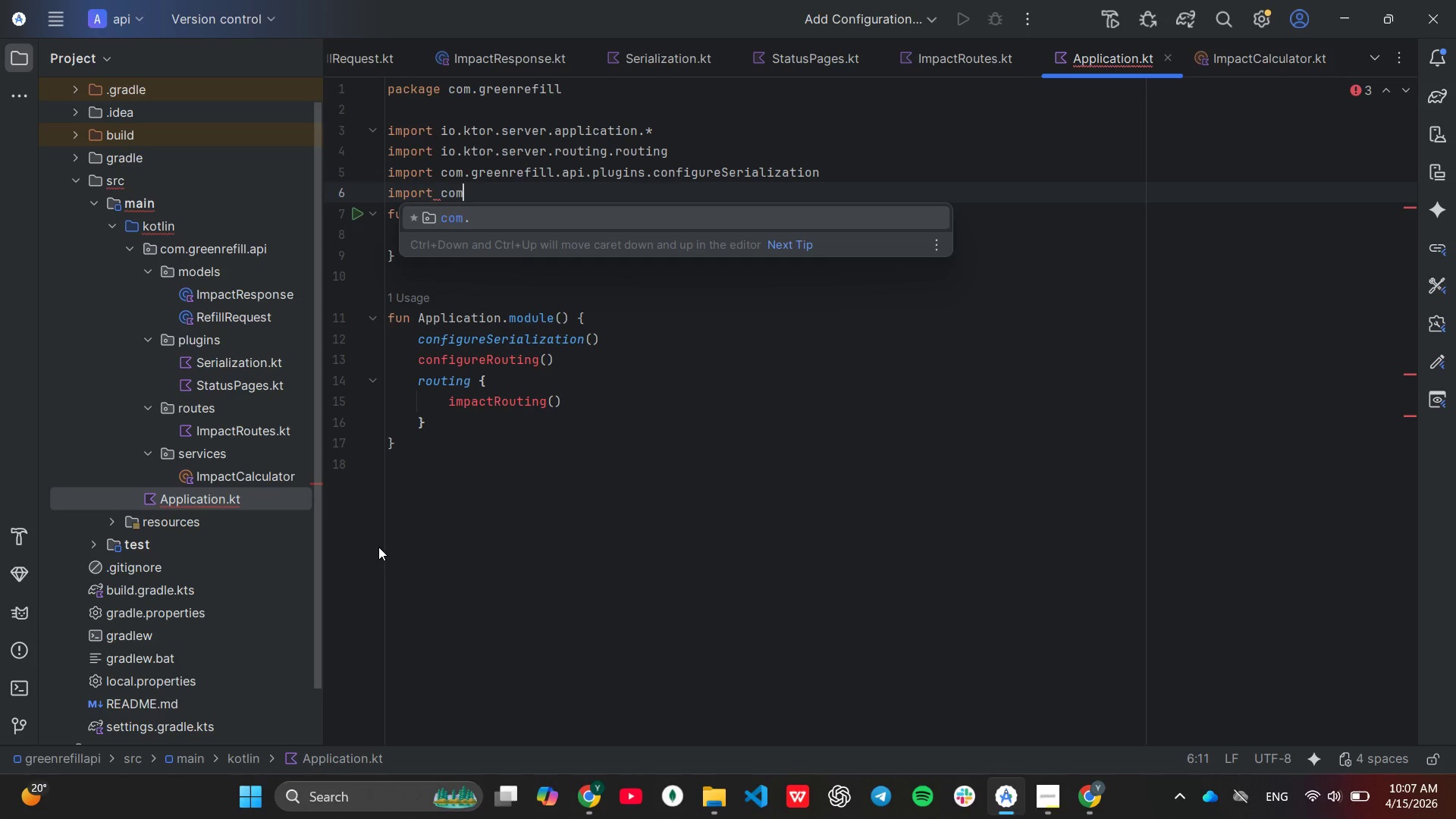 
key(Enter)
 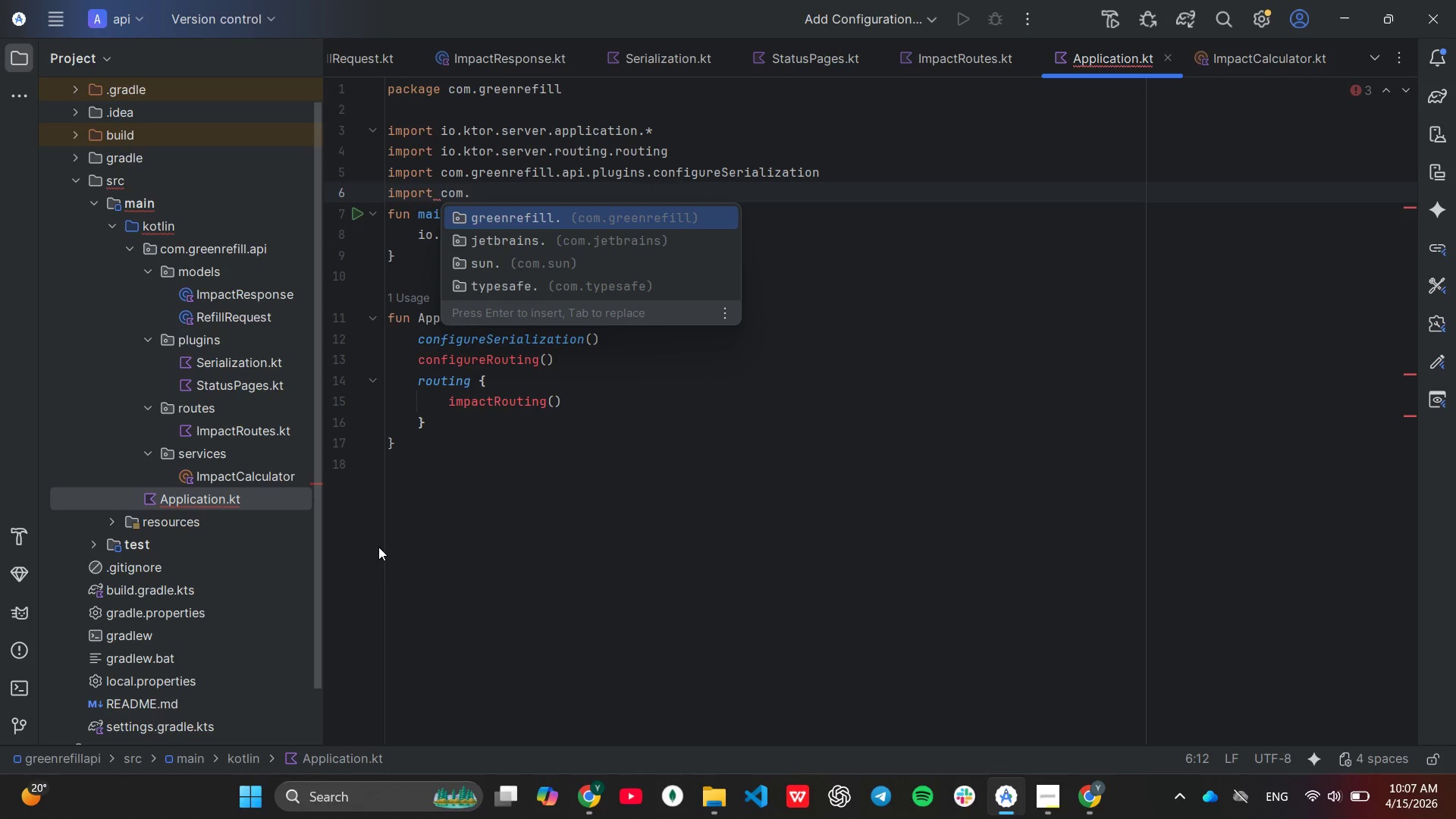 
key(Enter)
 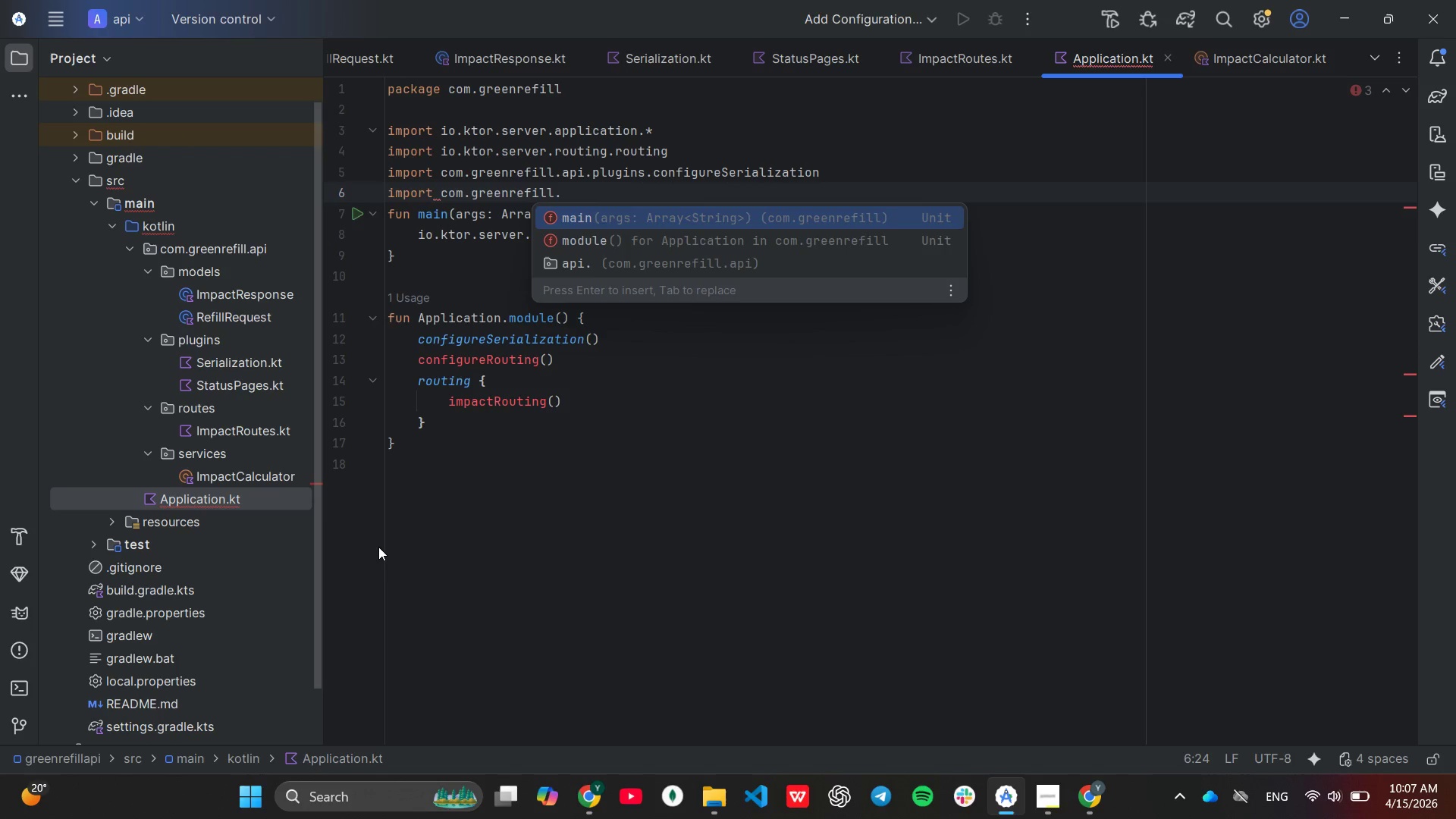 
key(ArrowDown)
 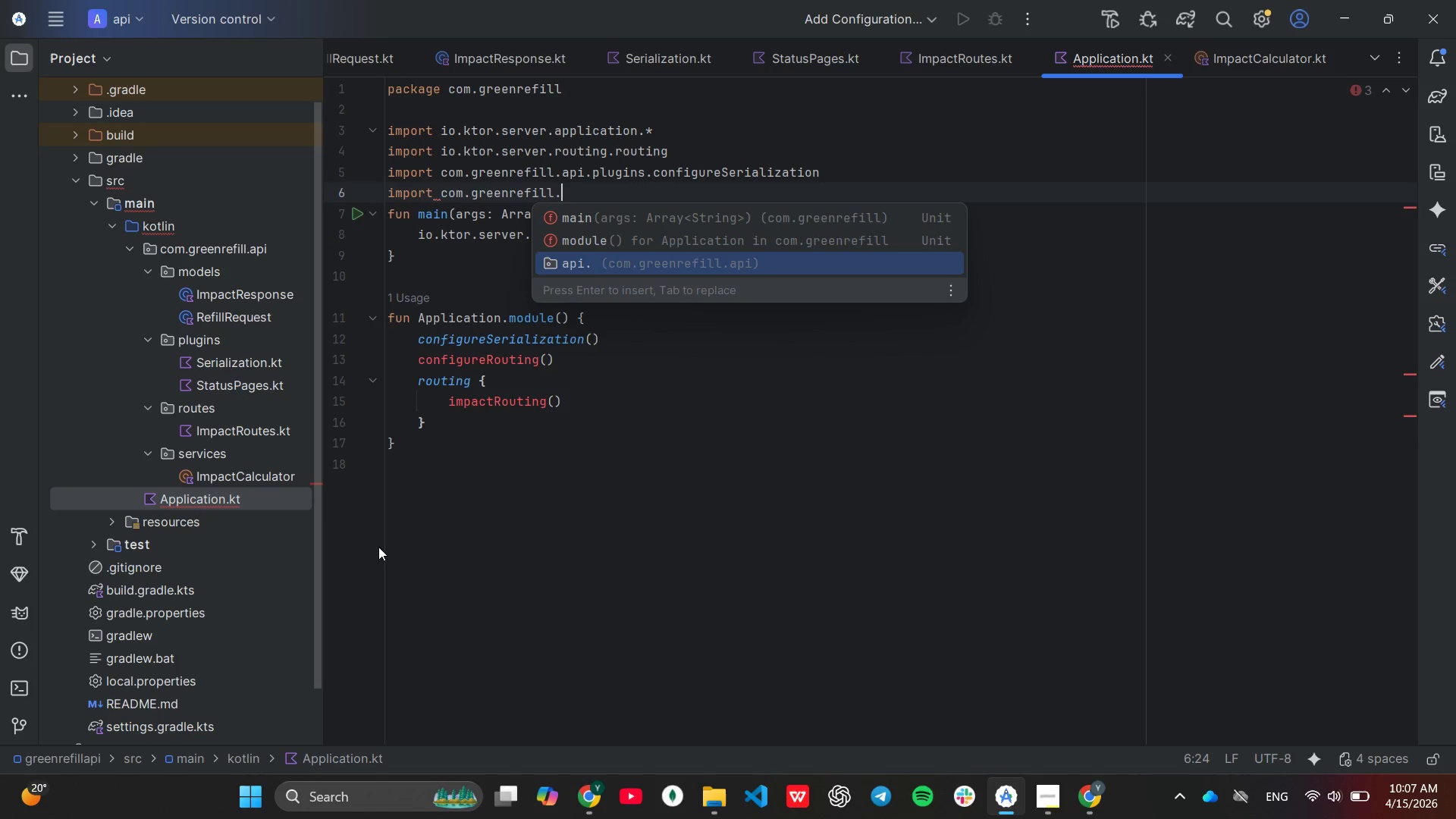 
key(ArrowDown)
 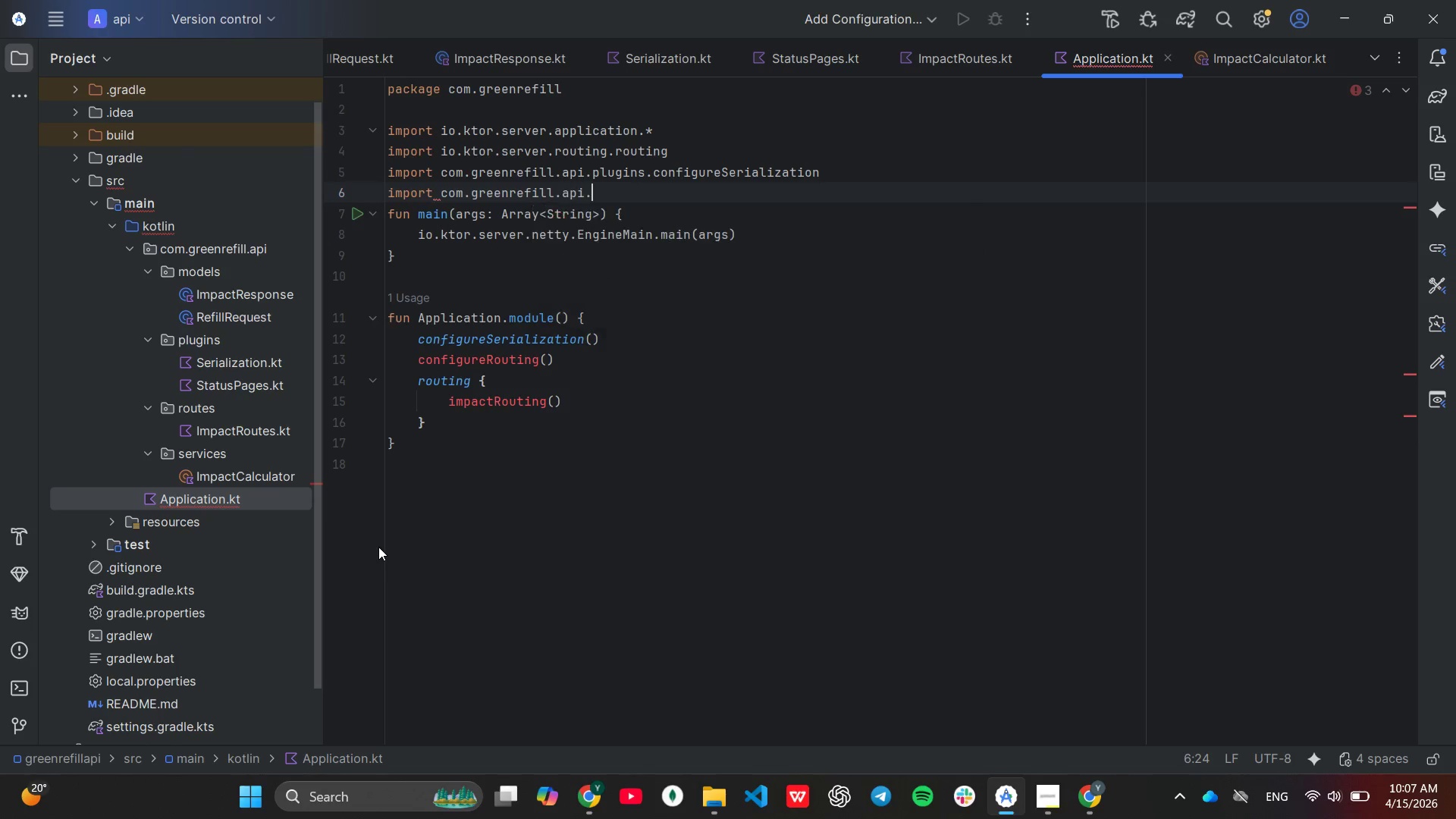 
key(Enter)
 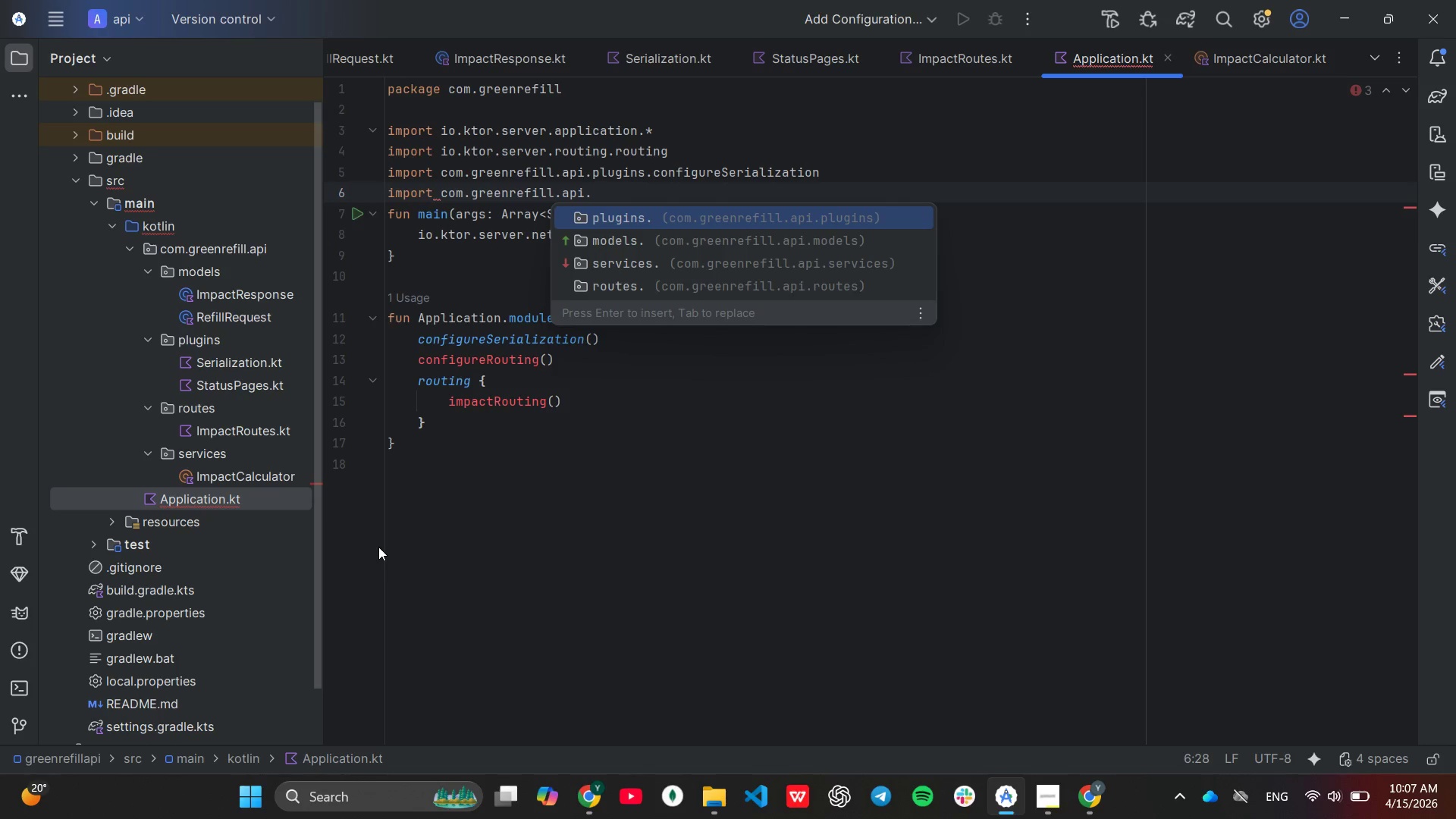 
key(ArrowDown)
 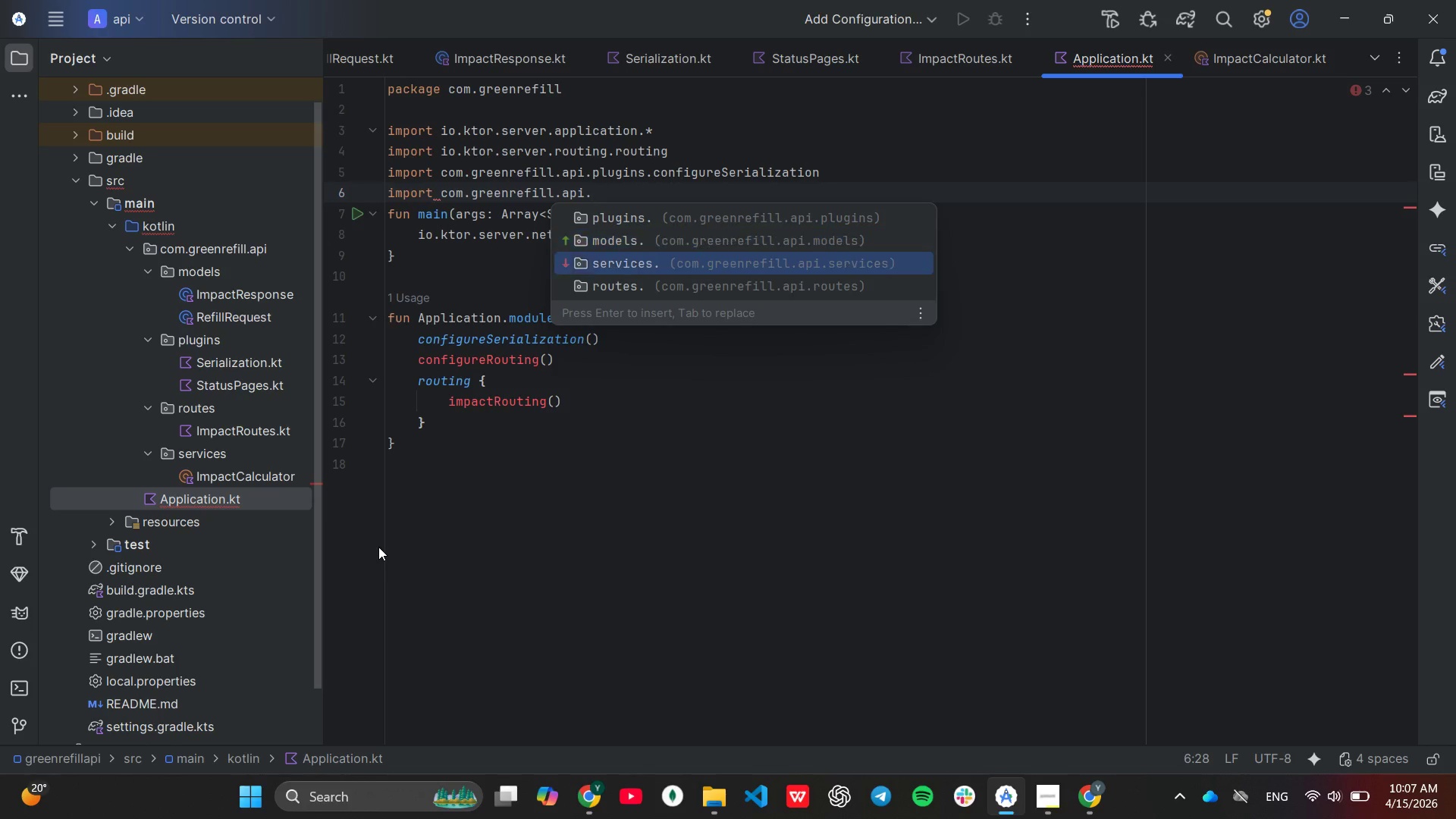 
key(ArrowDown)
 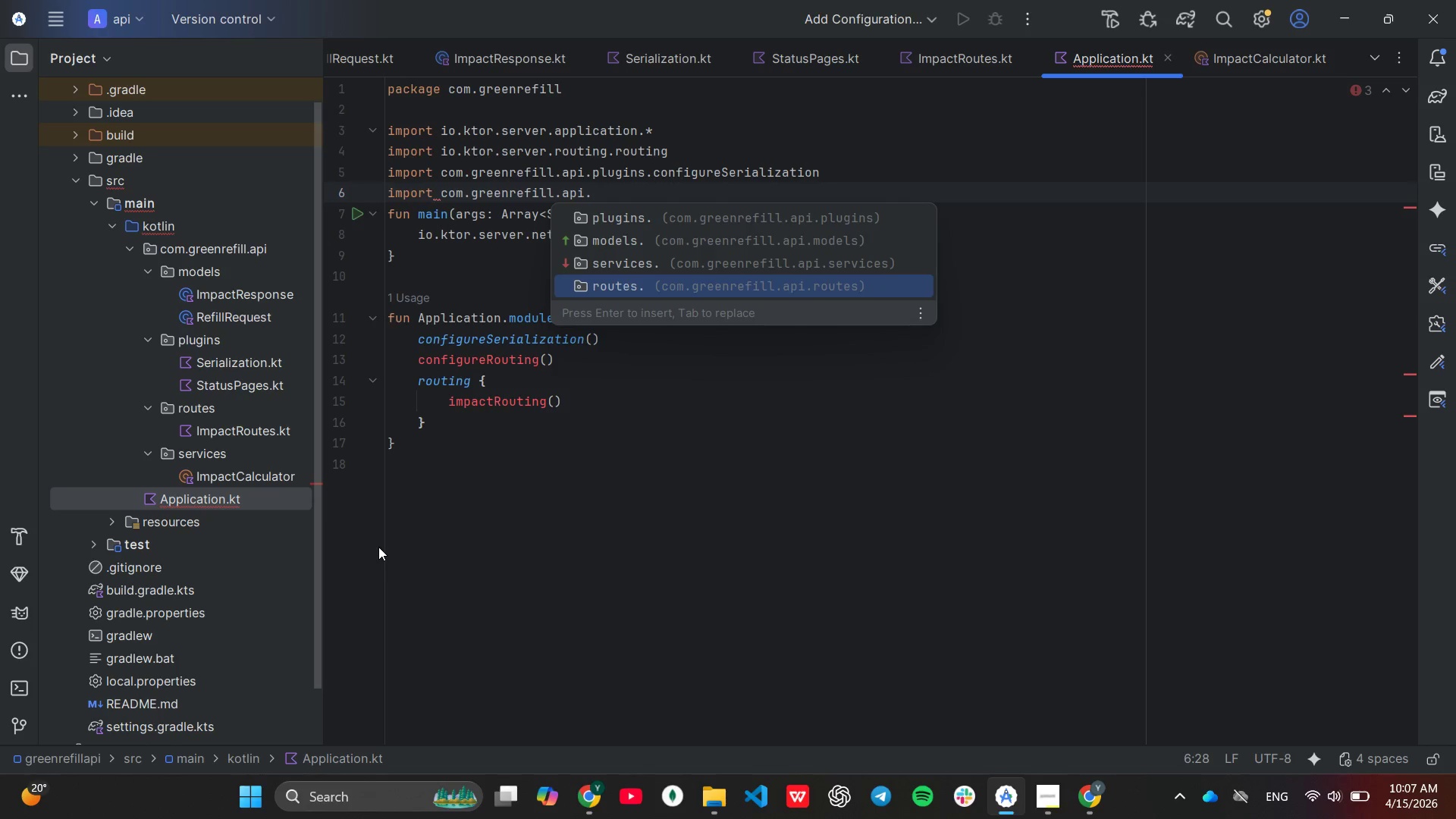 
key(ArrowDown)
 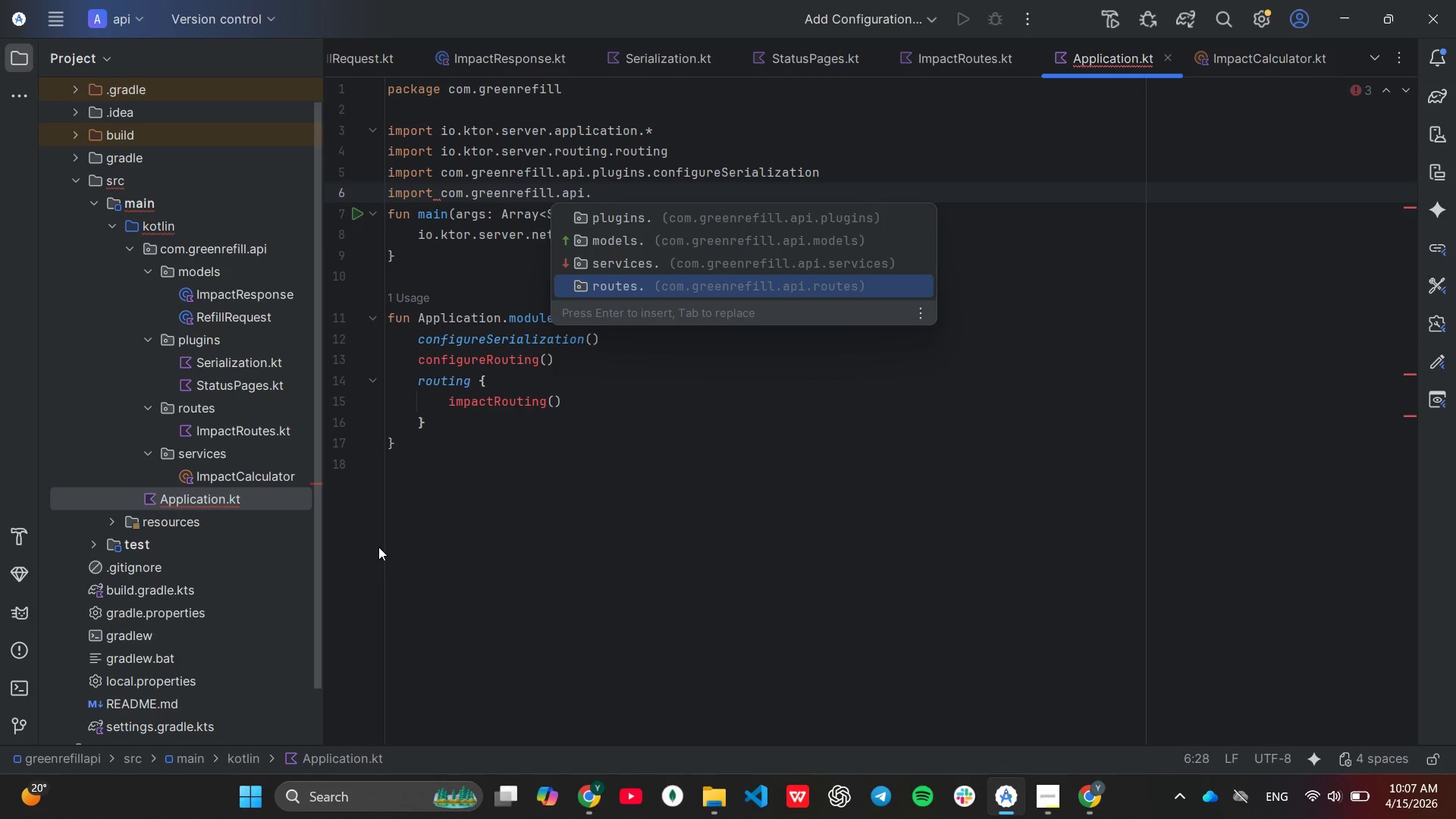 
key(Enter)
 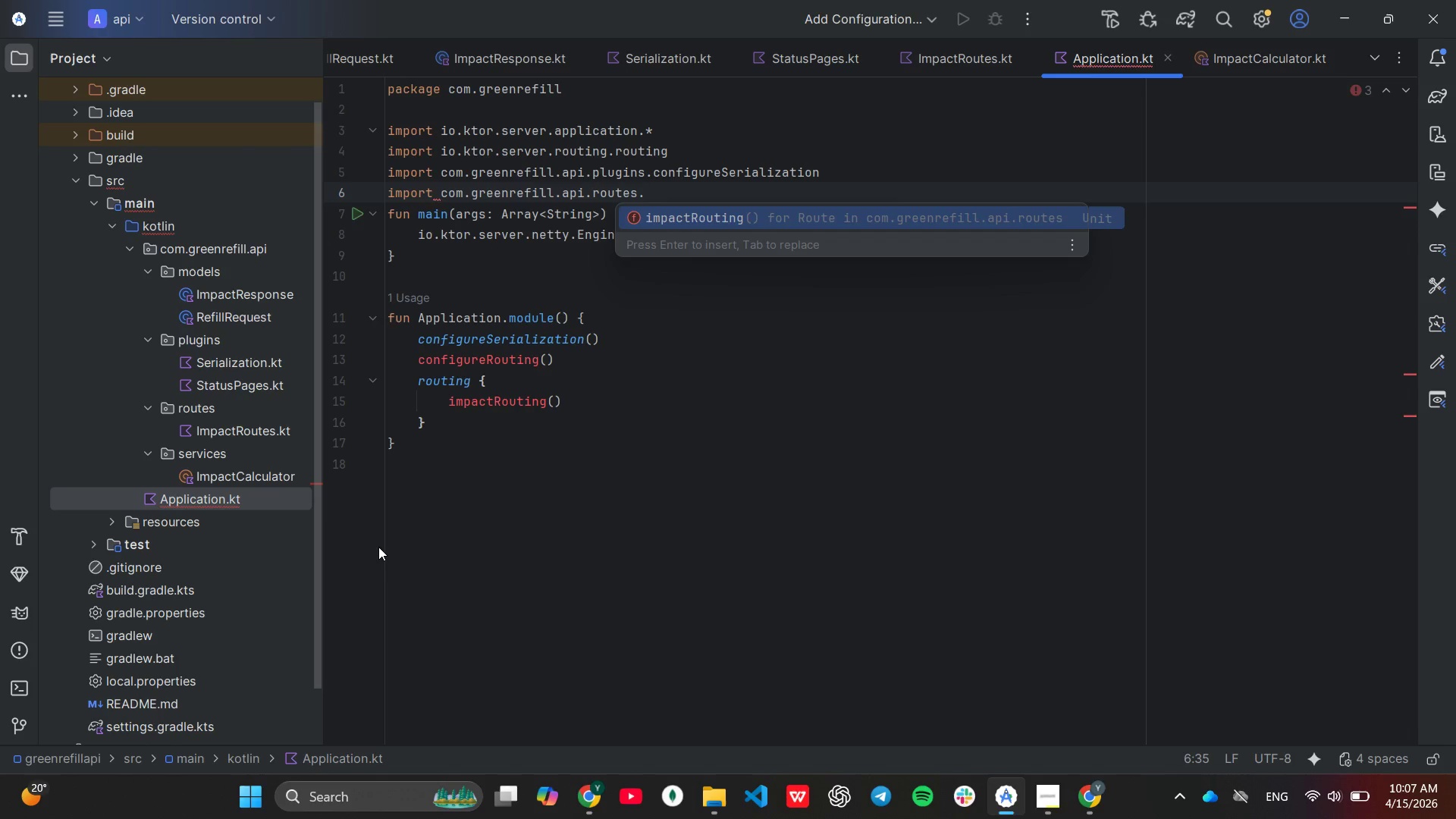 
key(Enter)
 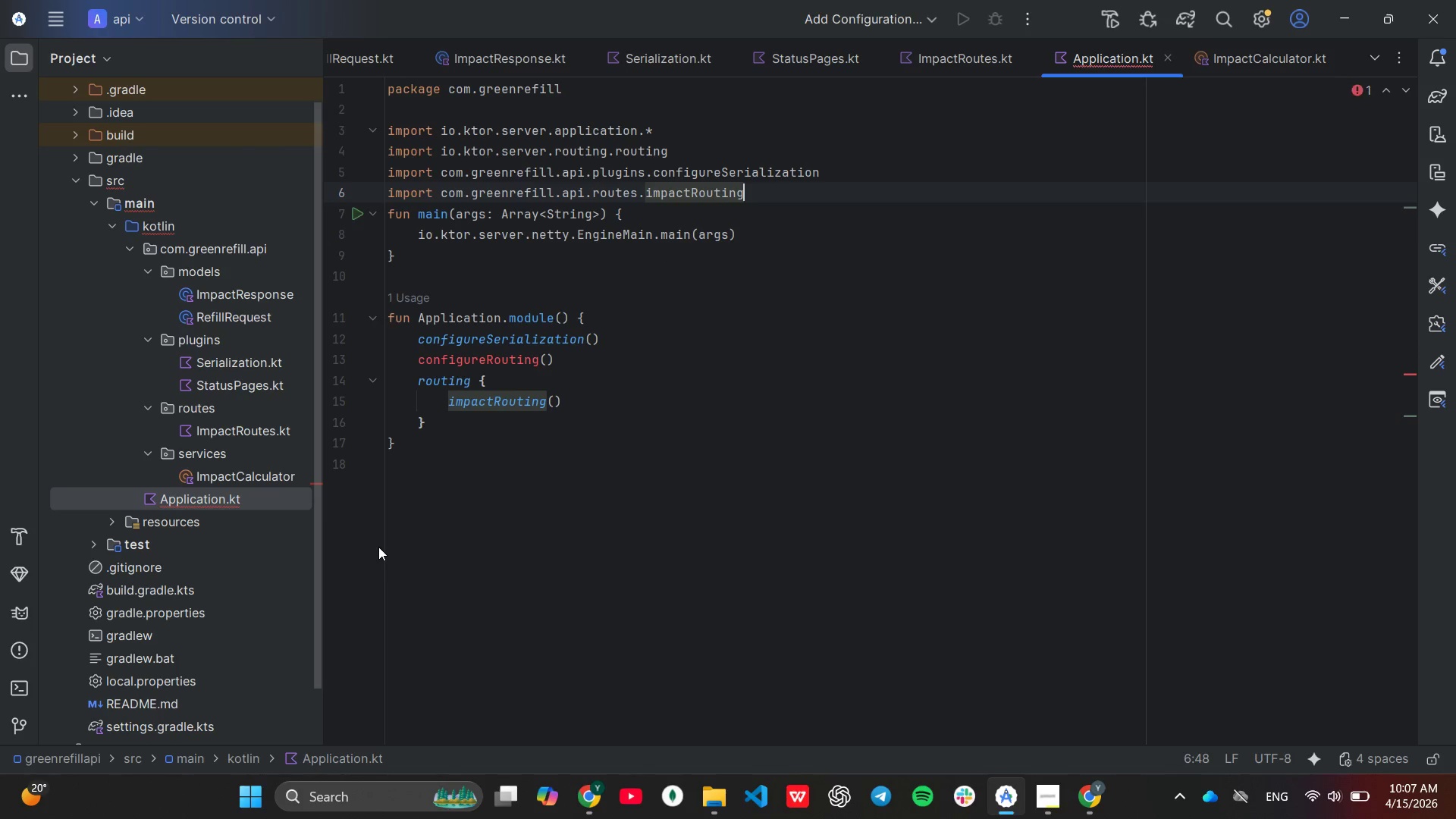 
key(Enter)
 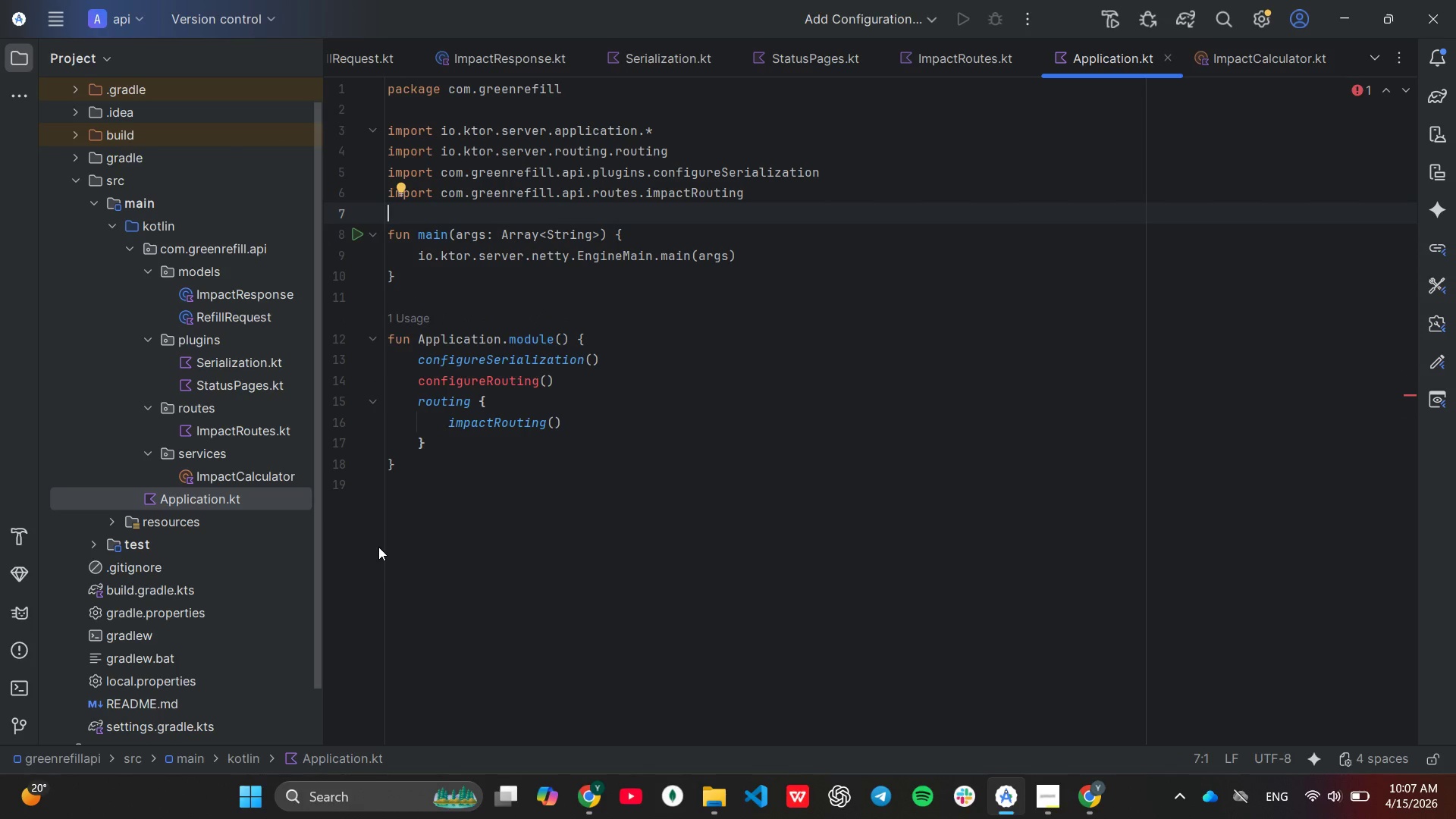 
wait(5.47)
 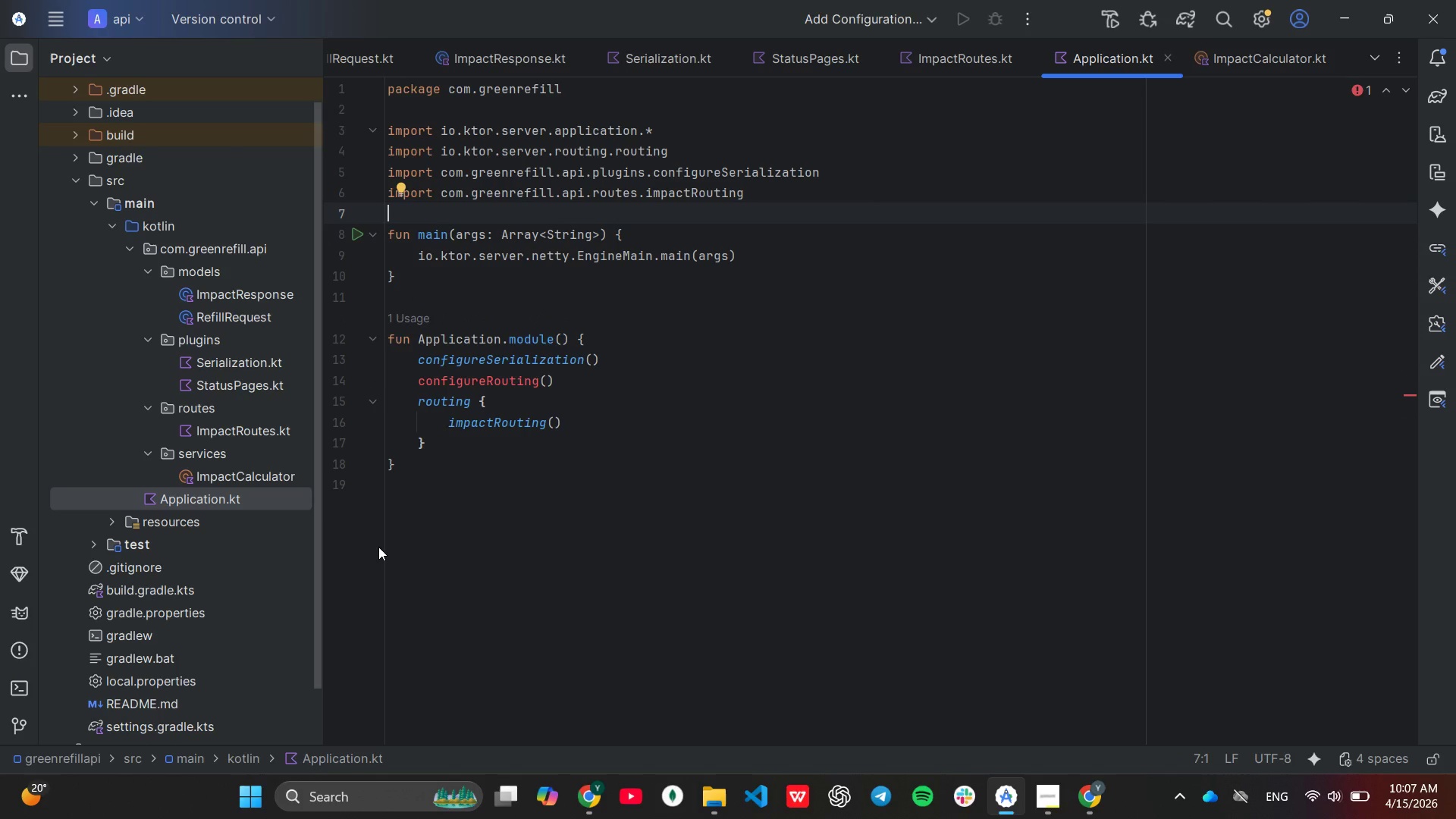 
type(im)
 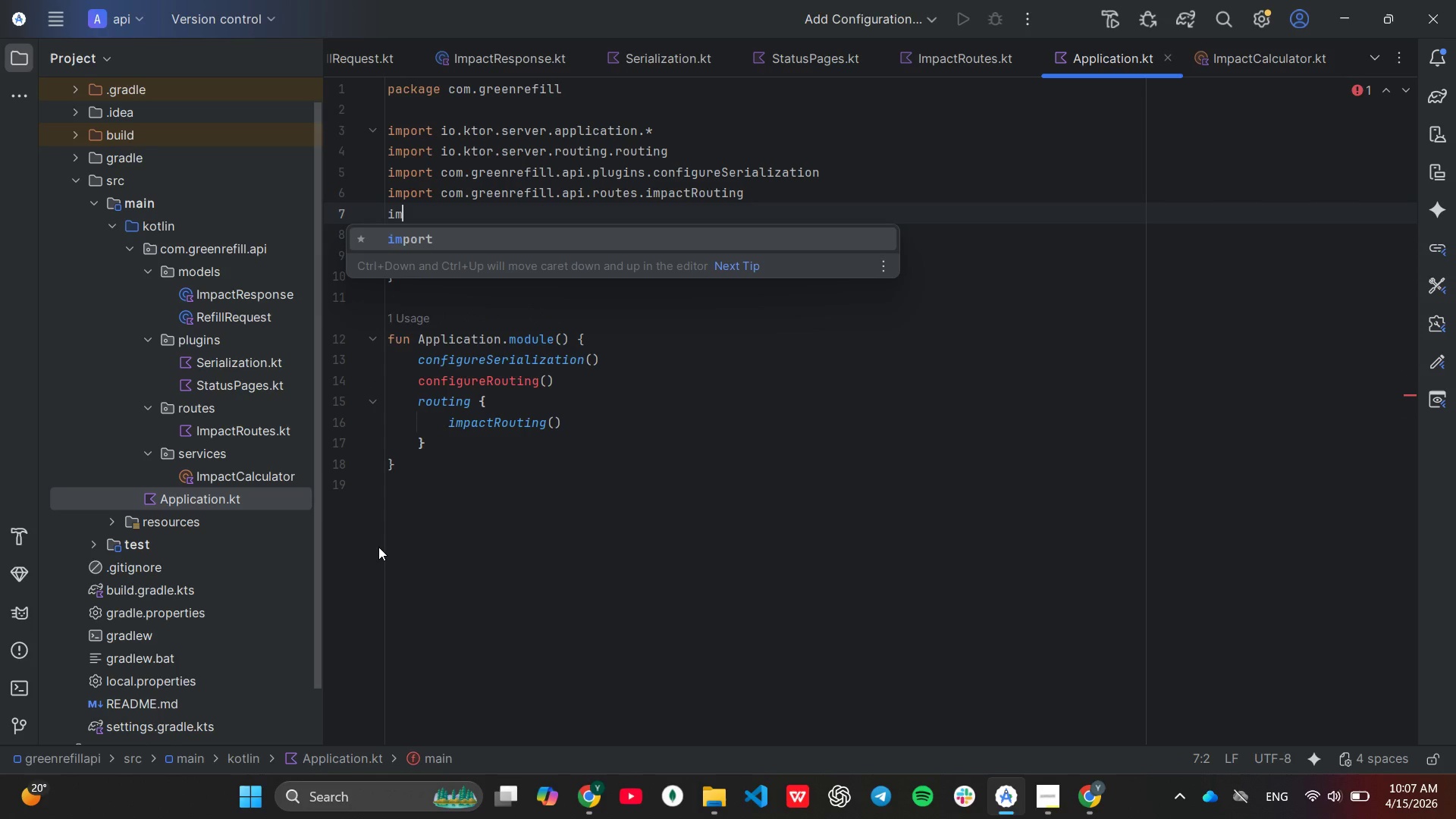 
key(Enter)
 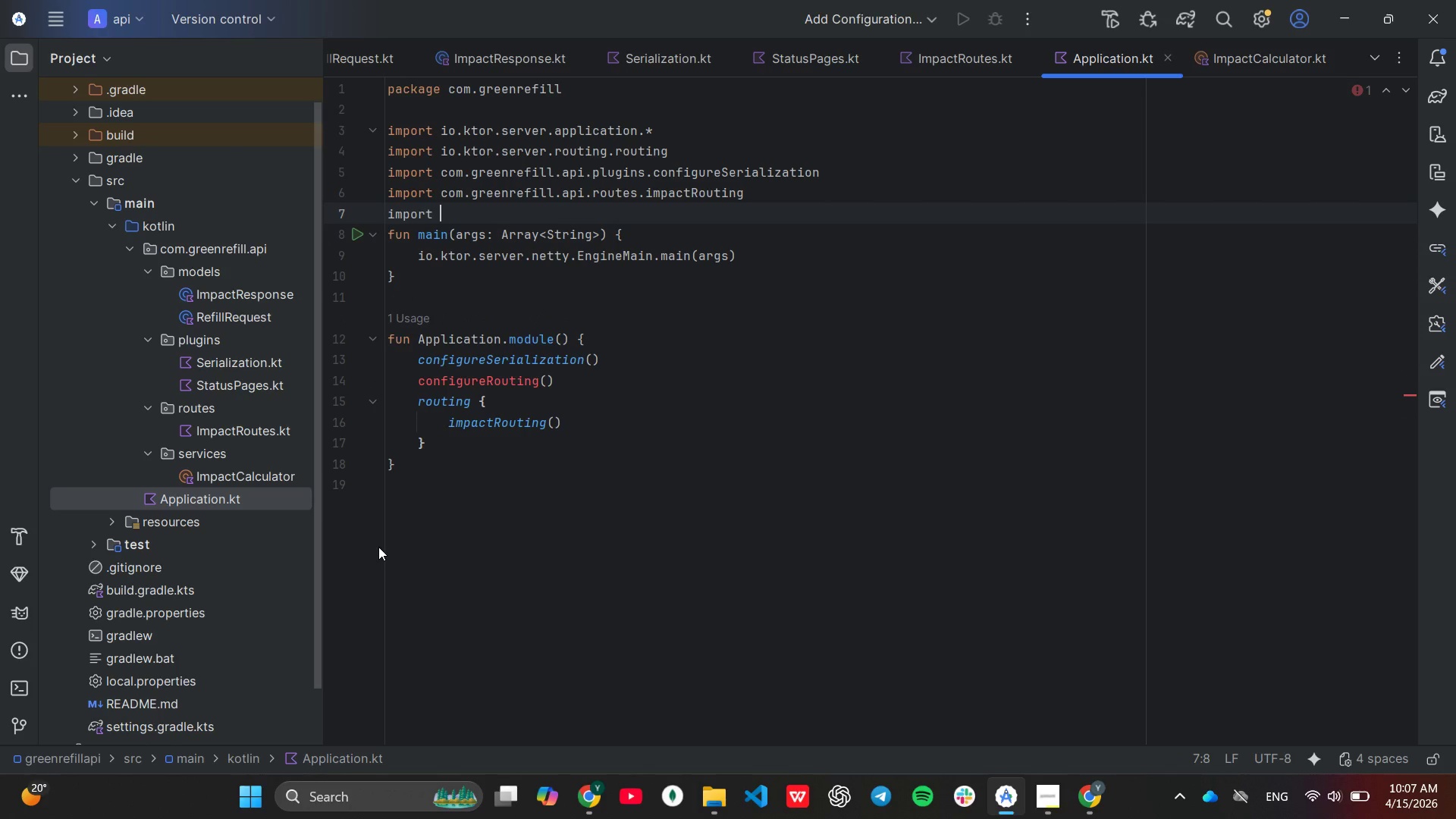 
type(com)
 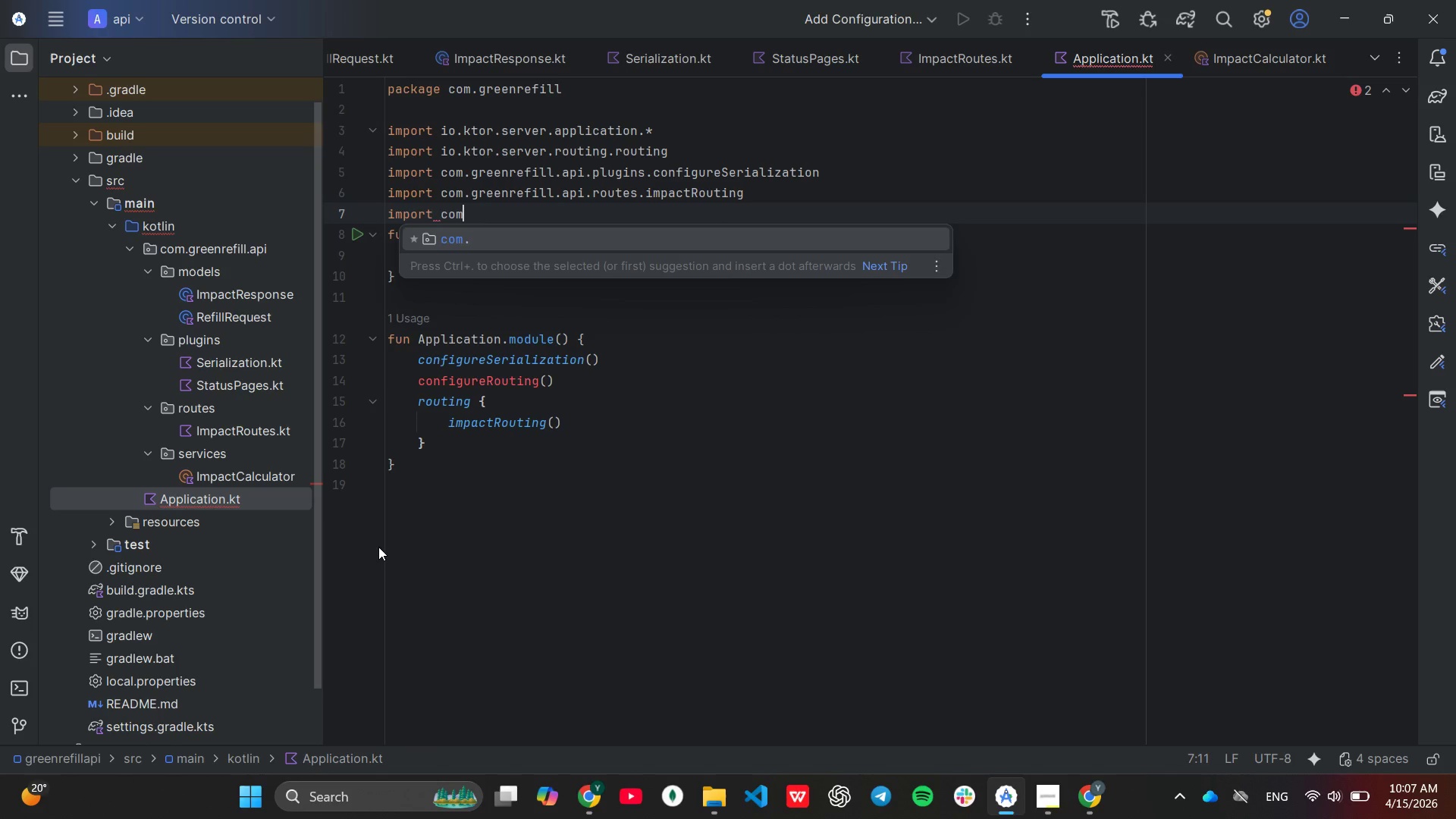 
key(Enter)
 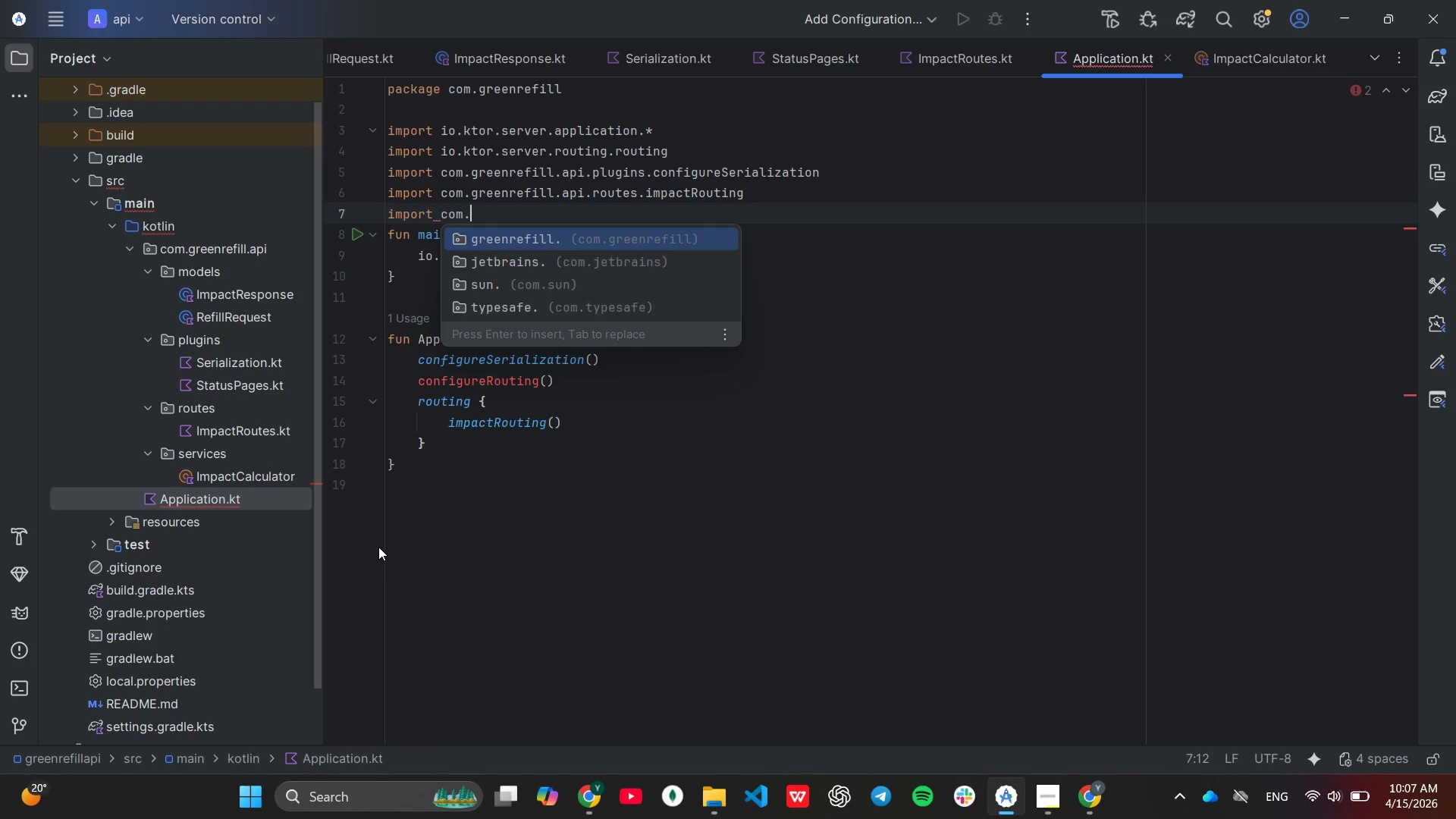 
key(Enter)
 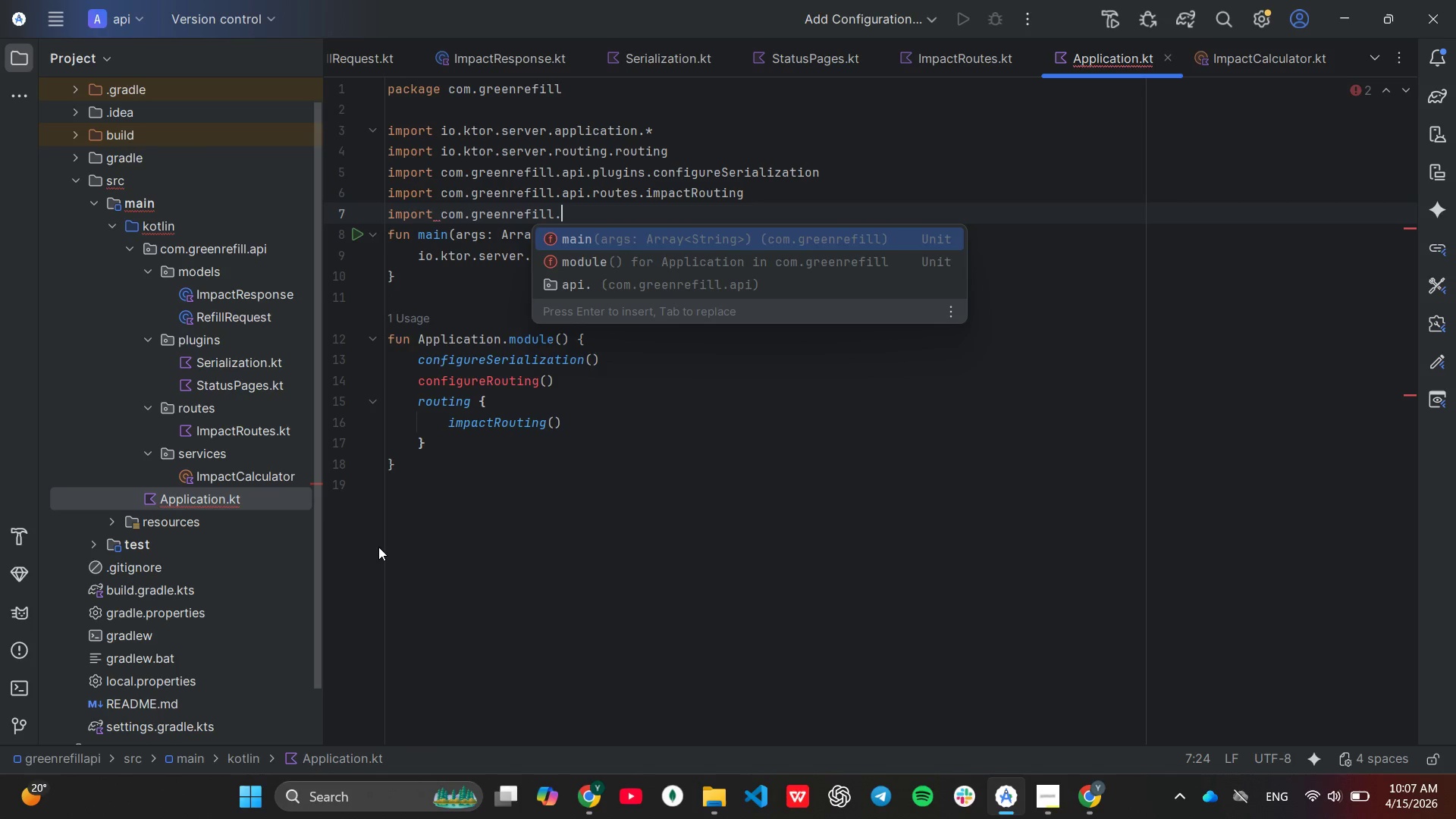 
key(ArrowDown)
 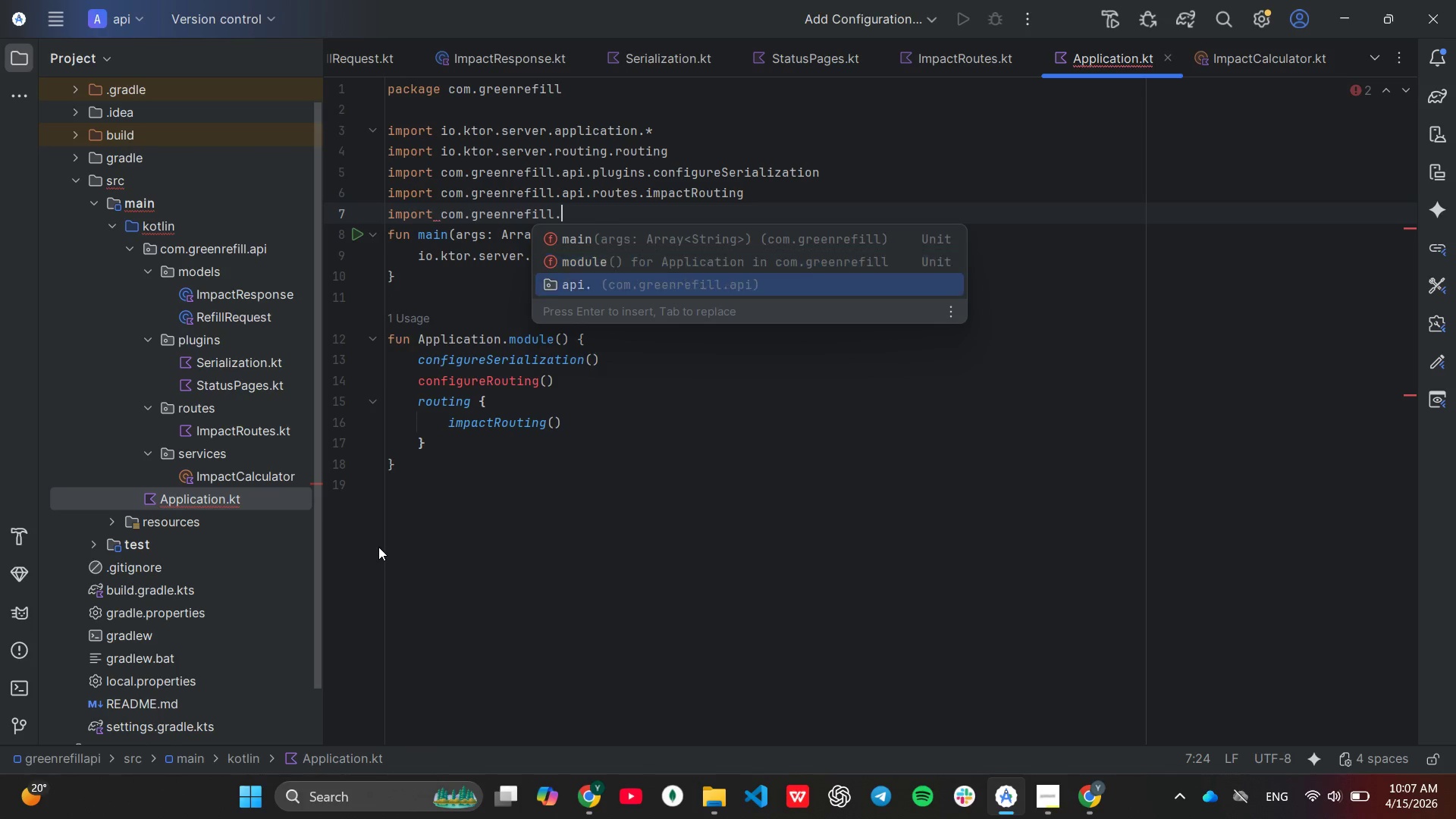 
key(ArrowDown)
 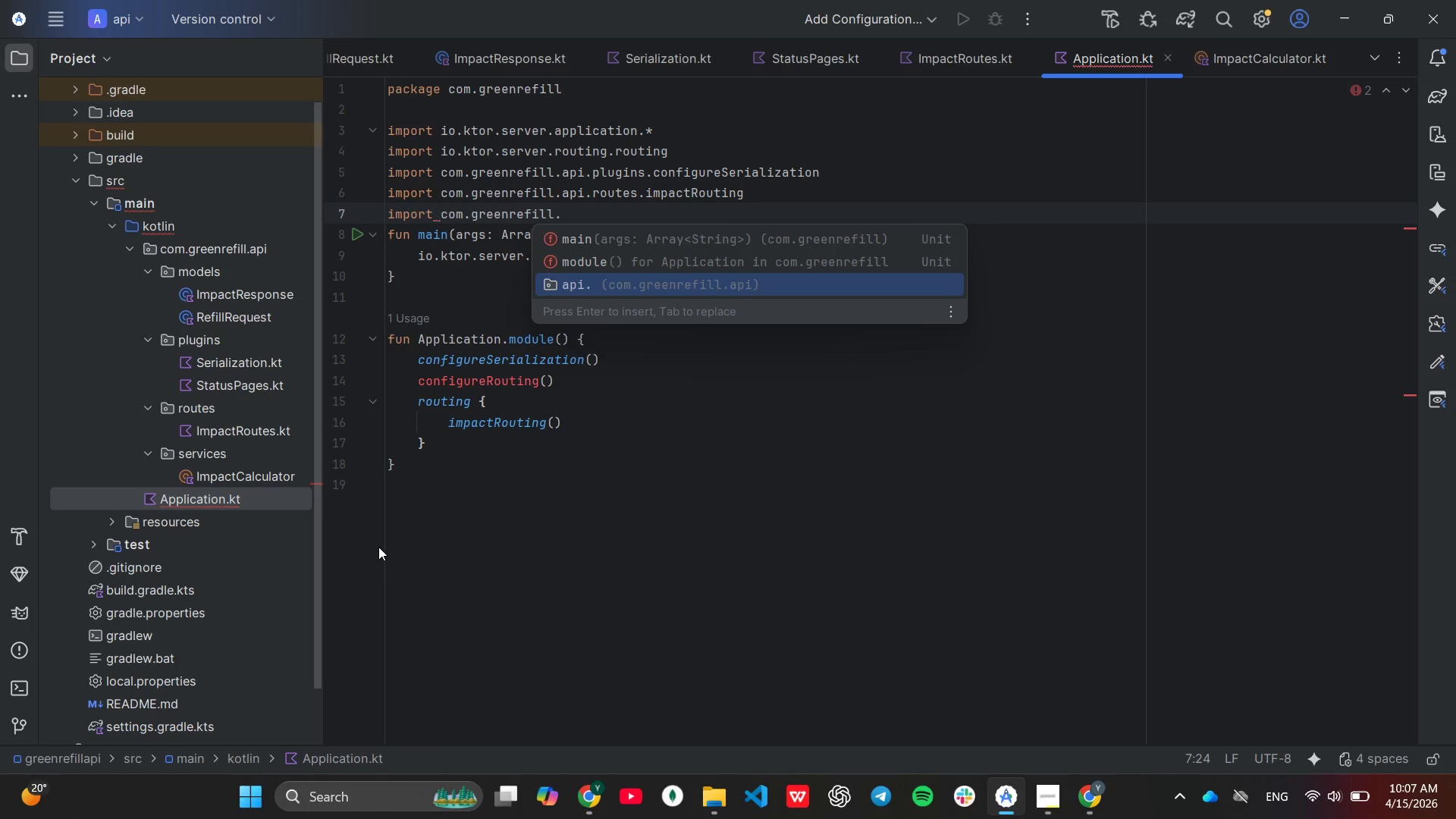 
key(Enter)
 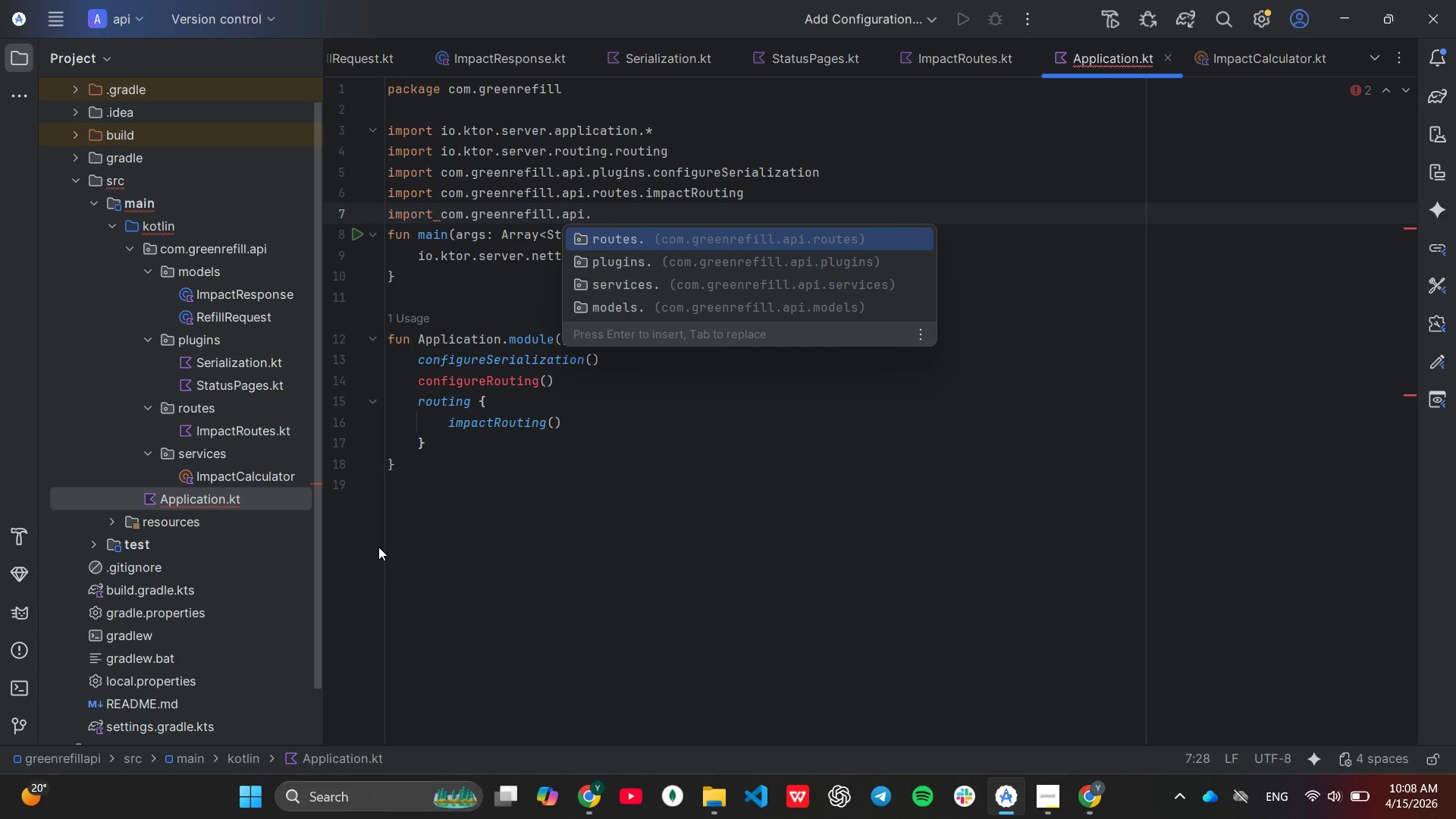 
key(ArrowDown)
 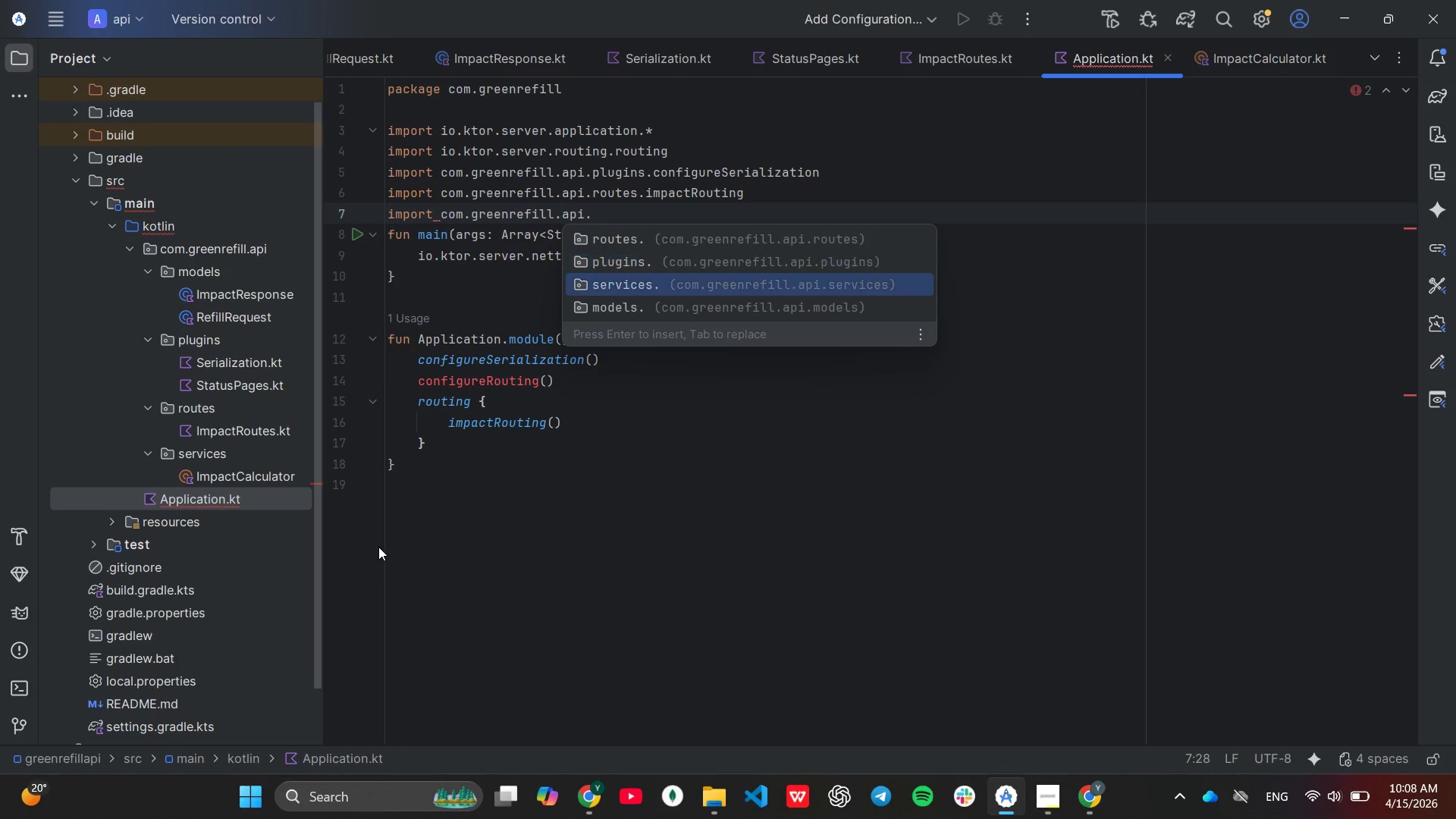 
key(ArrowDown)
 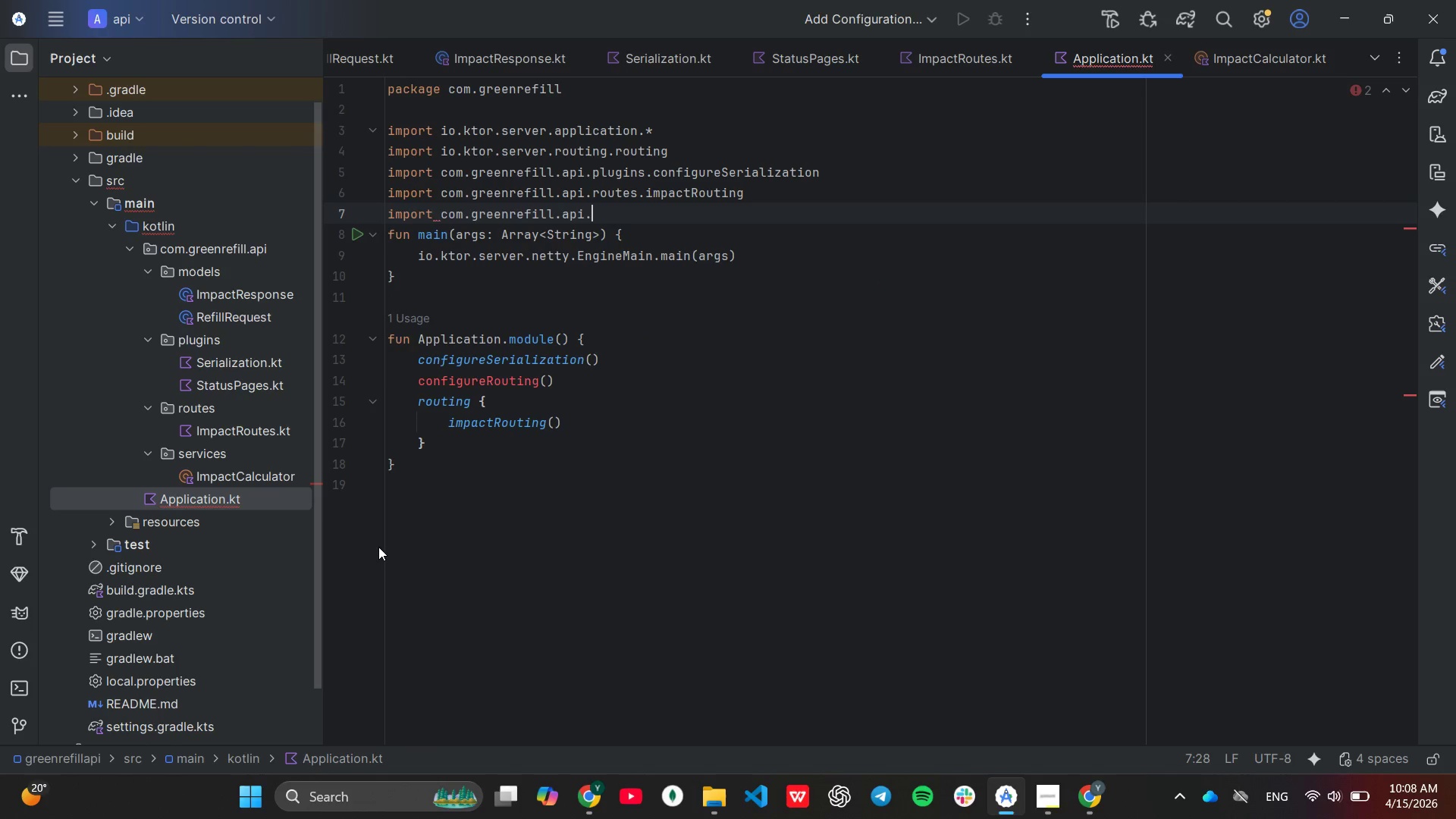 
key(Enter)
 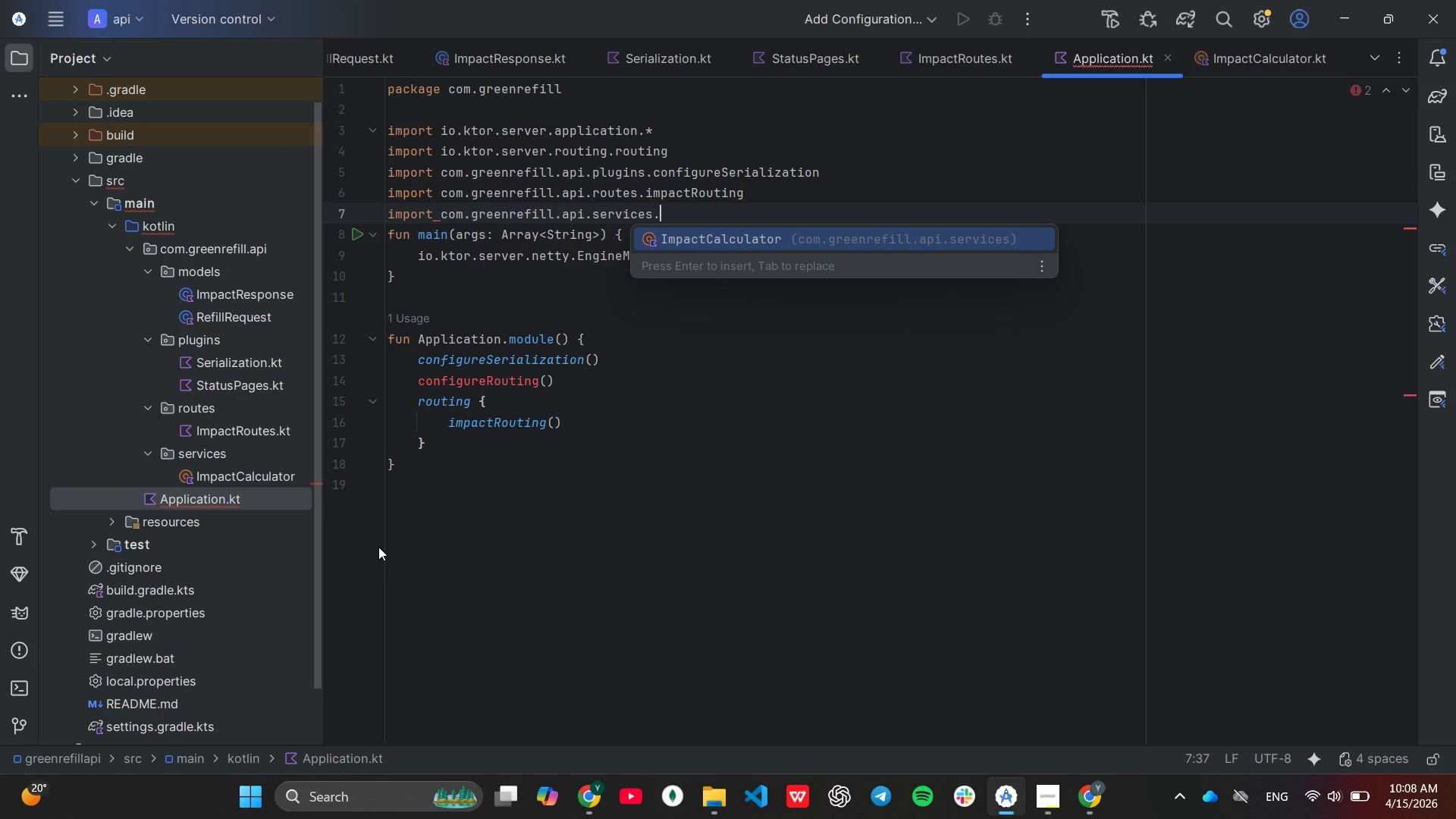 
hold_key(key=Backspace, duration=0.66)
 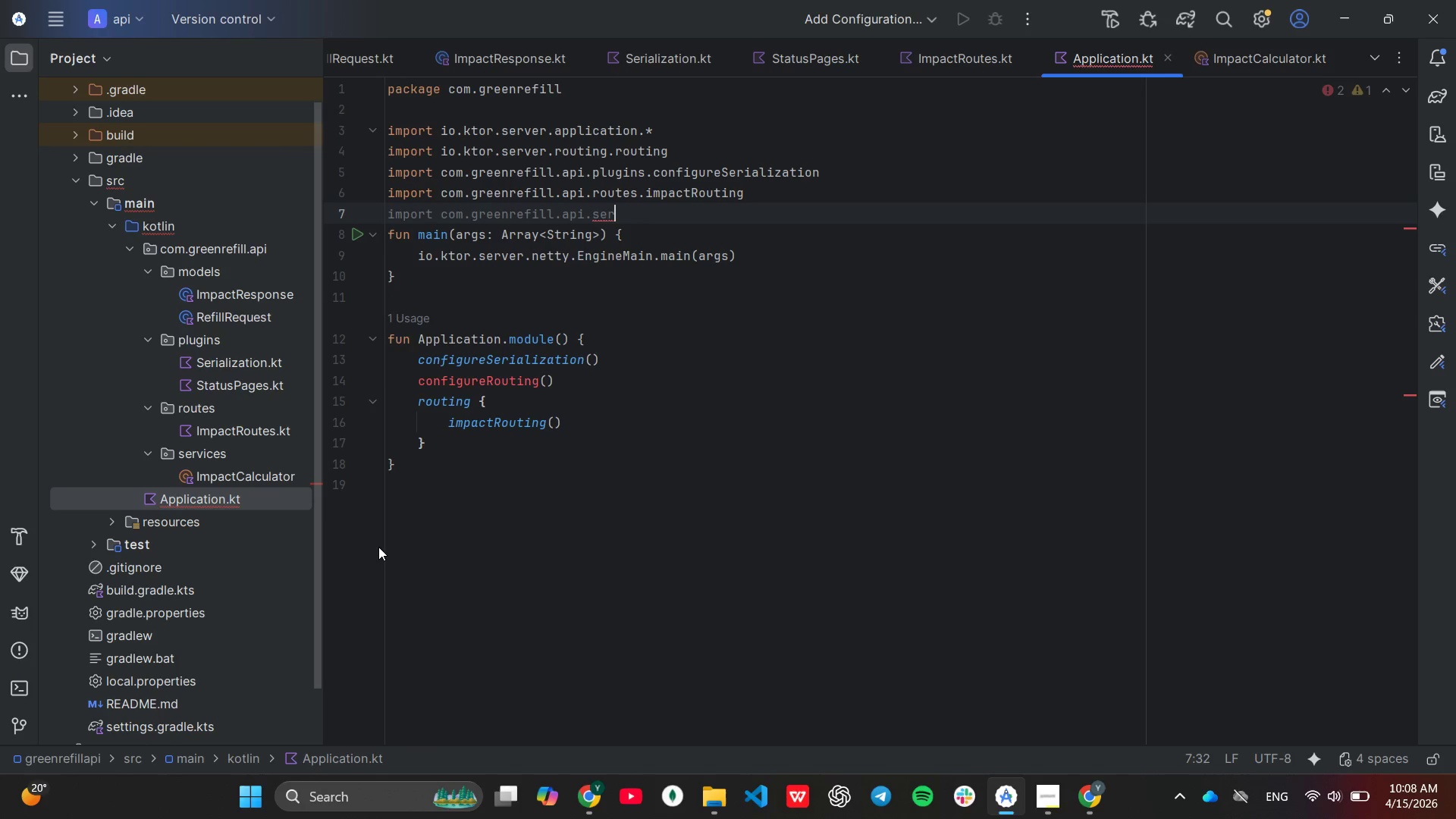 
key(Backspace)
key(Backspace)
key(Backspace)
key(Backspace)
type(pl)
 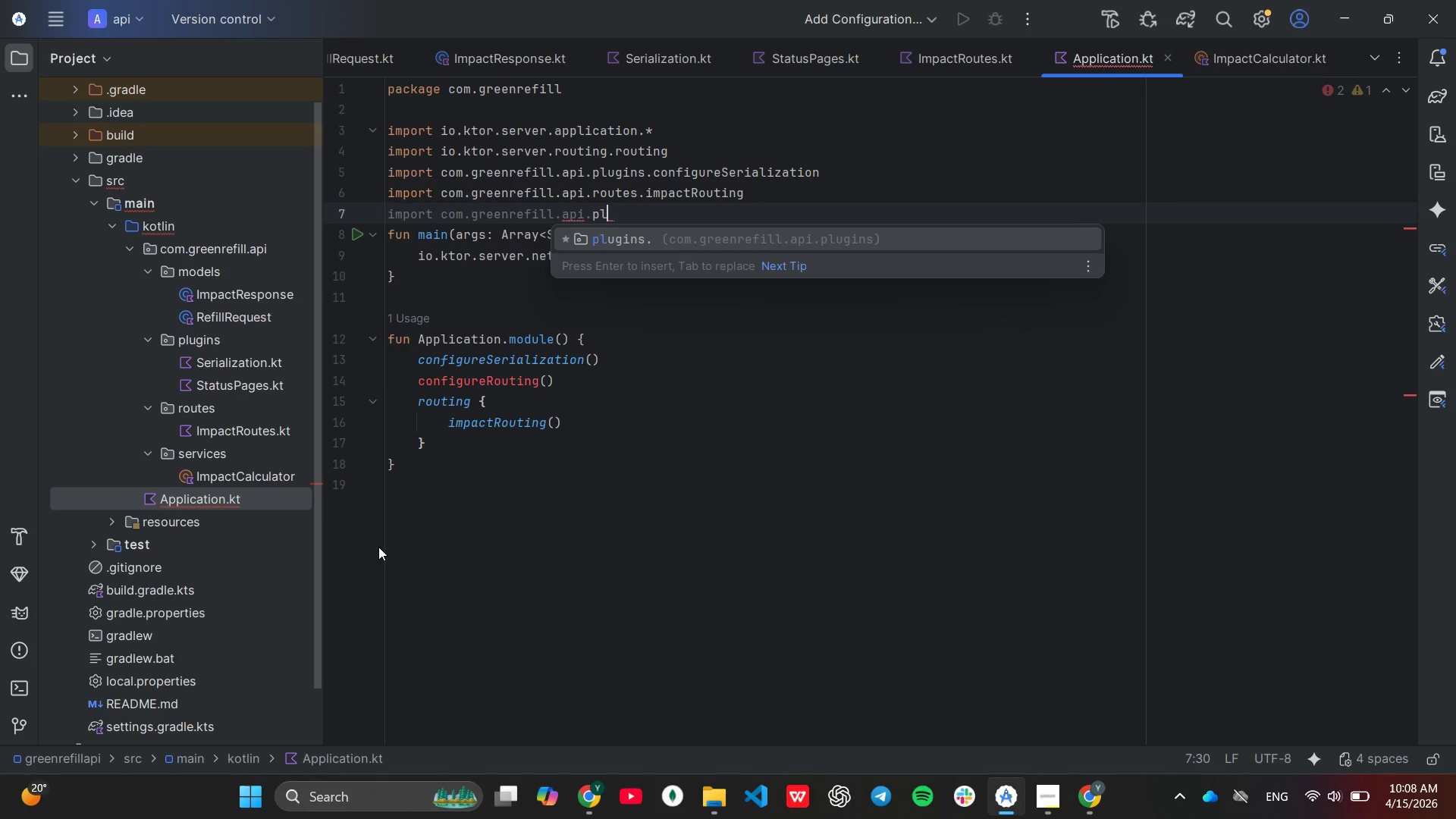 
key(Enter)
 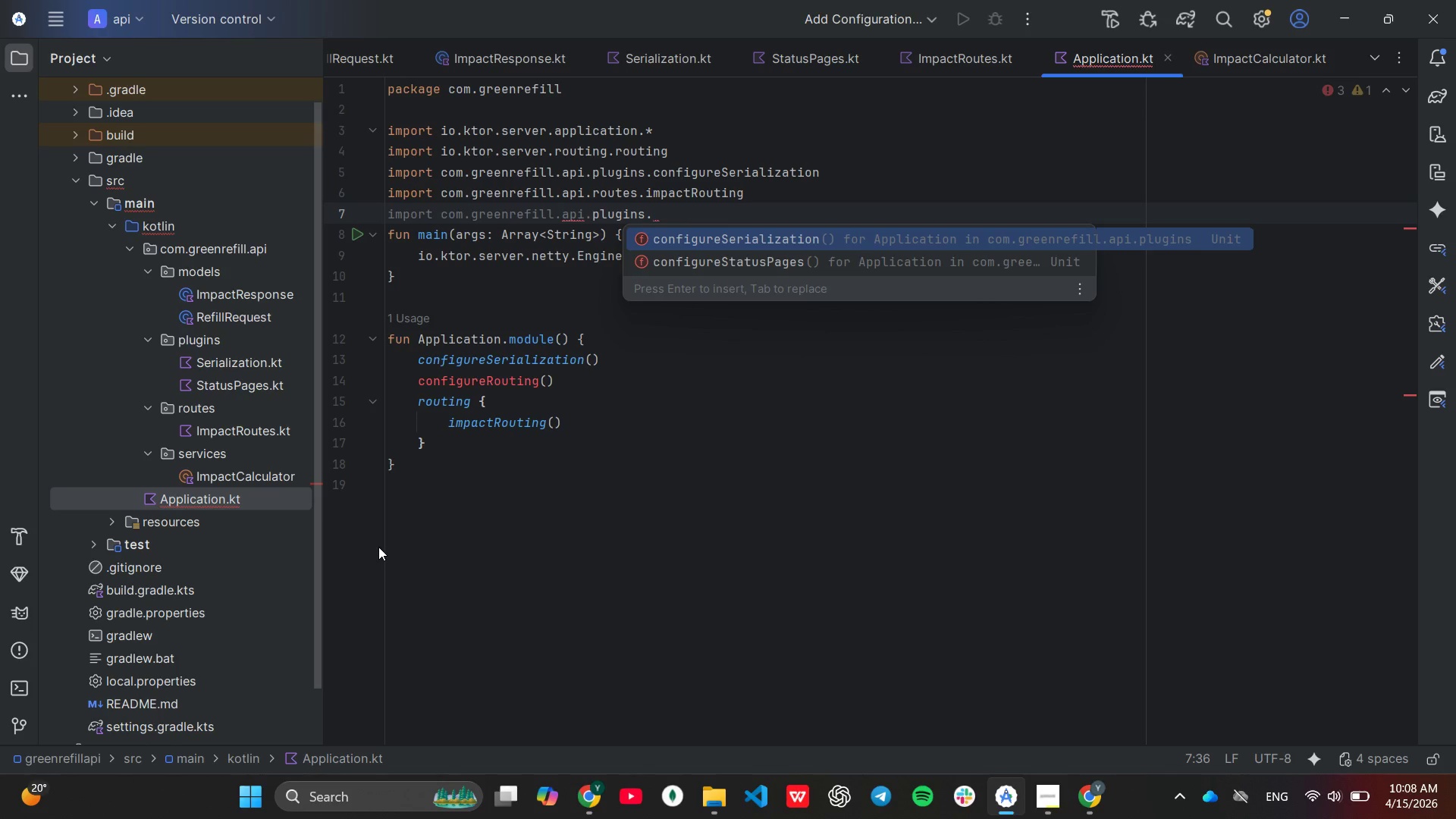 
key(ArrowDown)
 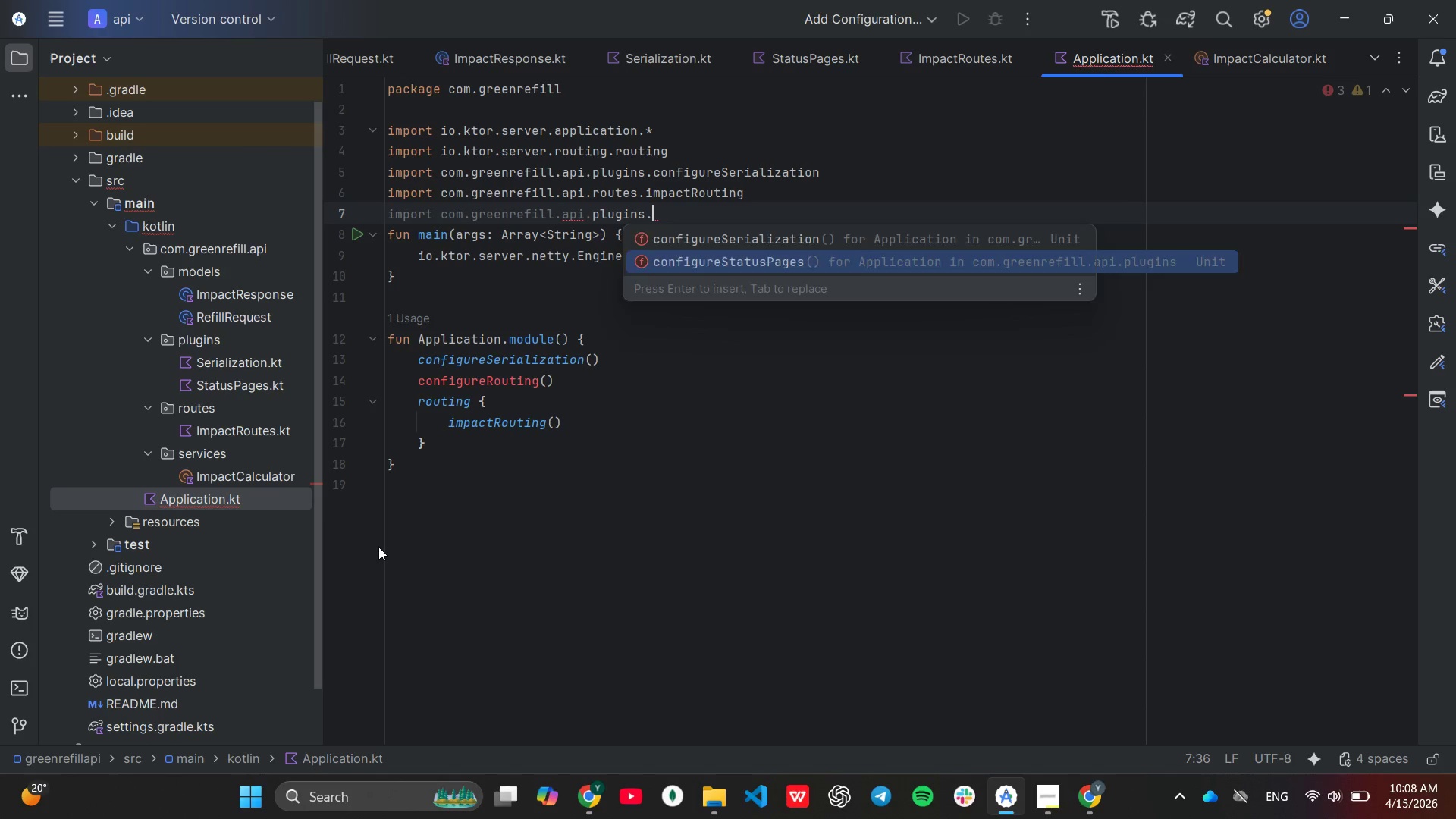 
key(Enter)
 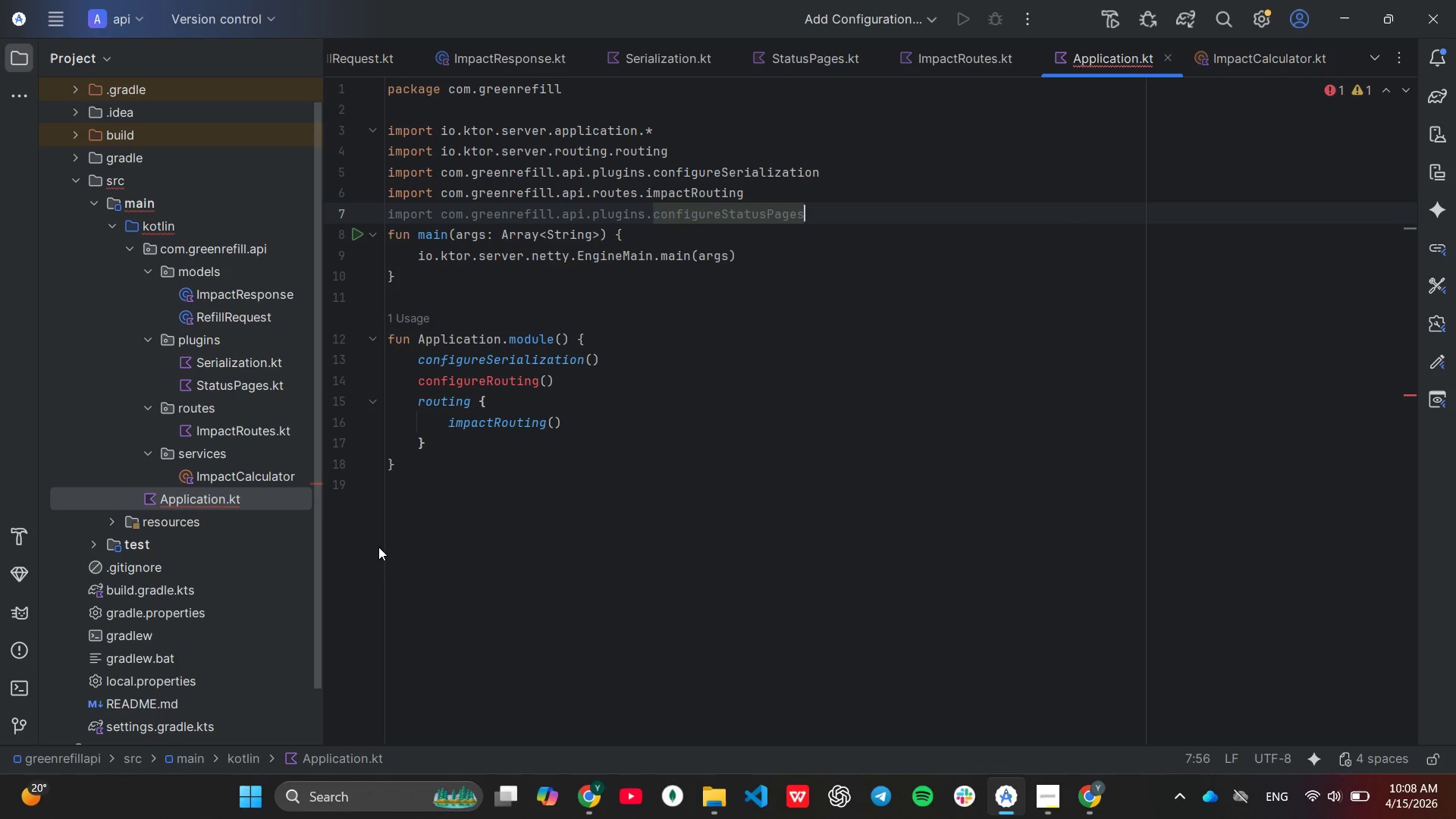 
key(Enter)
 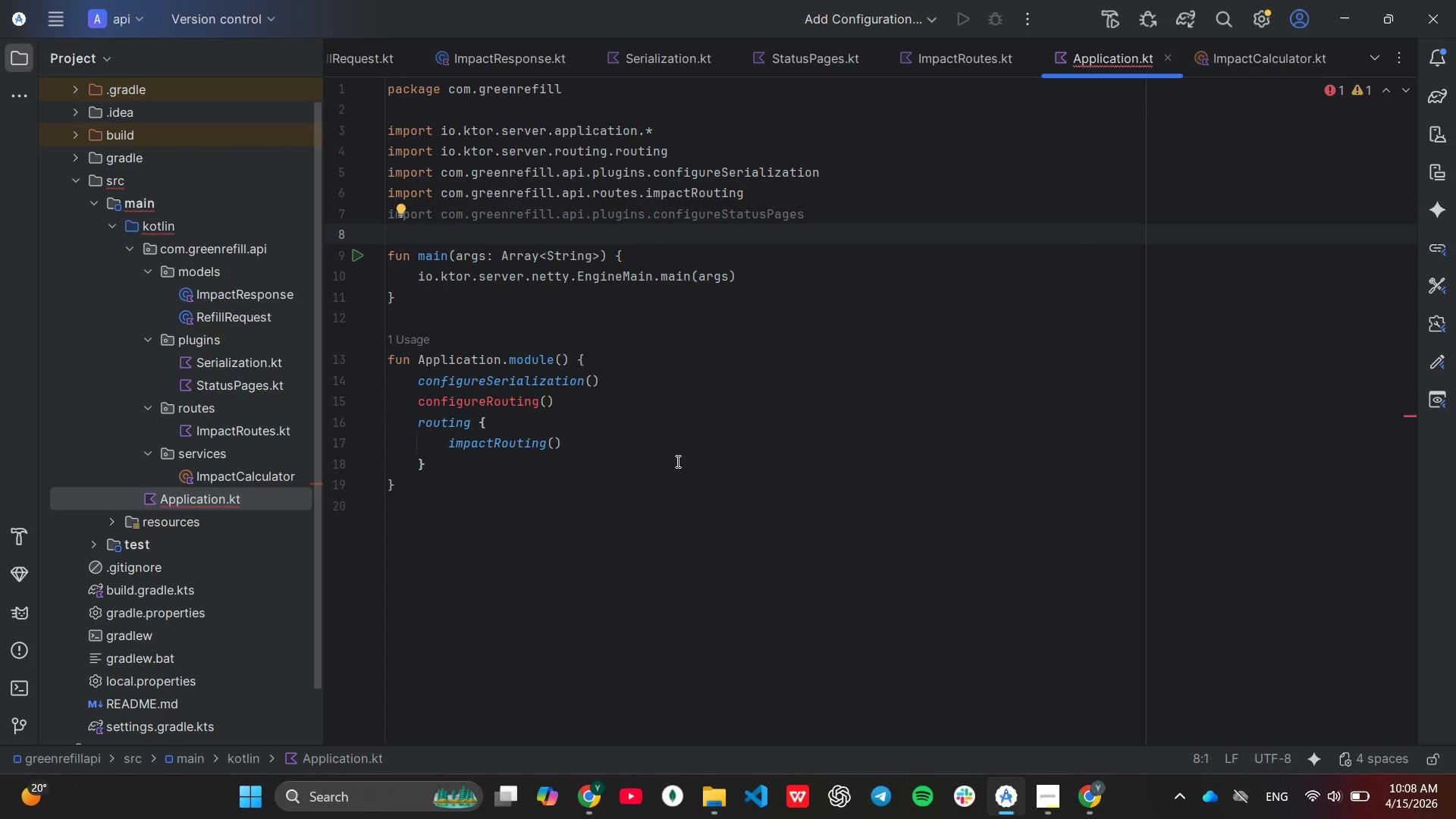 
wait(7.2)
 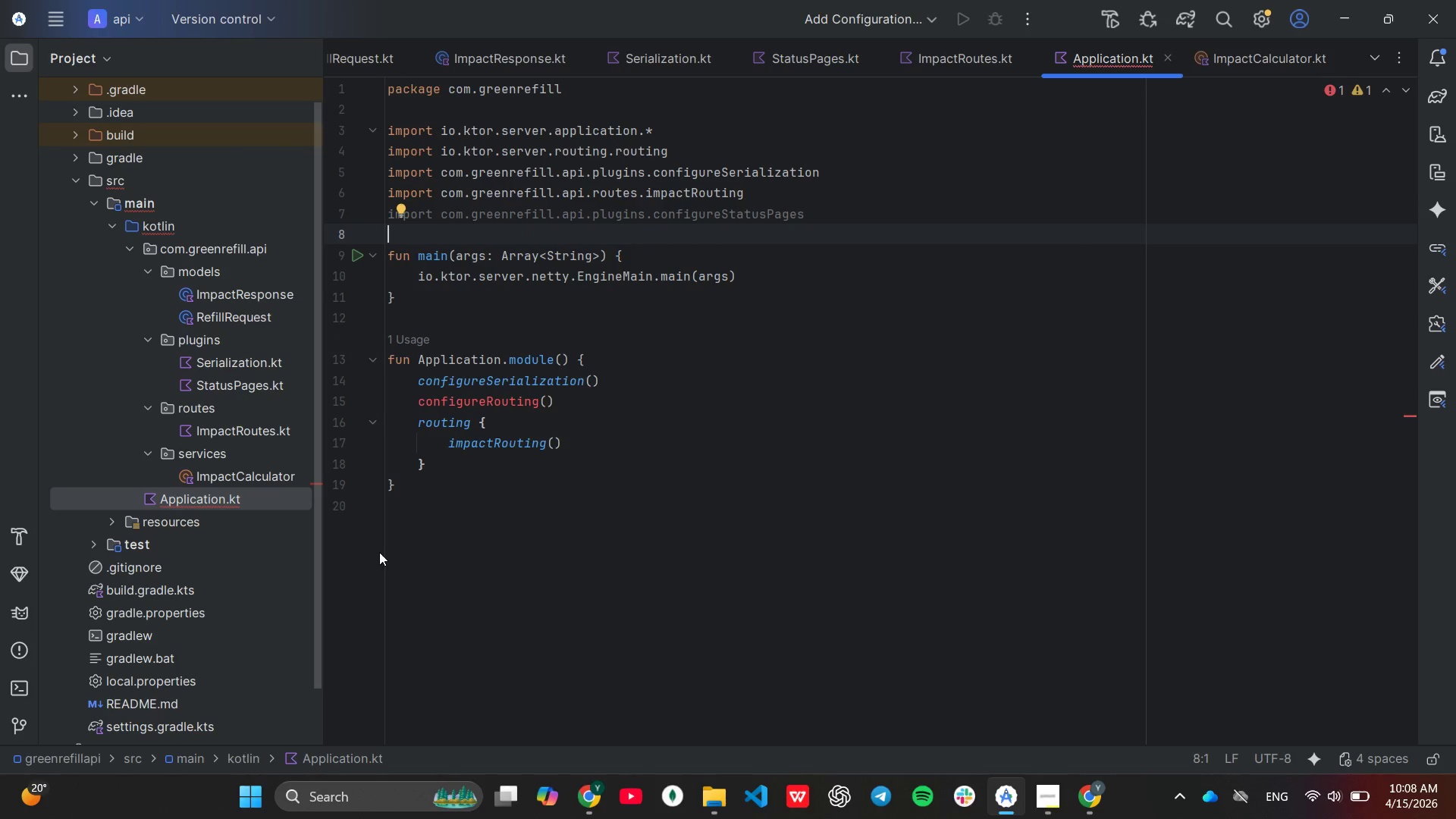 
hold_key(key=Backspace, duration=1.5)
 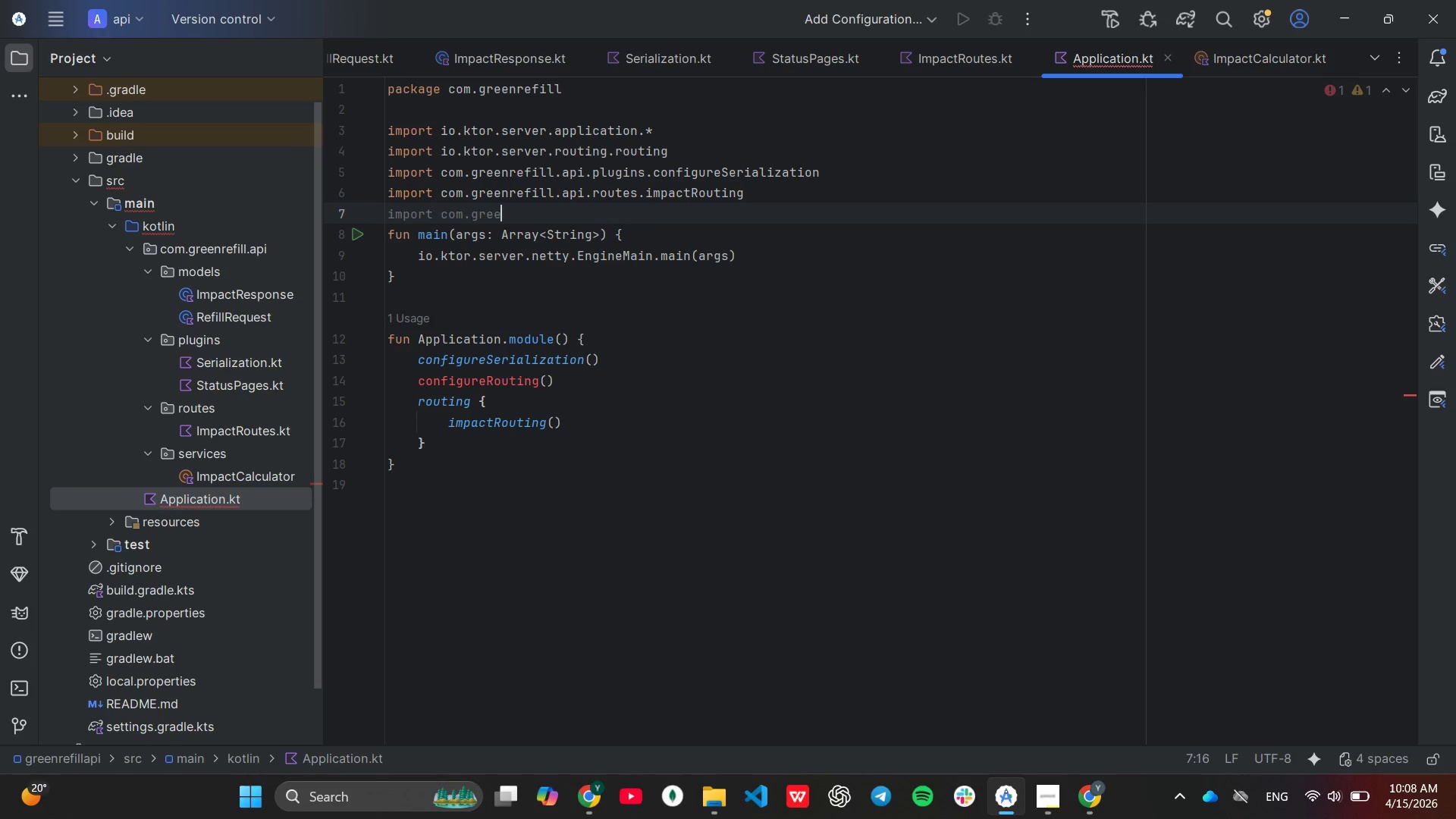 
hold_key(key=Backspace, duration=0.36)
 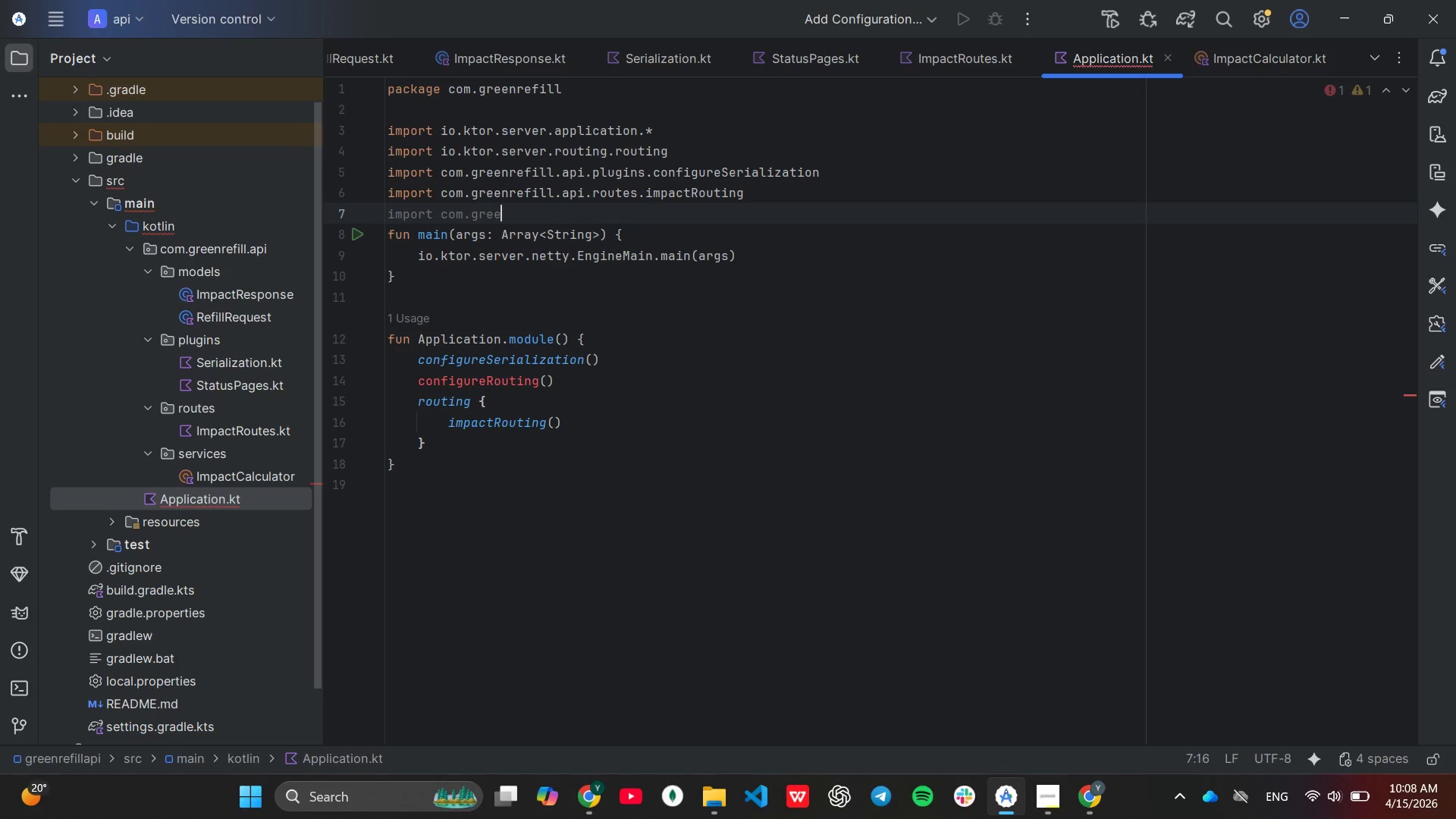 
key(Backspace)
 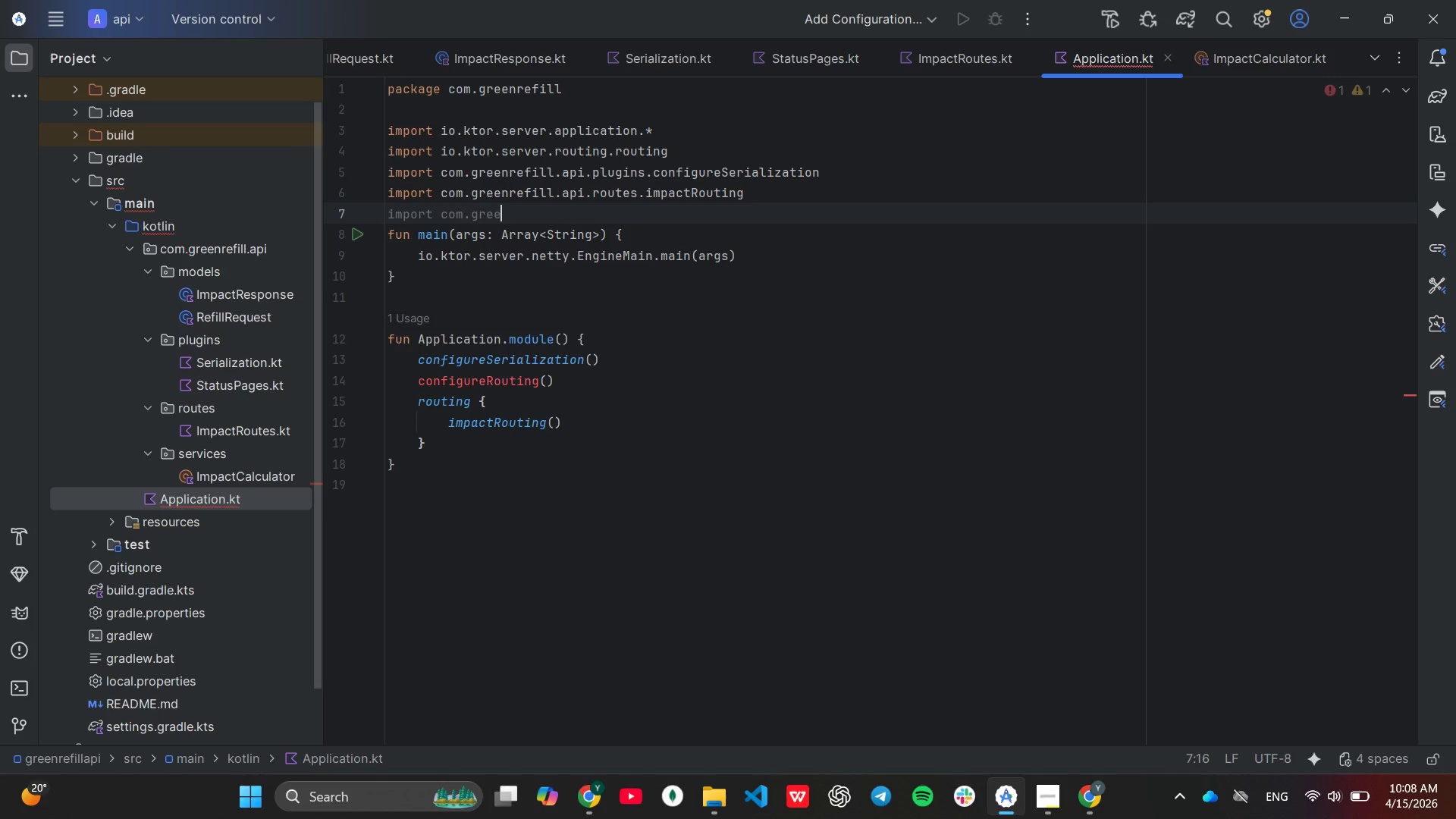 
key(Backspace)
 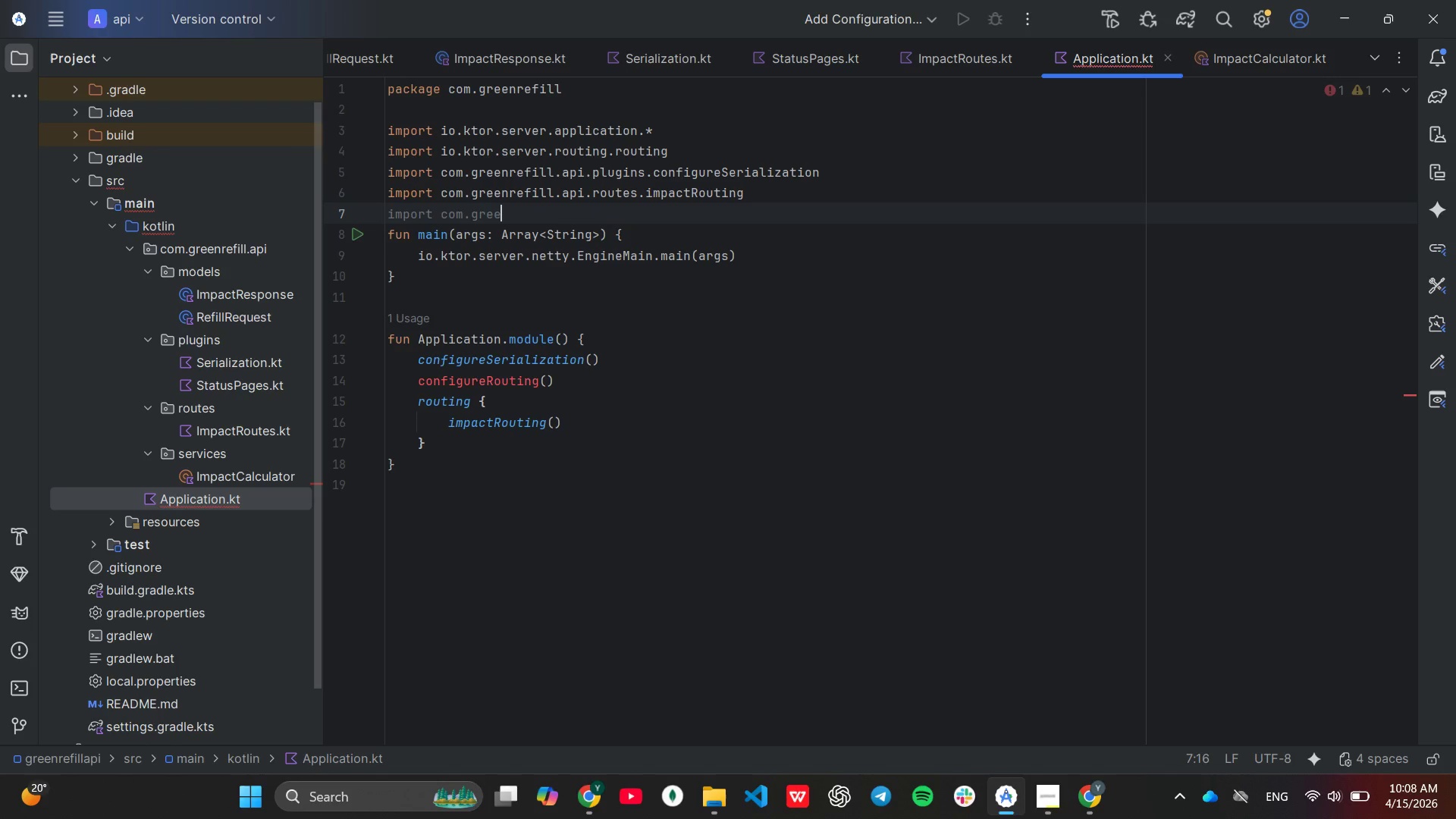 
key(Backspace)
 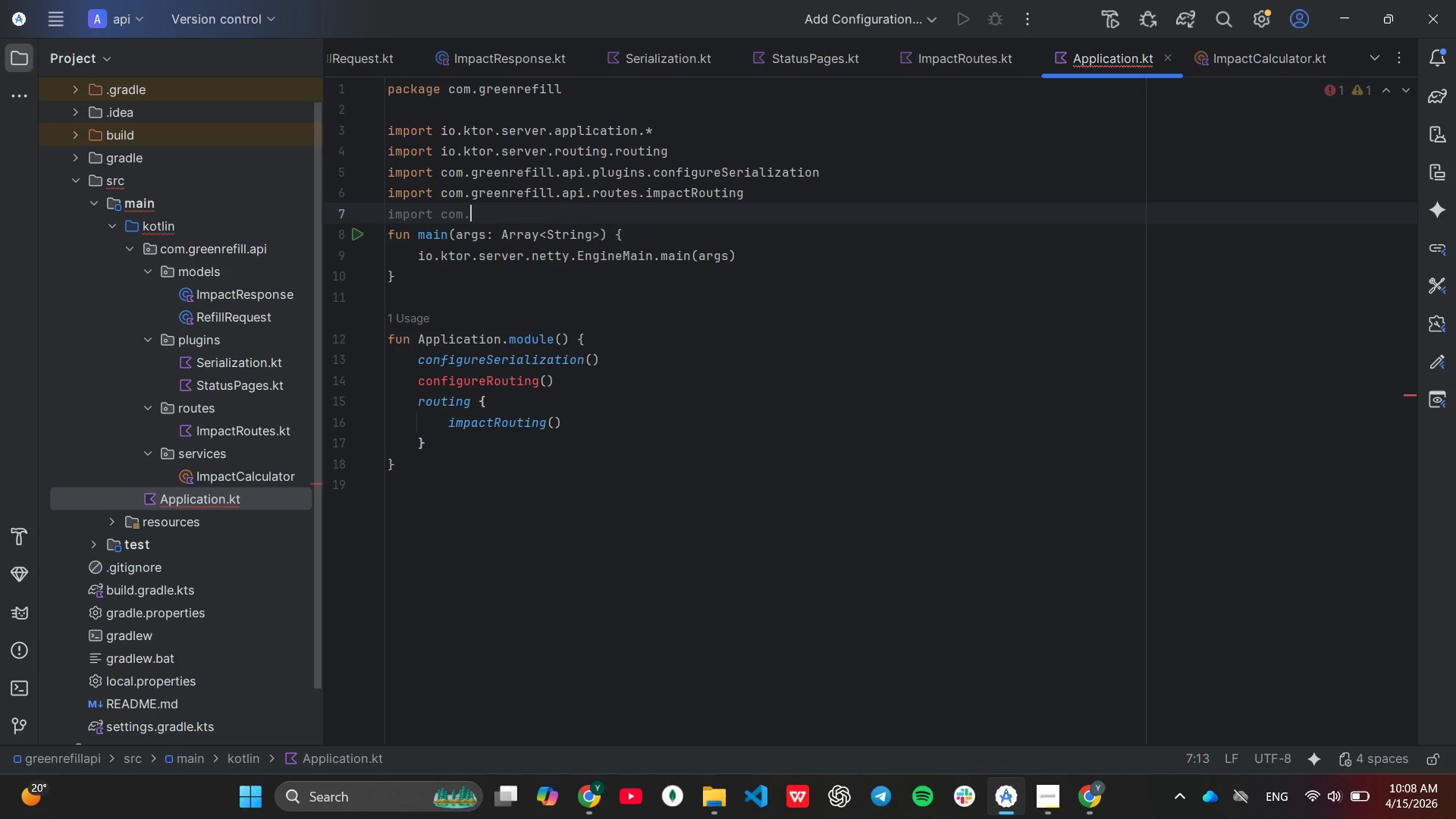 
hold_key(key=Backspace, duration=0.73)
 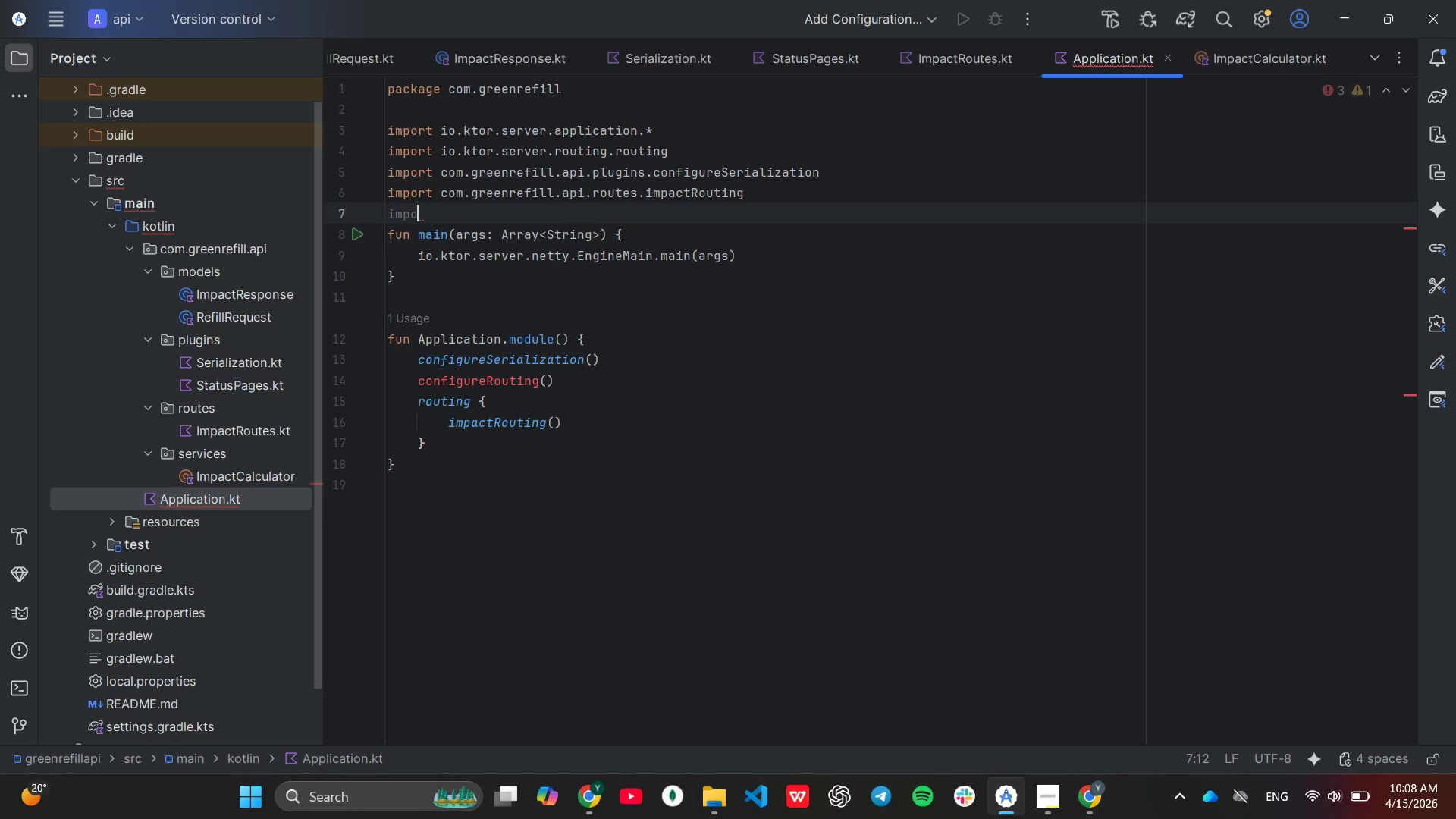 
key(Backspace)
 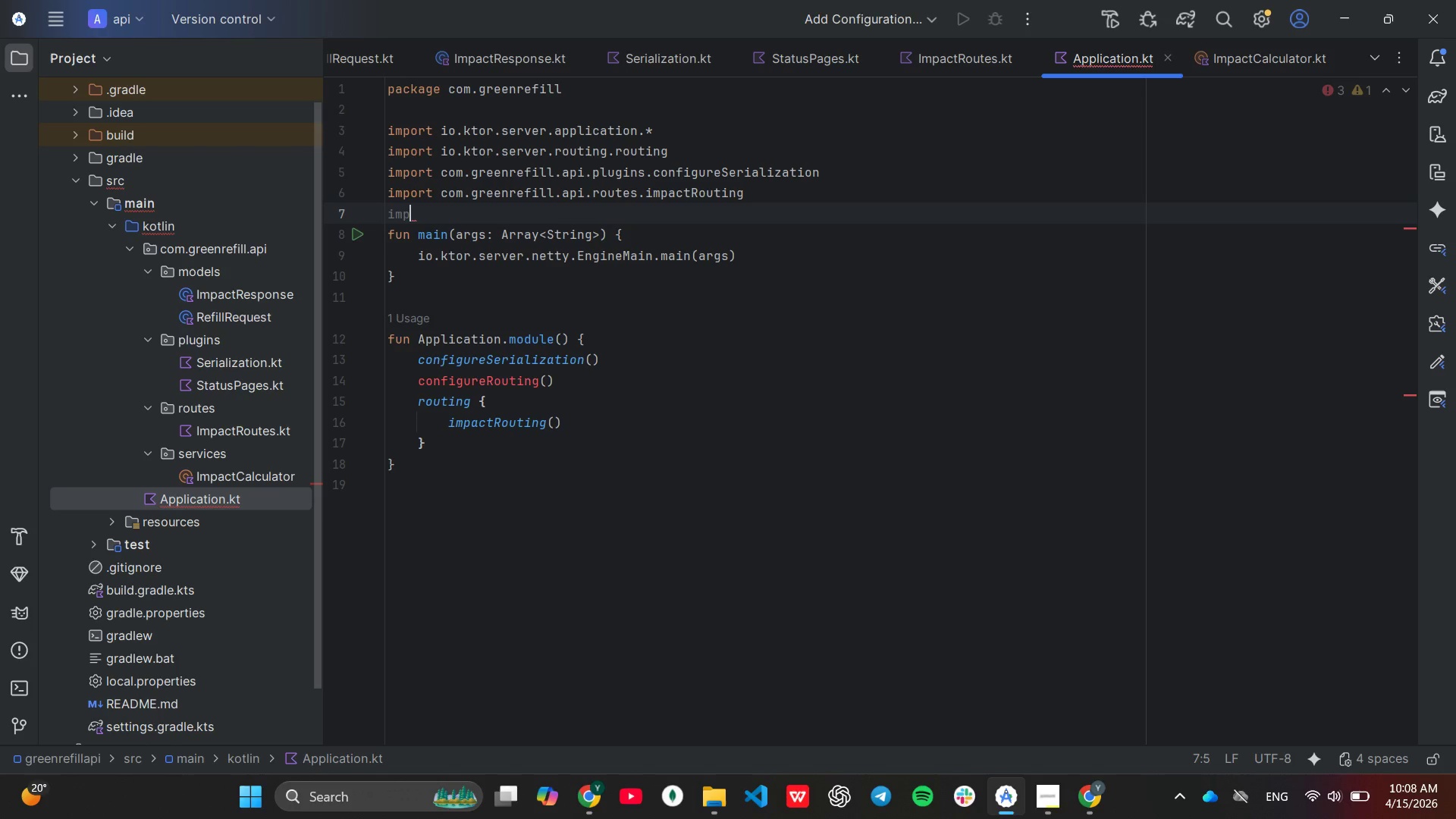 
key(Backspace)
 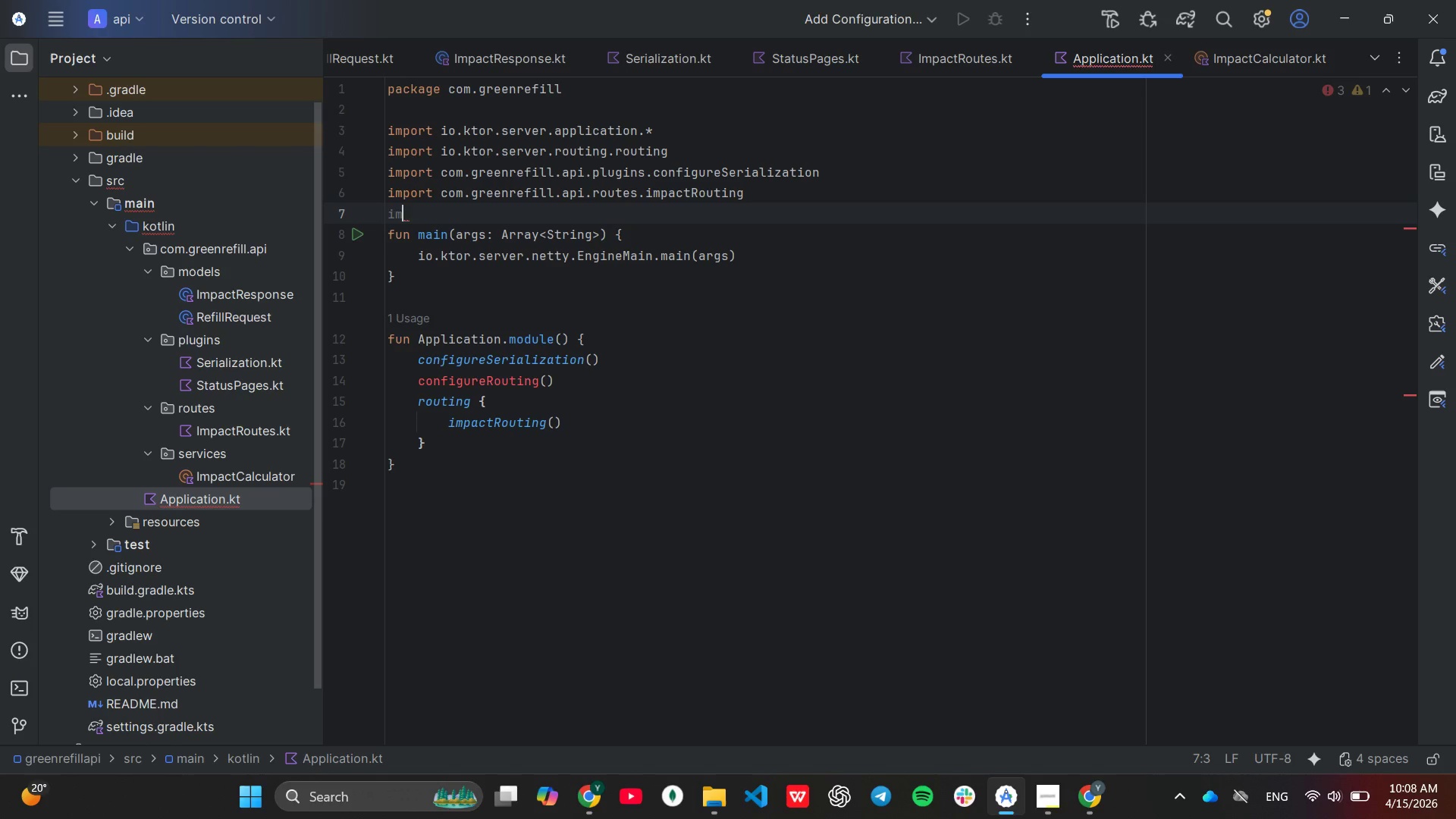 
key(Backspace)
 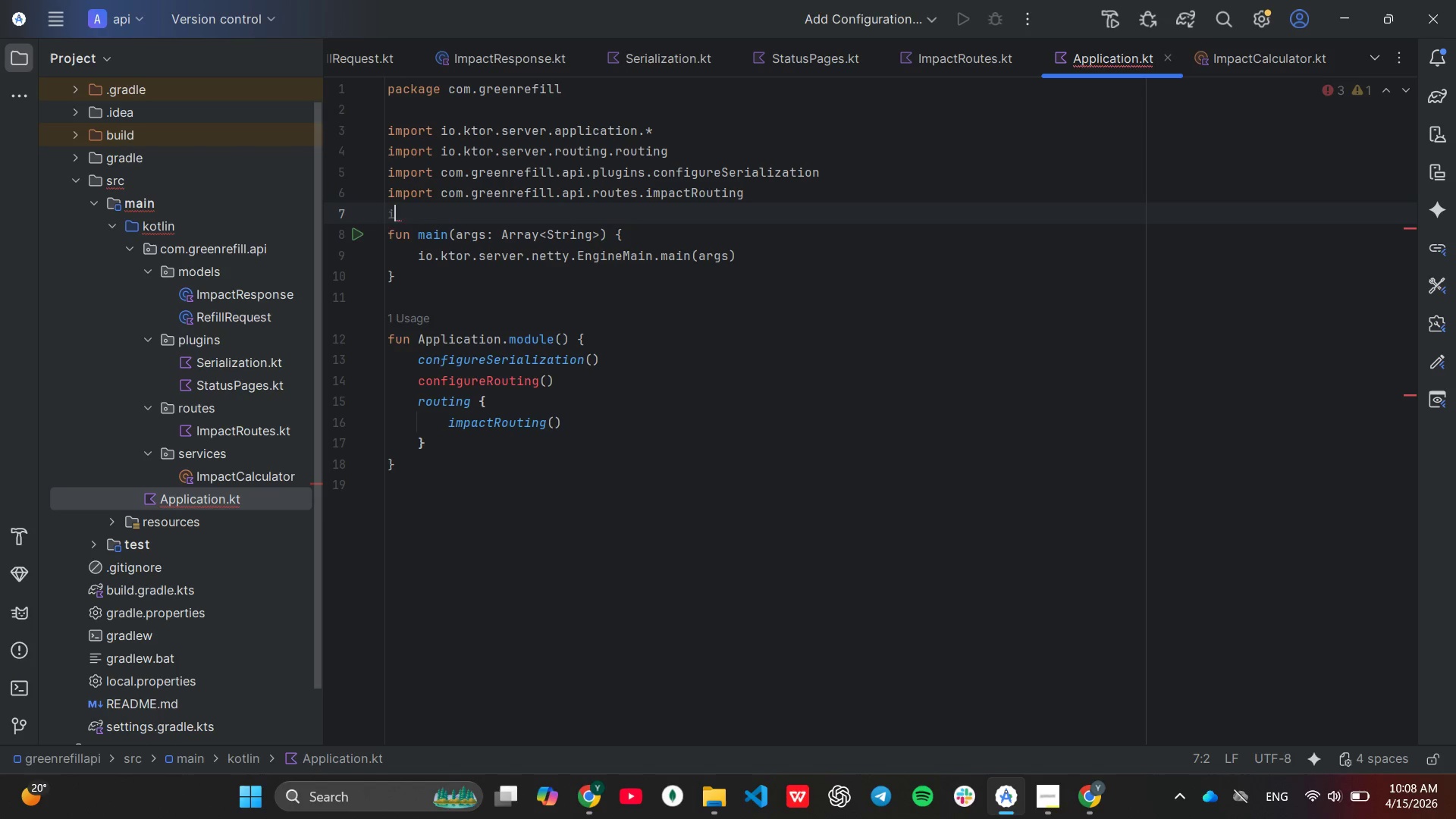 
key(Backspace)
 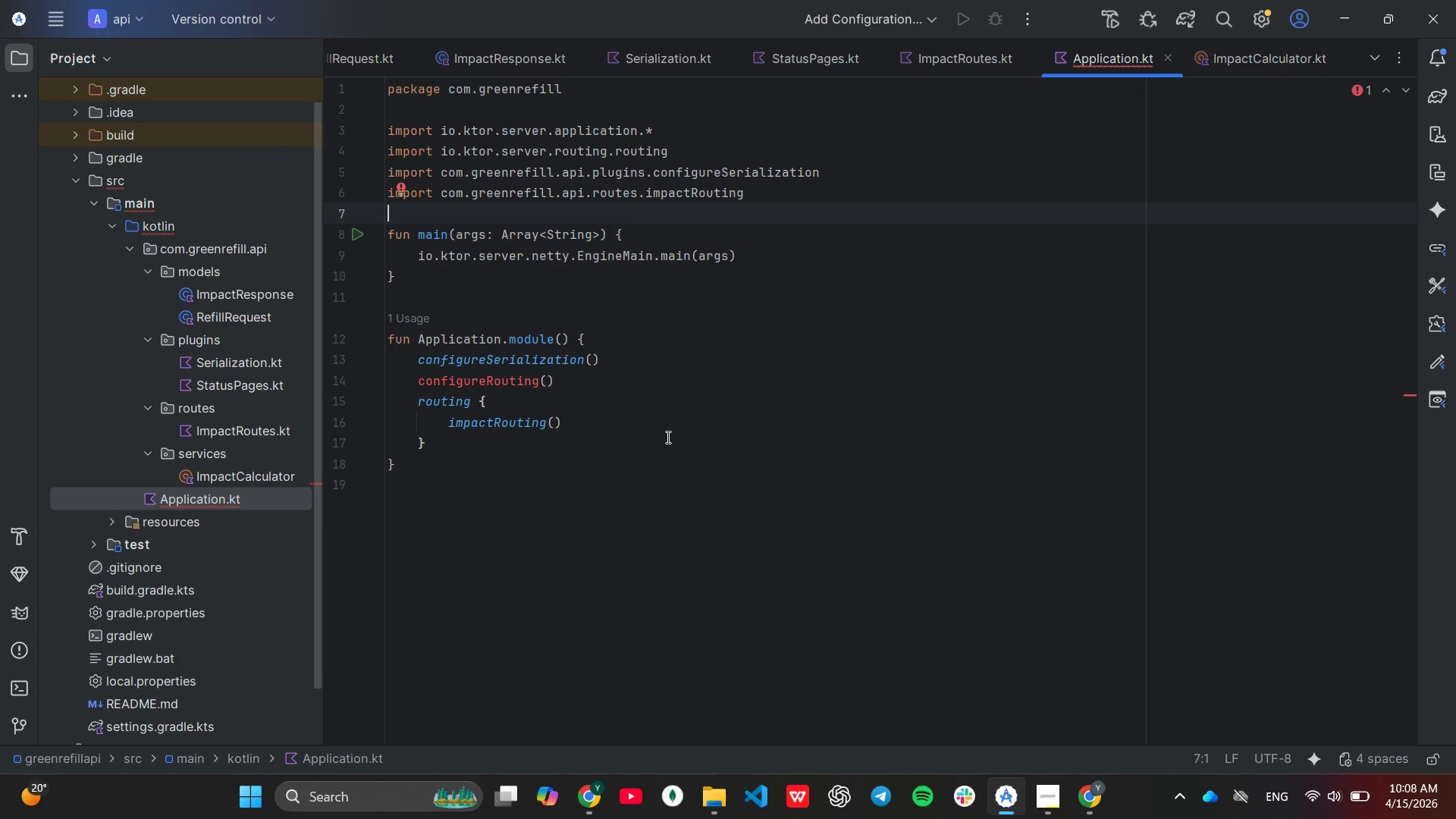 
wait(5.29)
 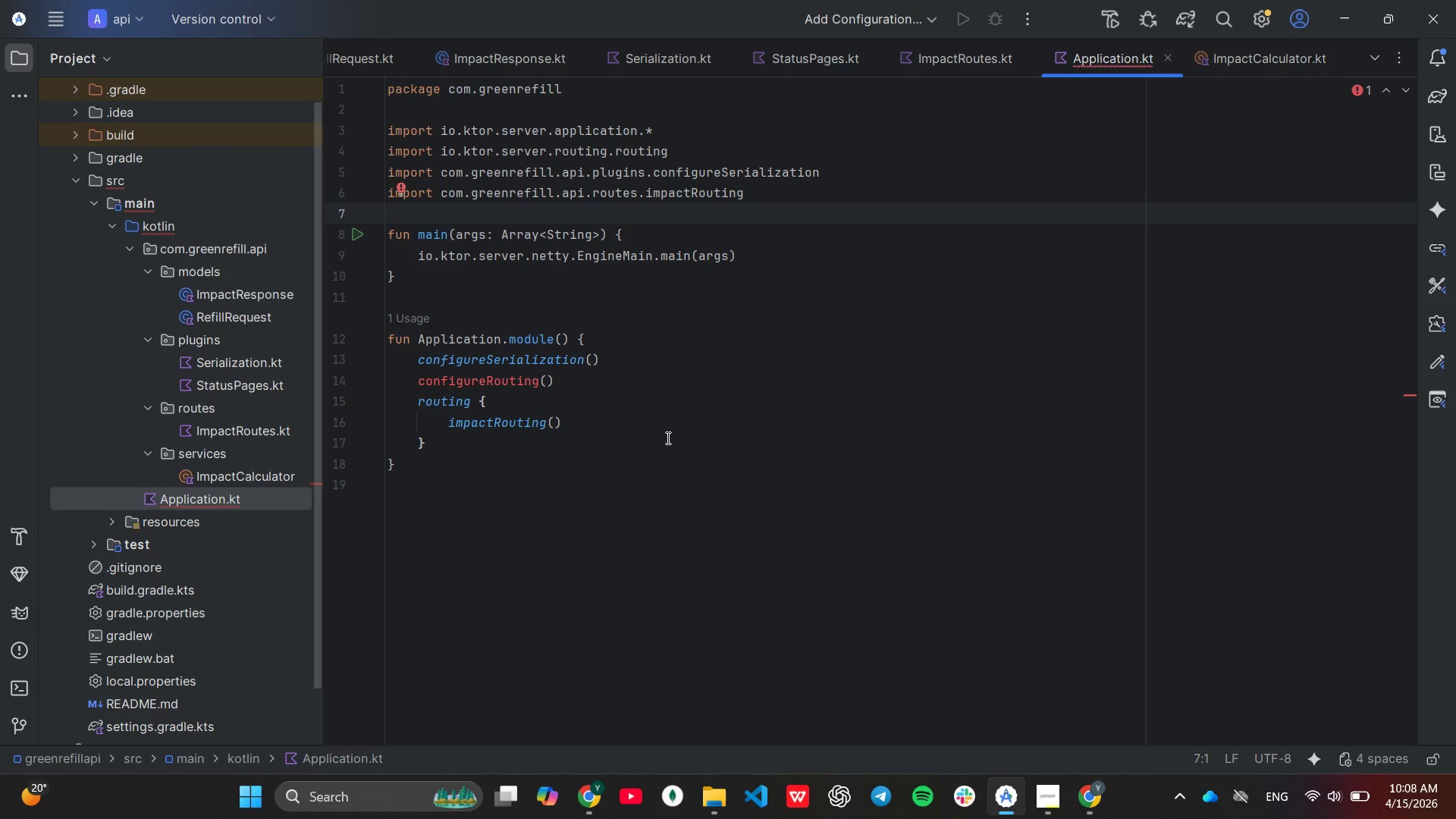 
mouse_move([511, 380])
 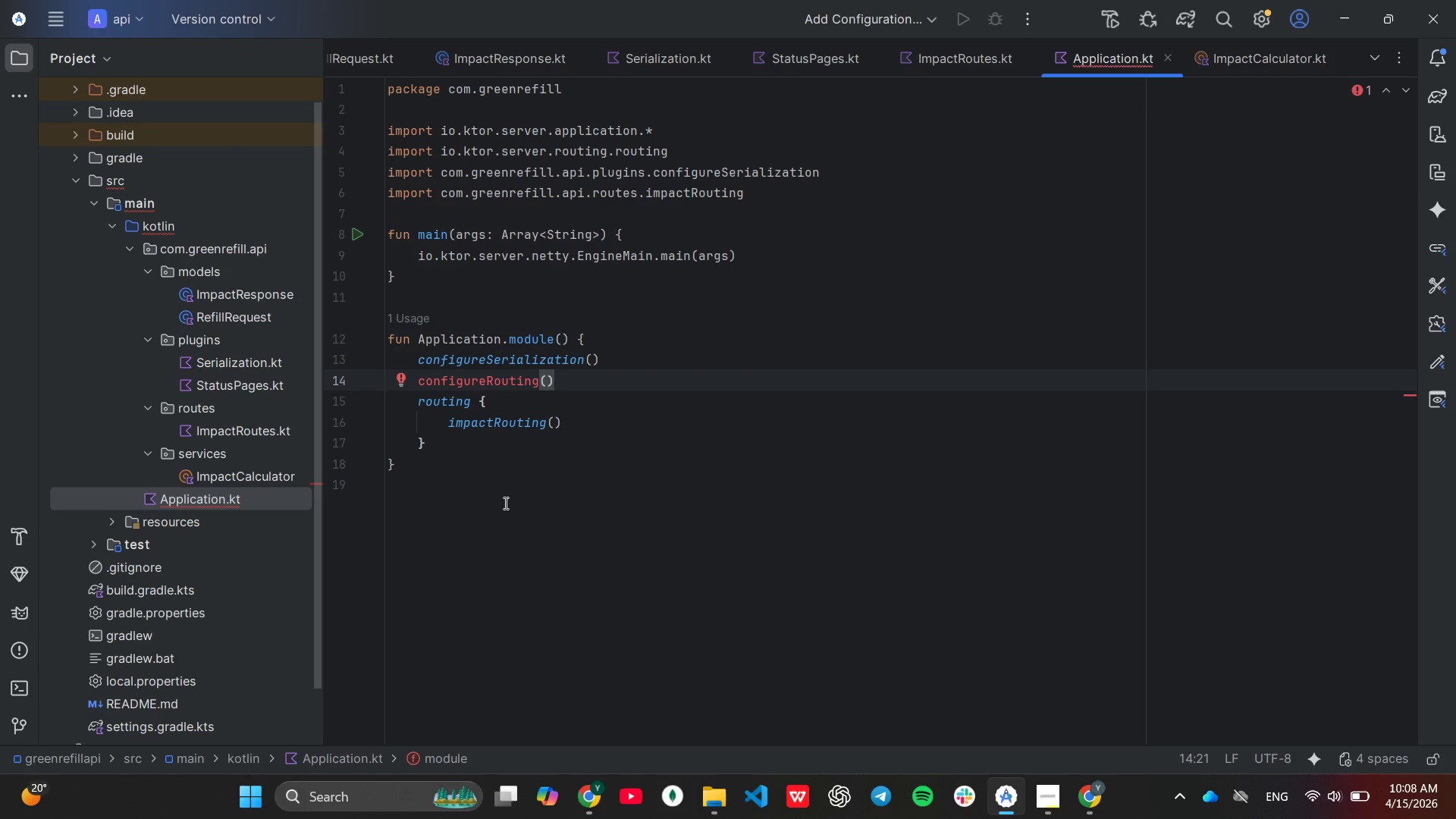 
wait(6.43)
 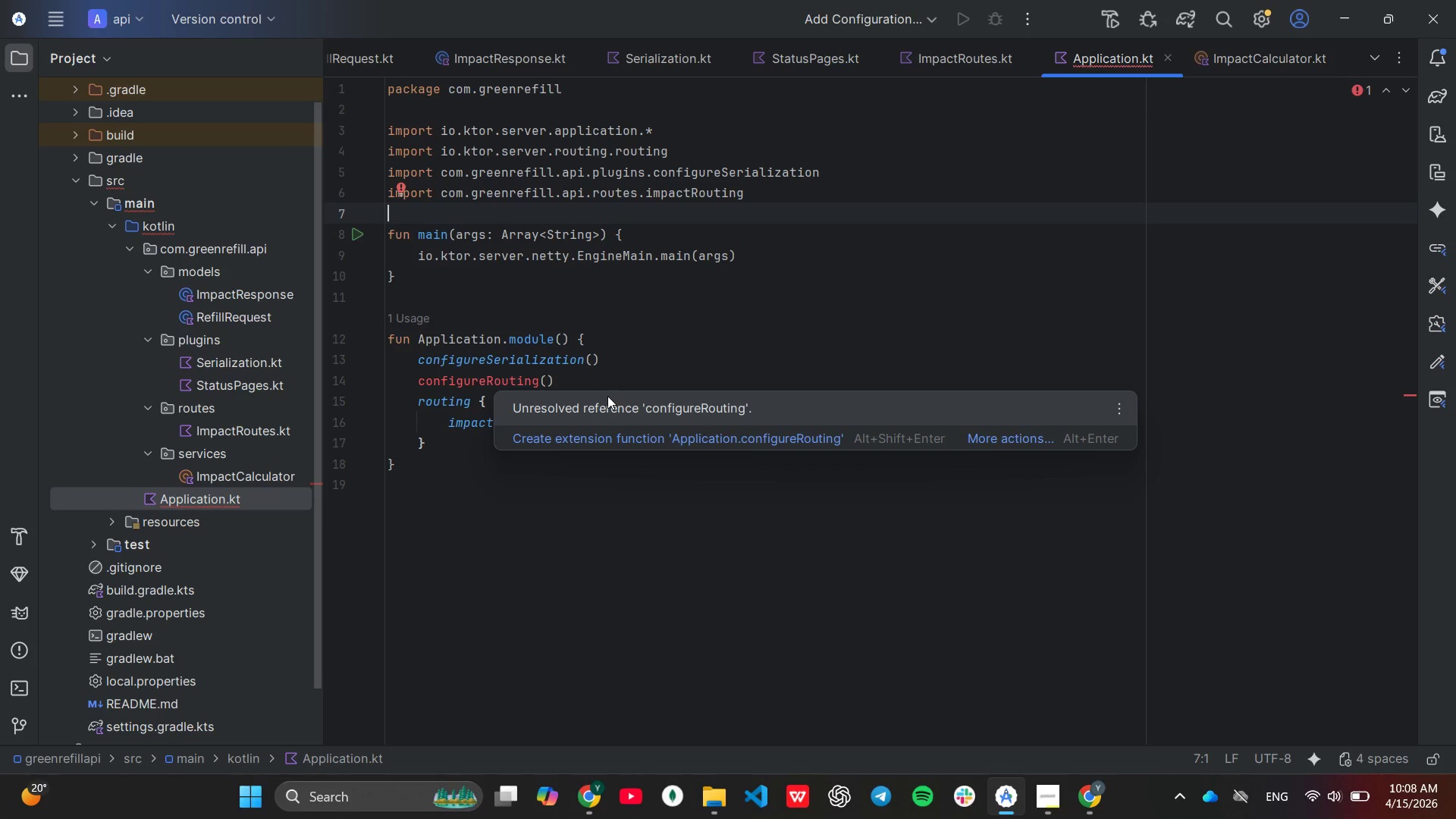 
left_click([502, 208])
 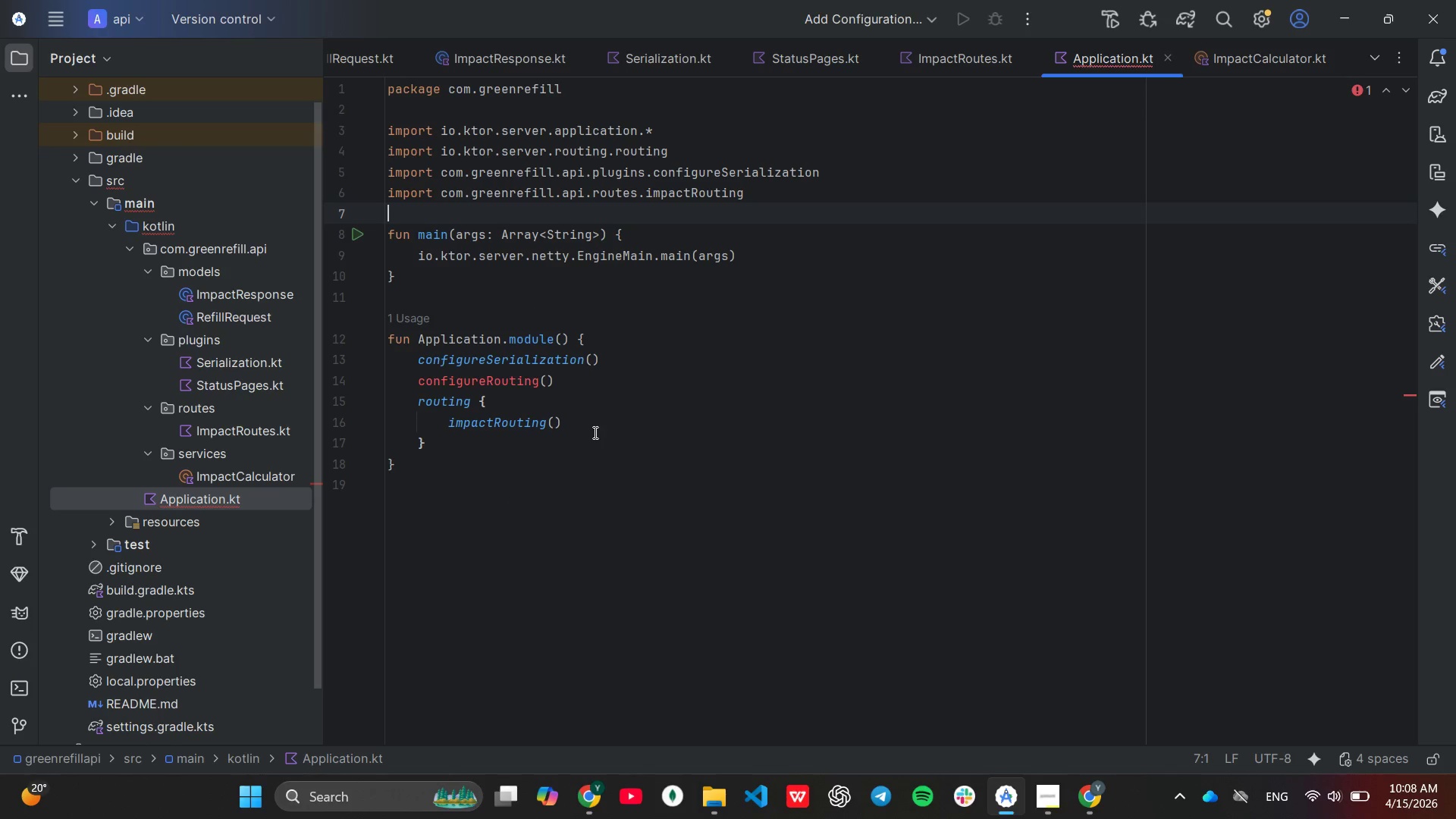 
key(Control+Z)
 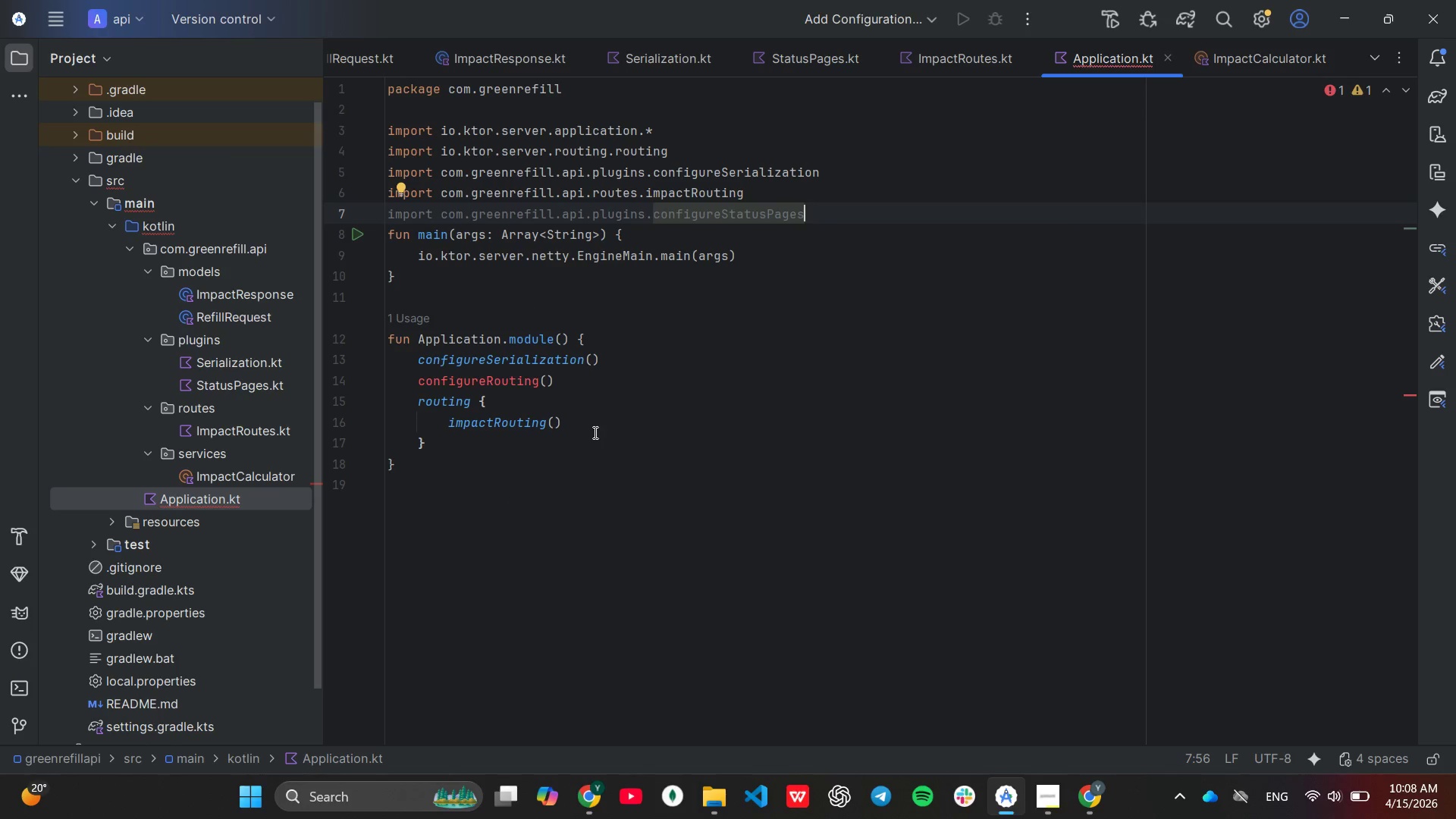 
key(Enter)
 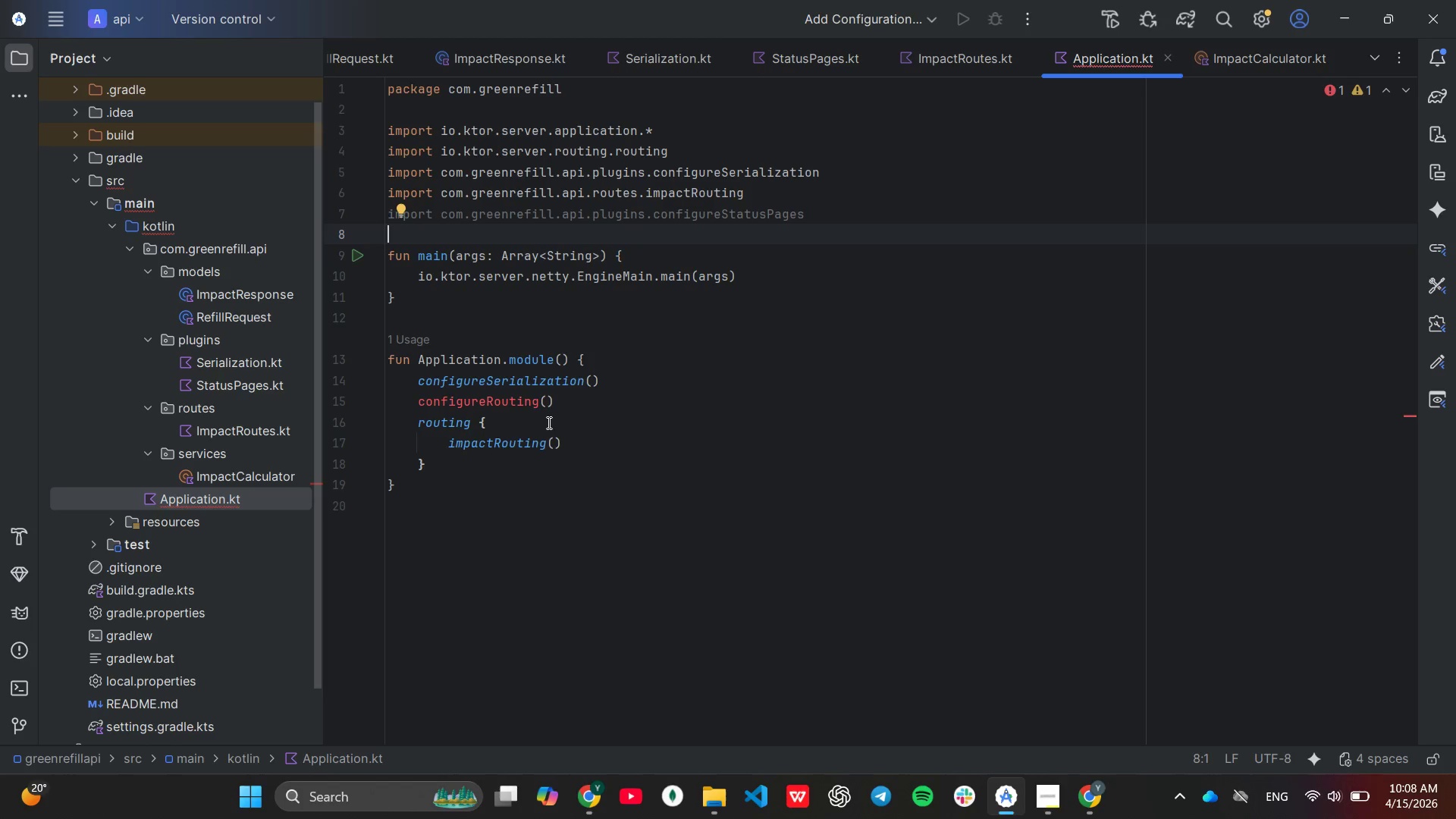 
left_click([536, 405])
 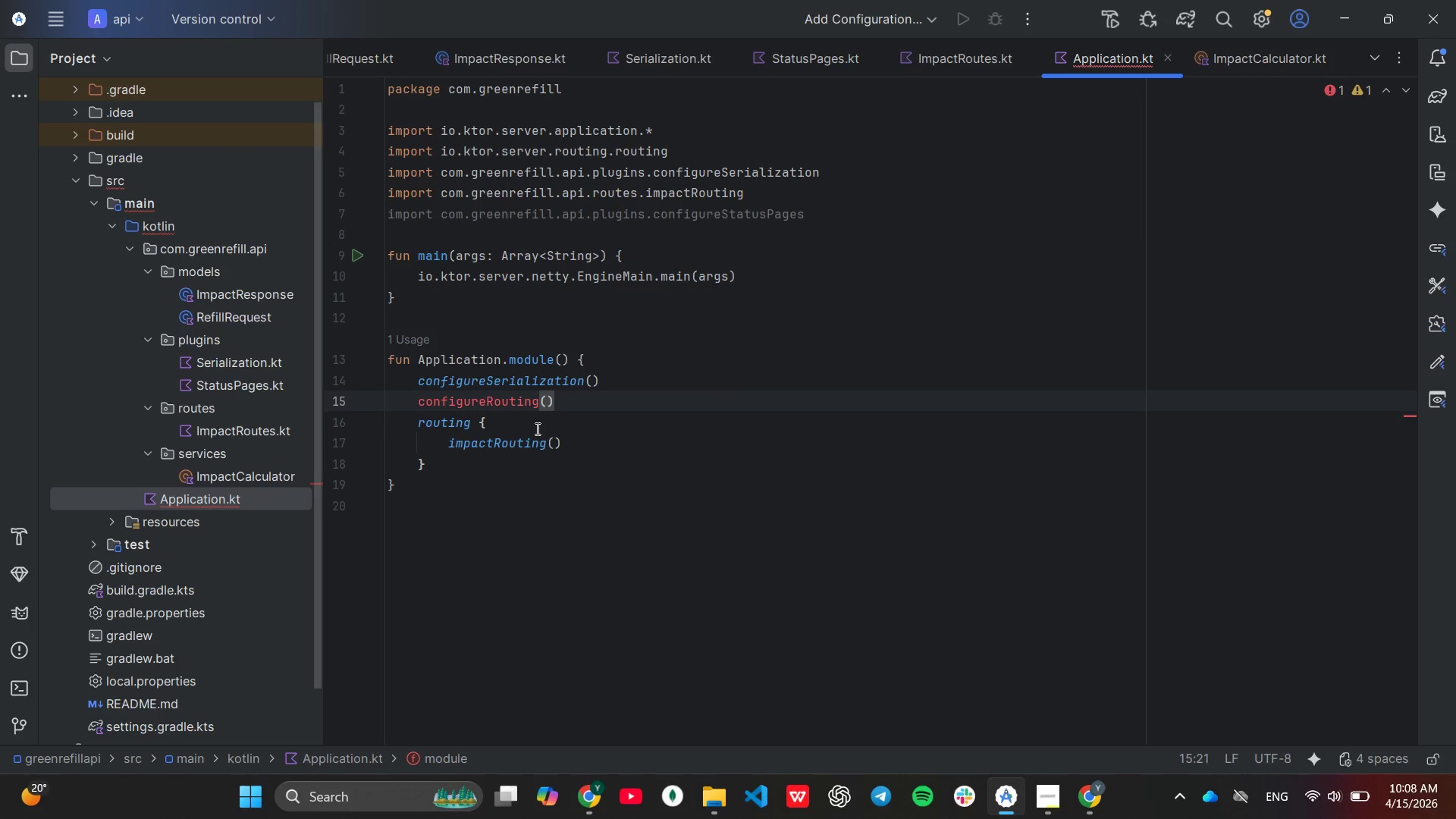 
hold_key(key=Backspace, duration=0.73)
 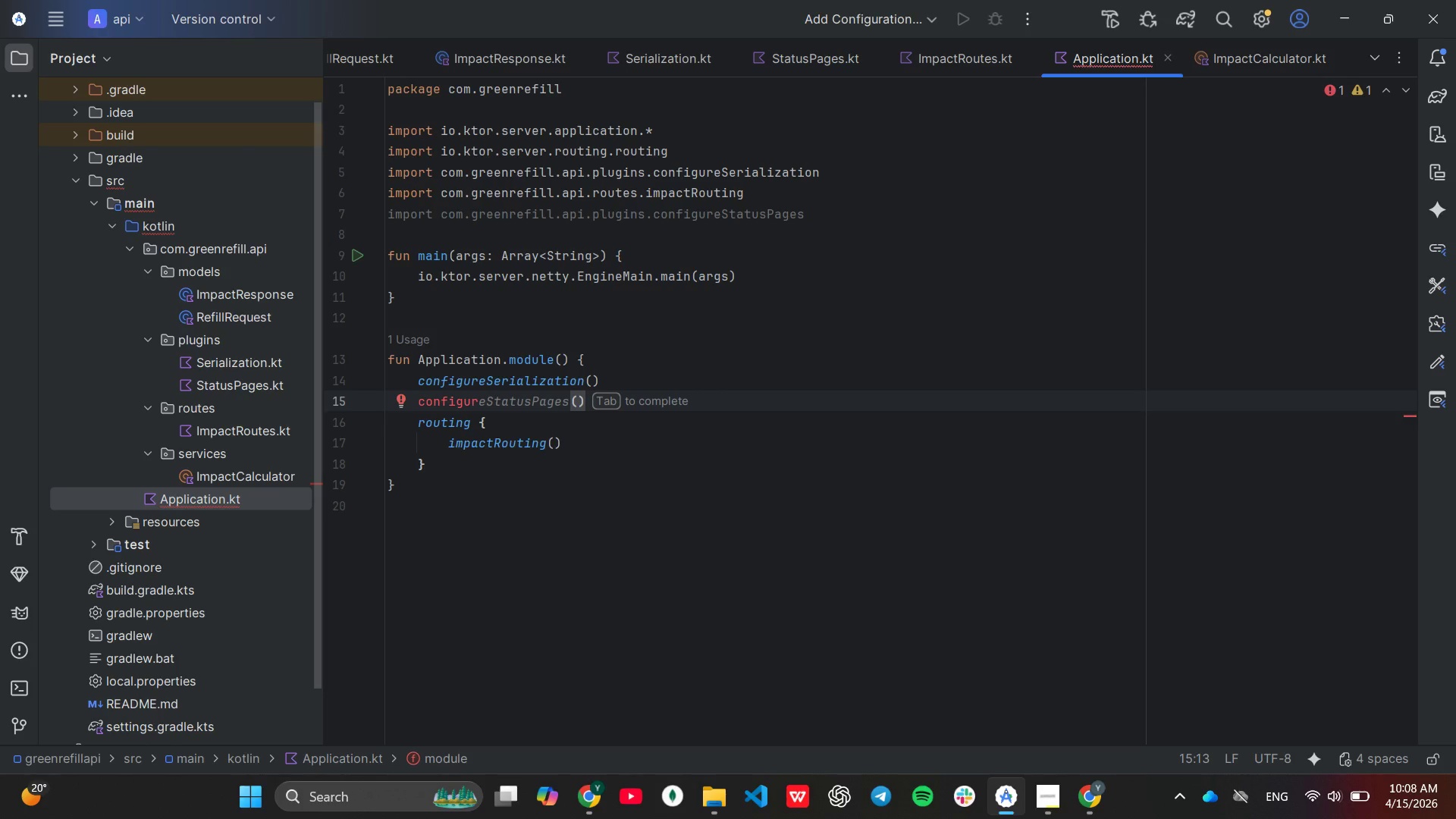 
key(Tab)
 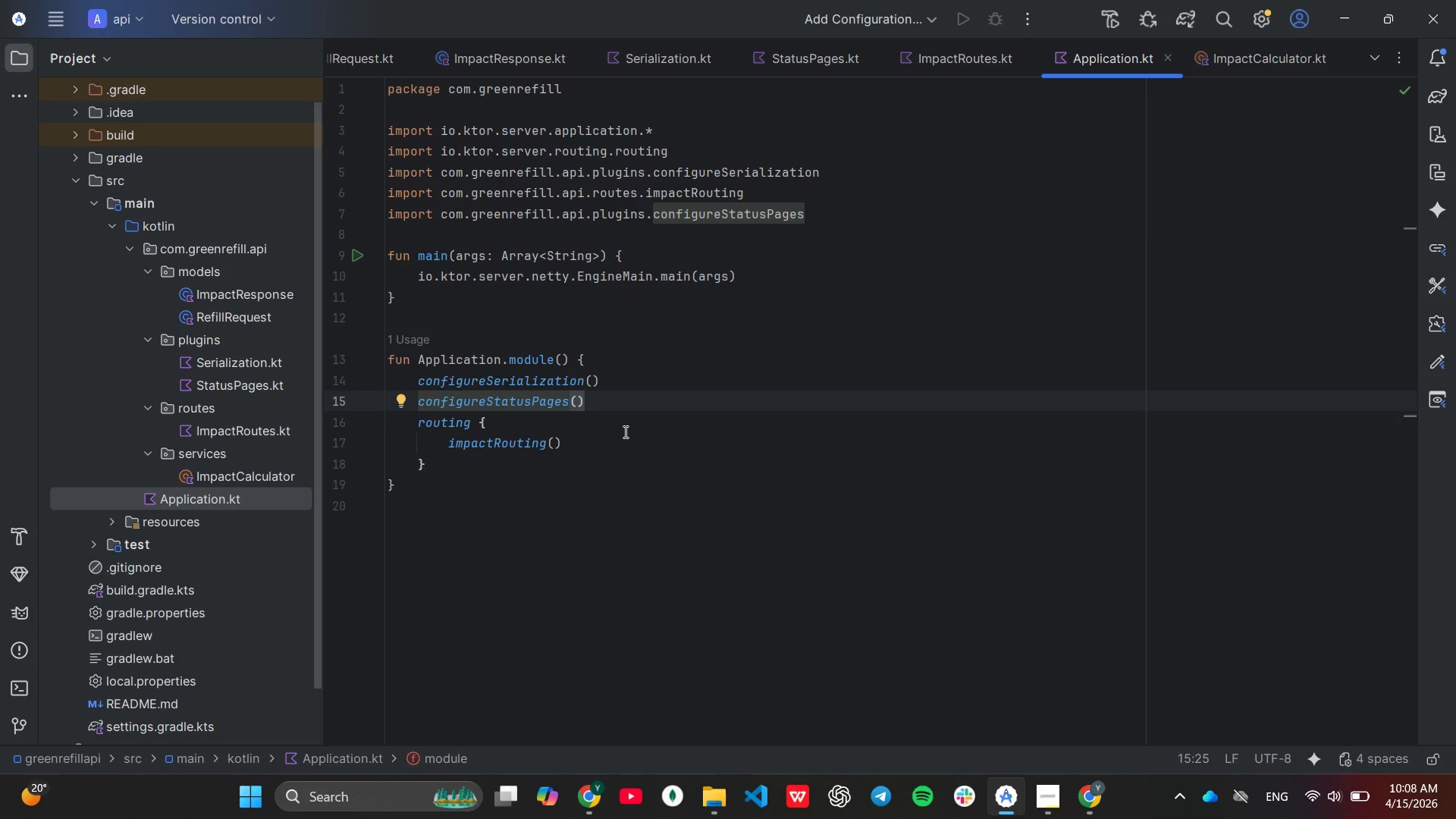 
left_click([639, 436])
 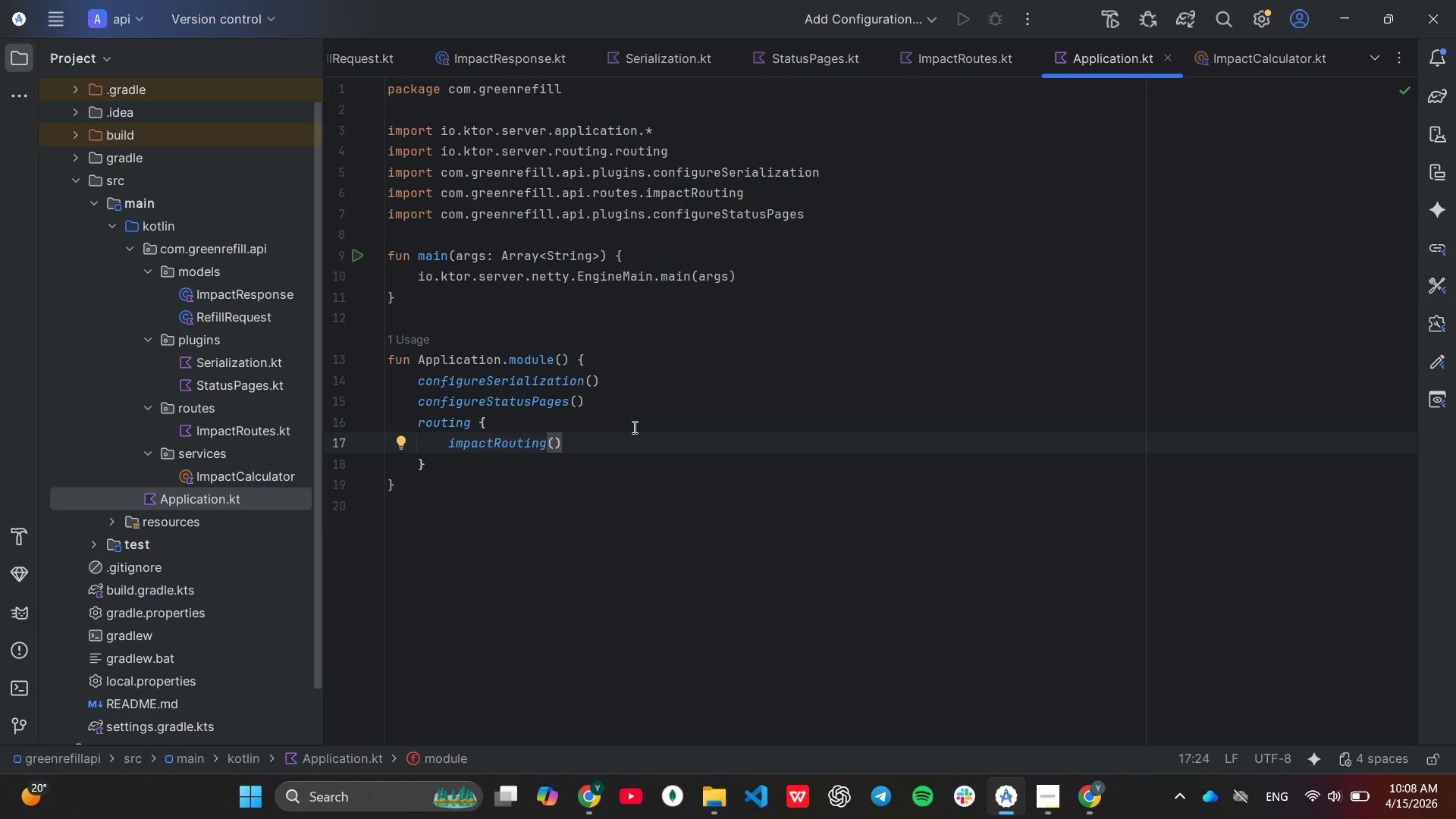 
wait(11.99)
 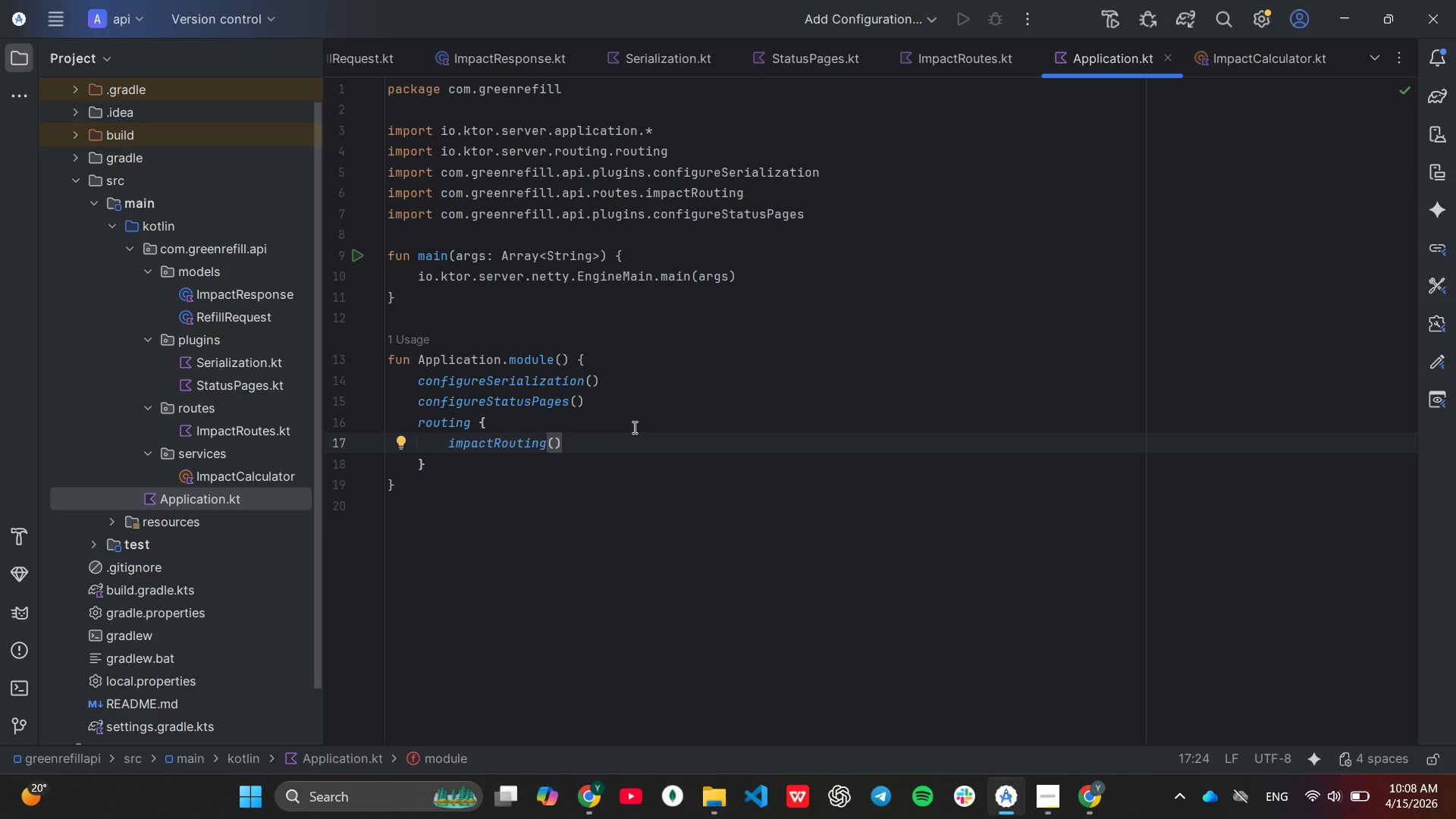 
left_click([1051, 805])